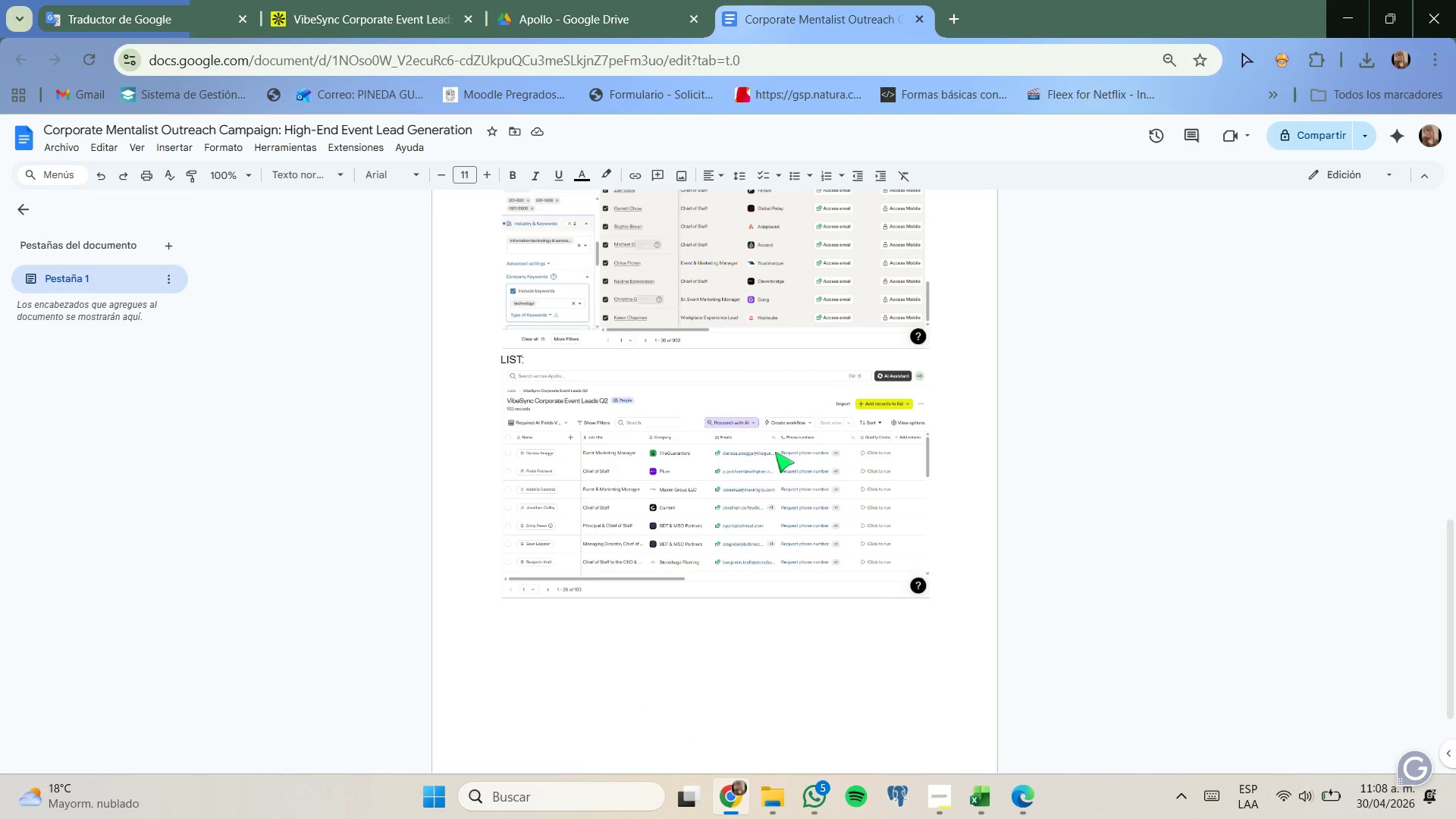 
left_click([776, 453])
 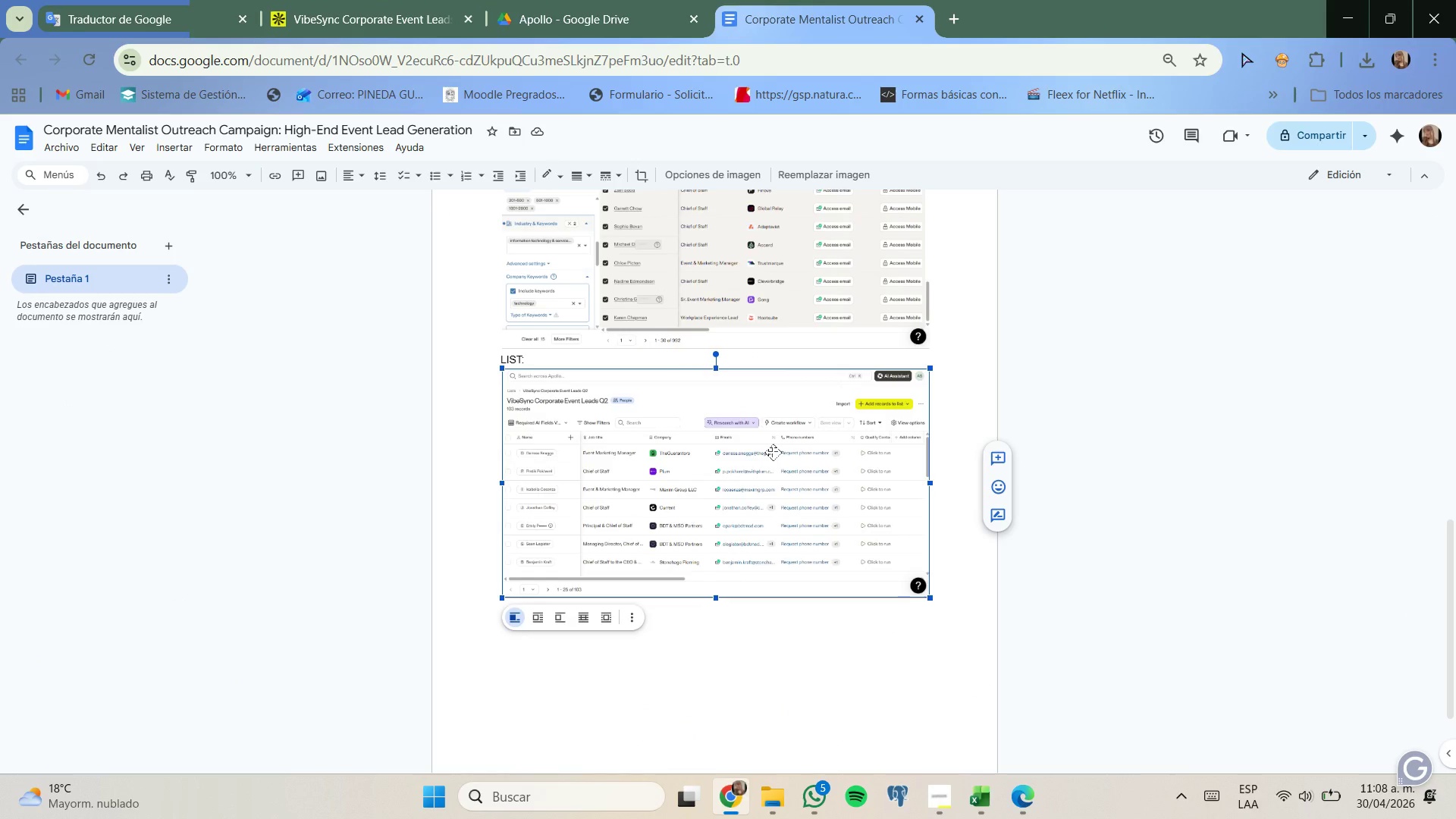 
key(Backspace)
 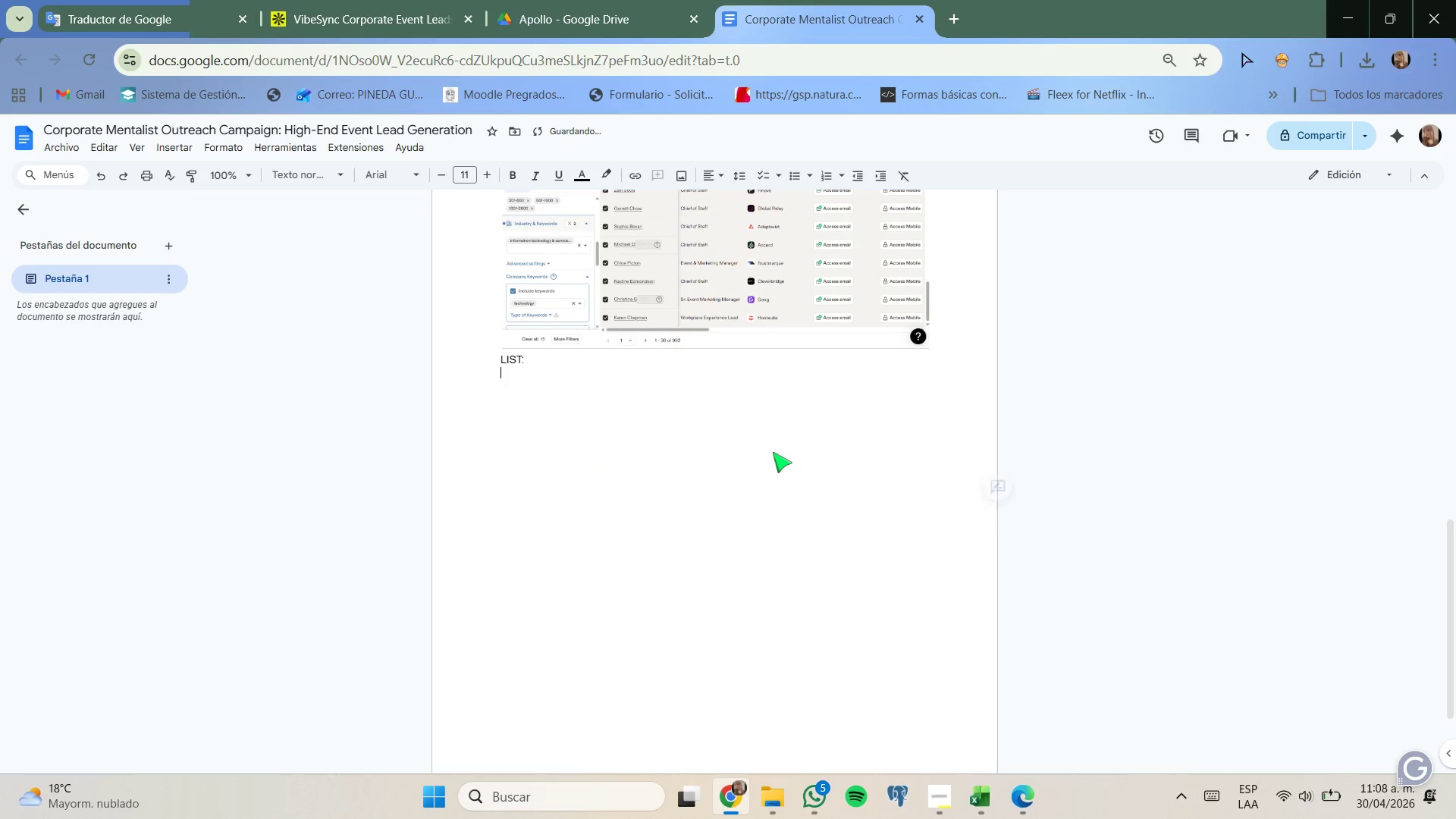 
key(Control+ControlLeft)
 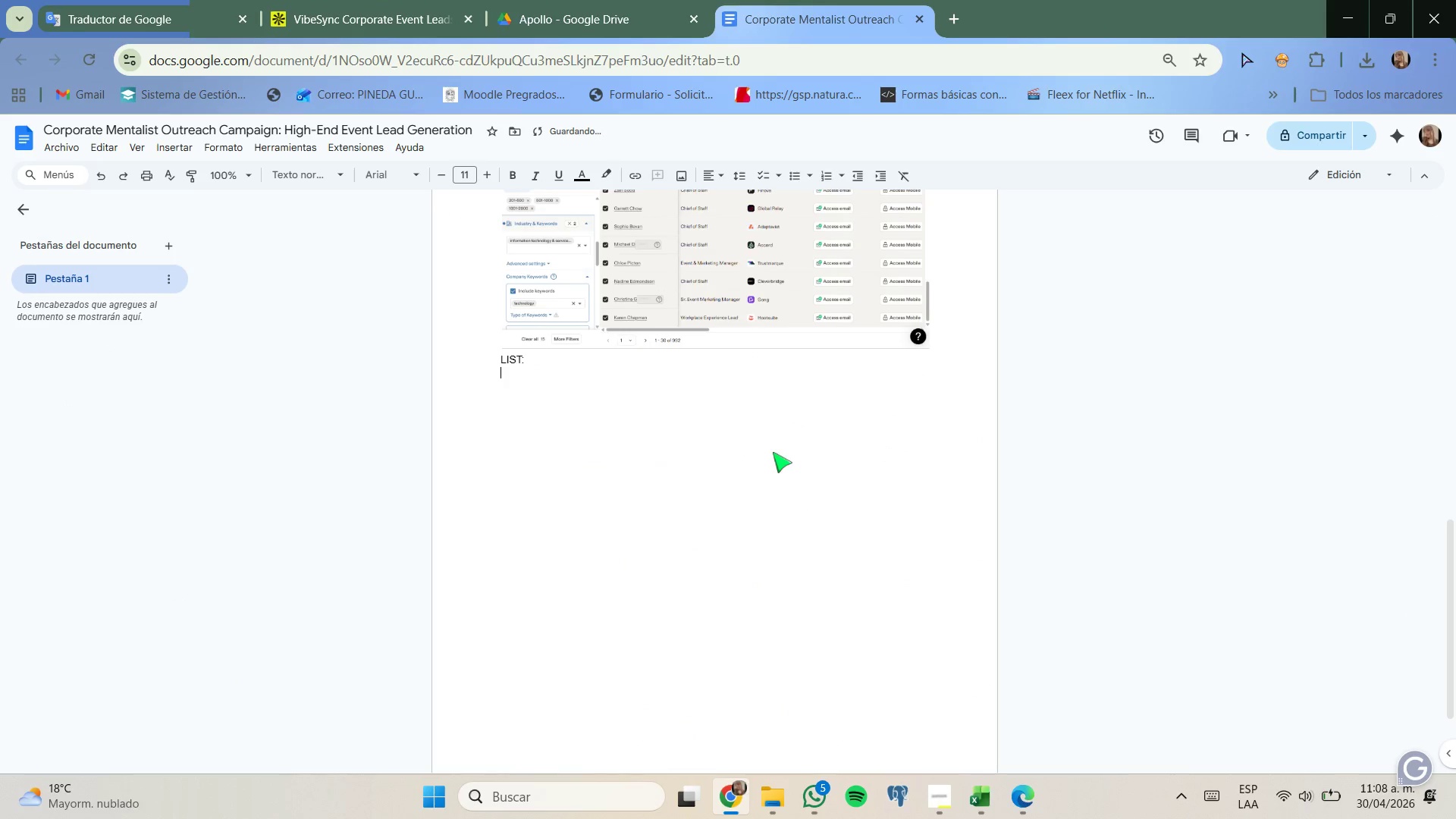 
key(Control+V)
 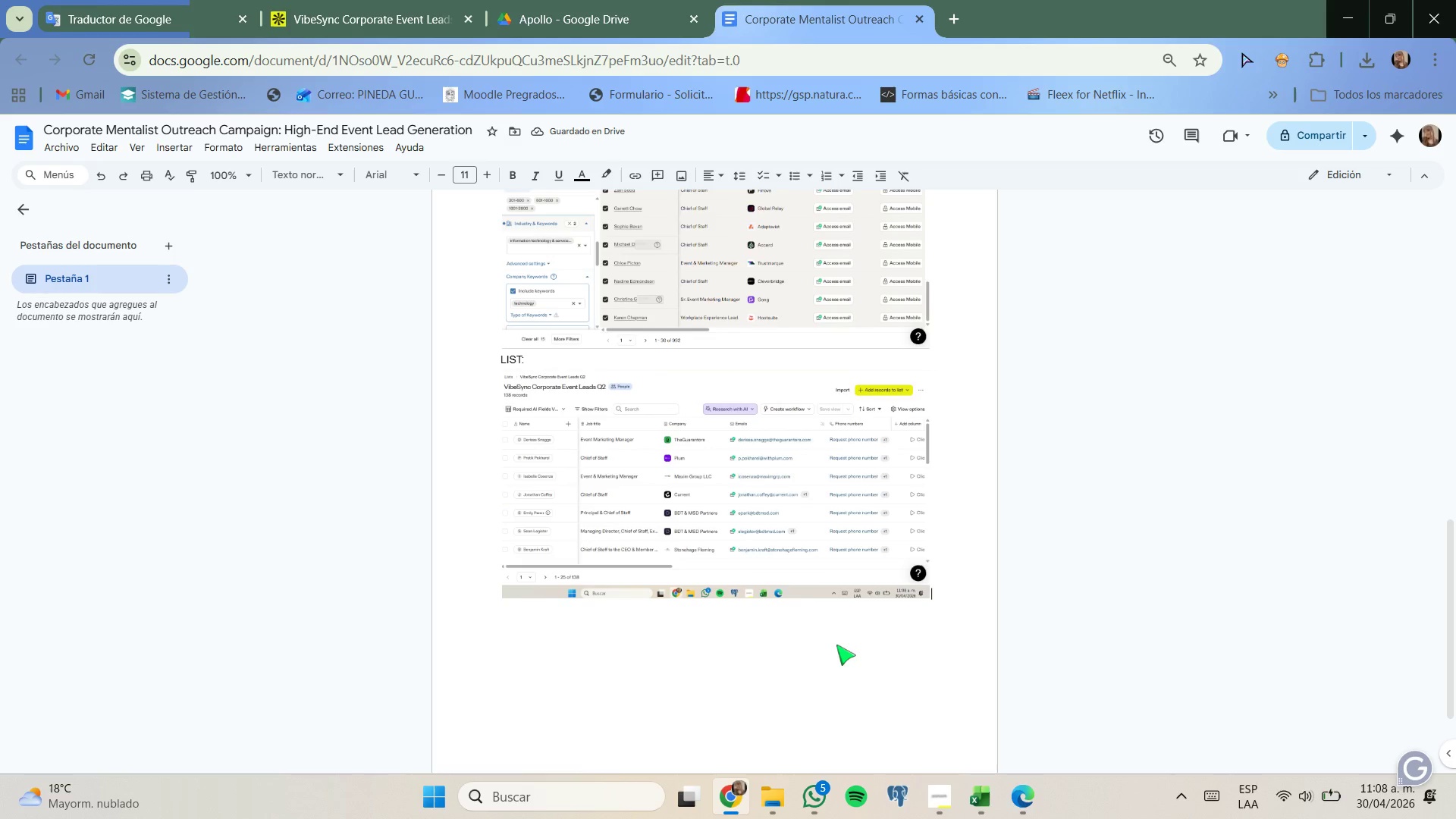 
mouse_move([959, 753])
 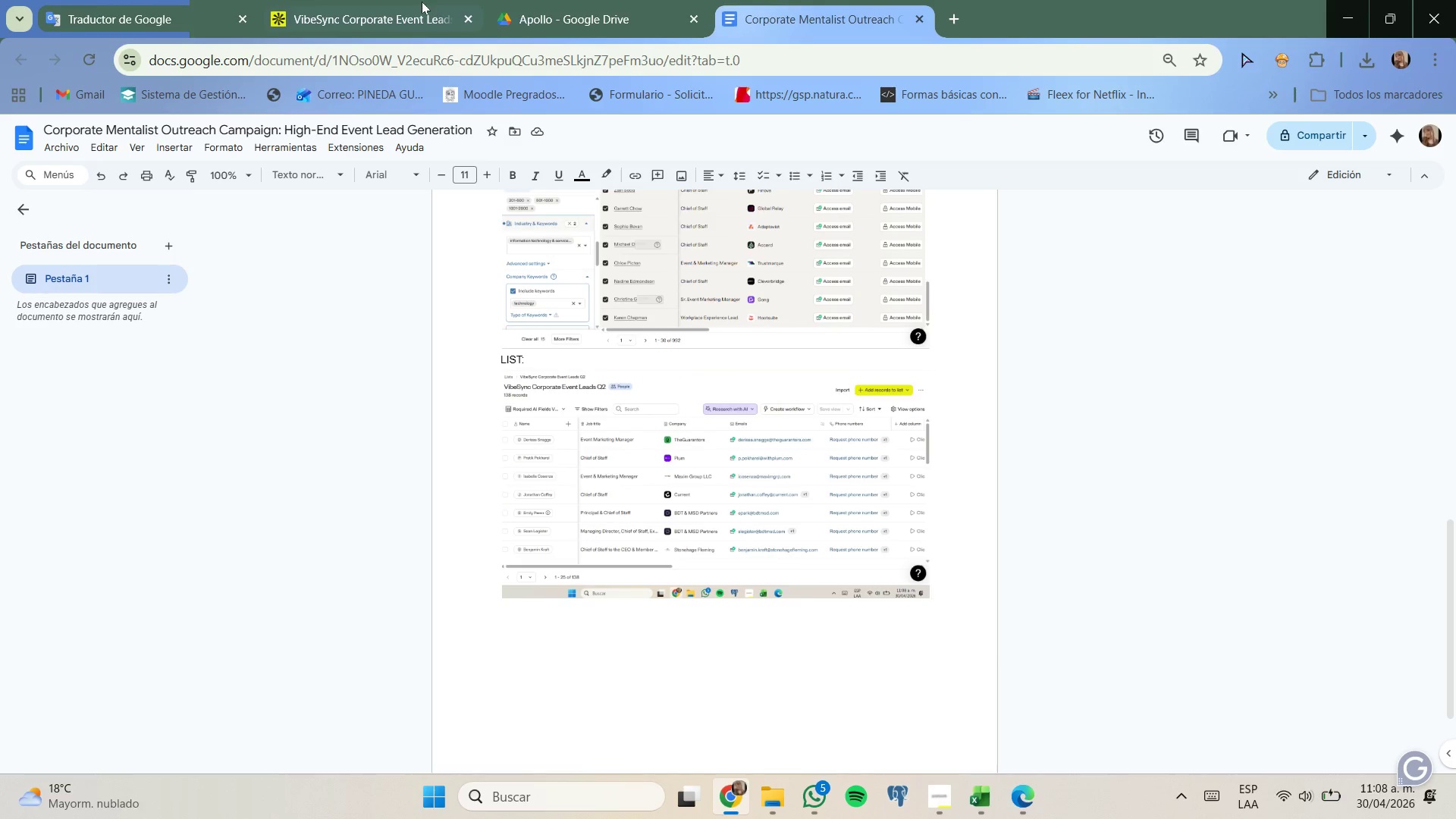 
left_click([404, 0])
 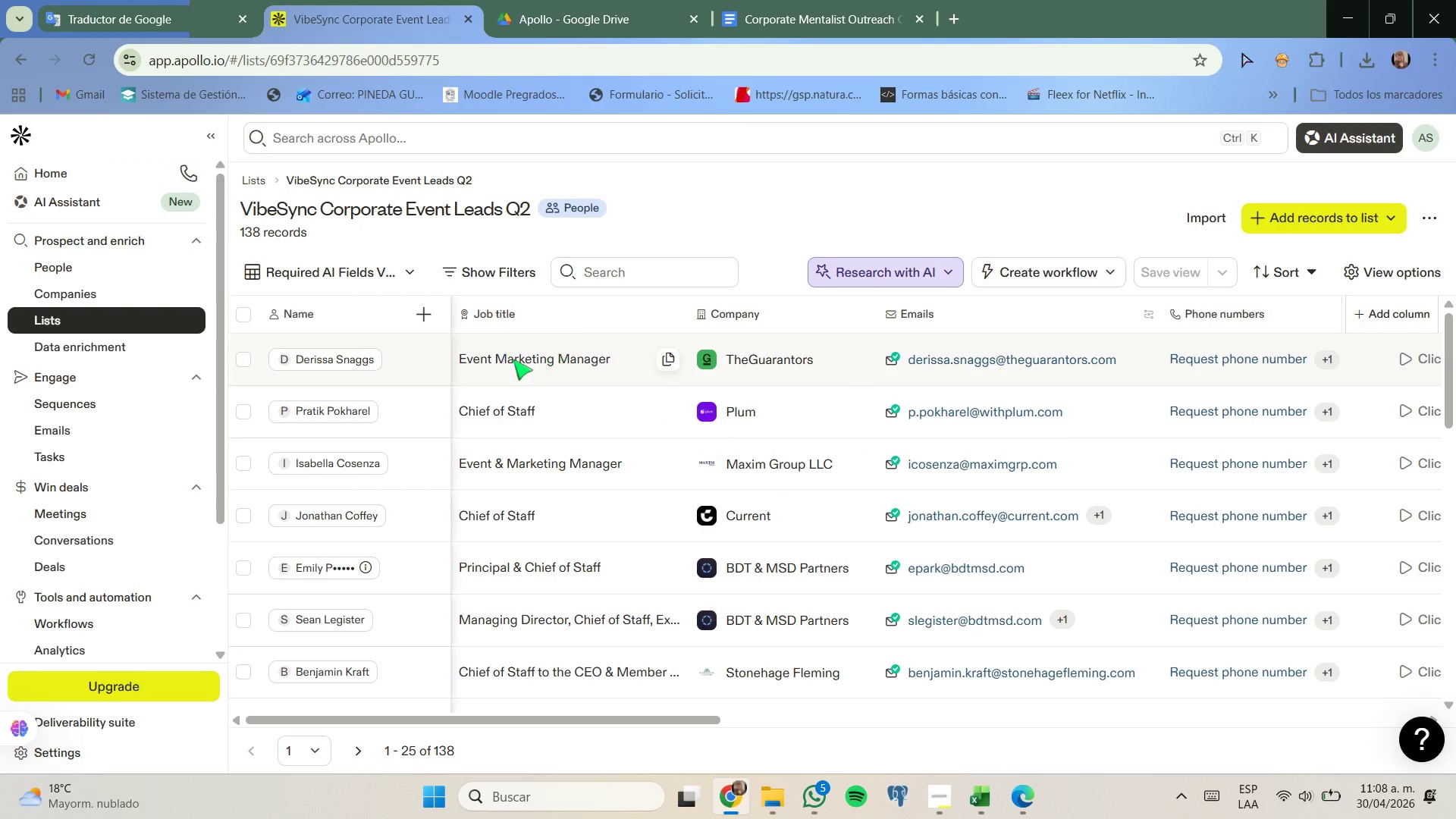 
left_click([130, 316])
 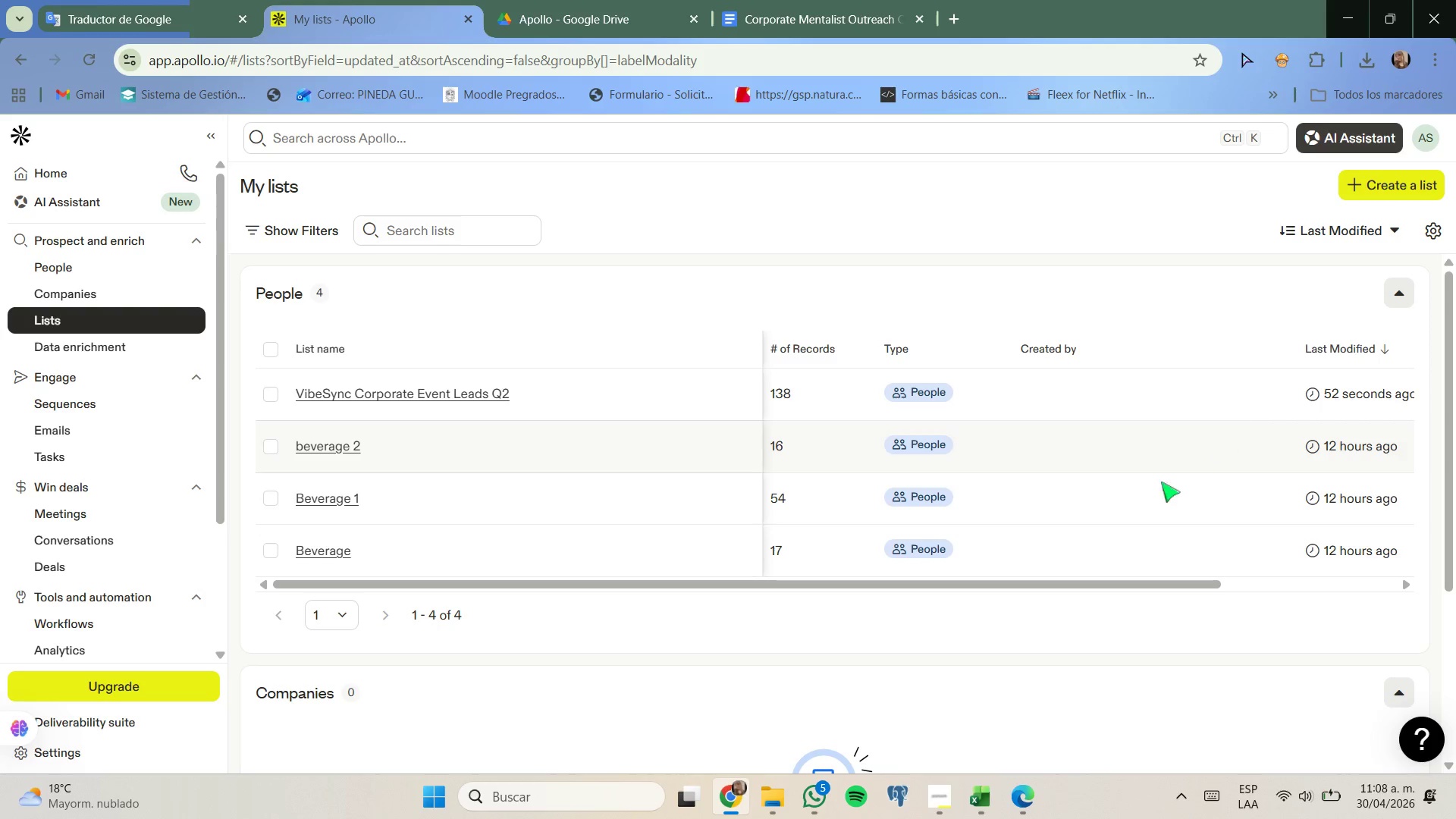 
left_click_drag(start_coordinate=[1144, 585], to_coordinate=[1277, 576])
 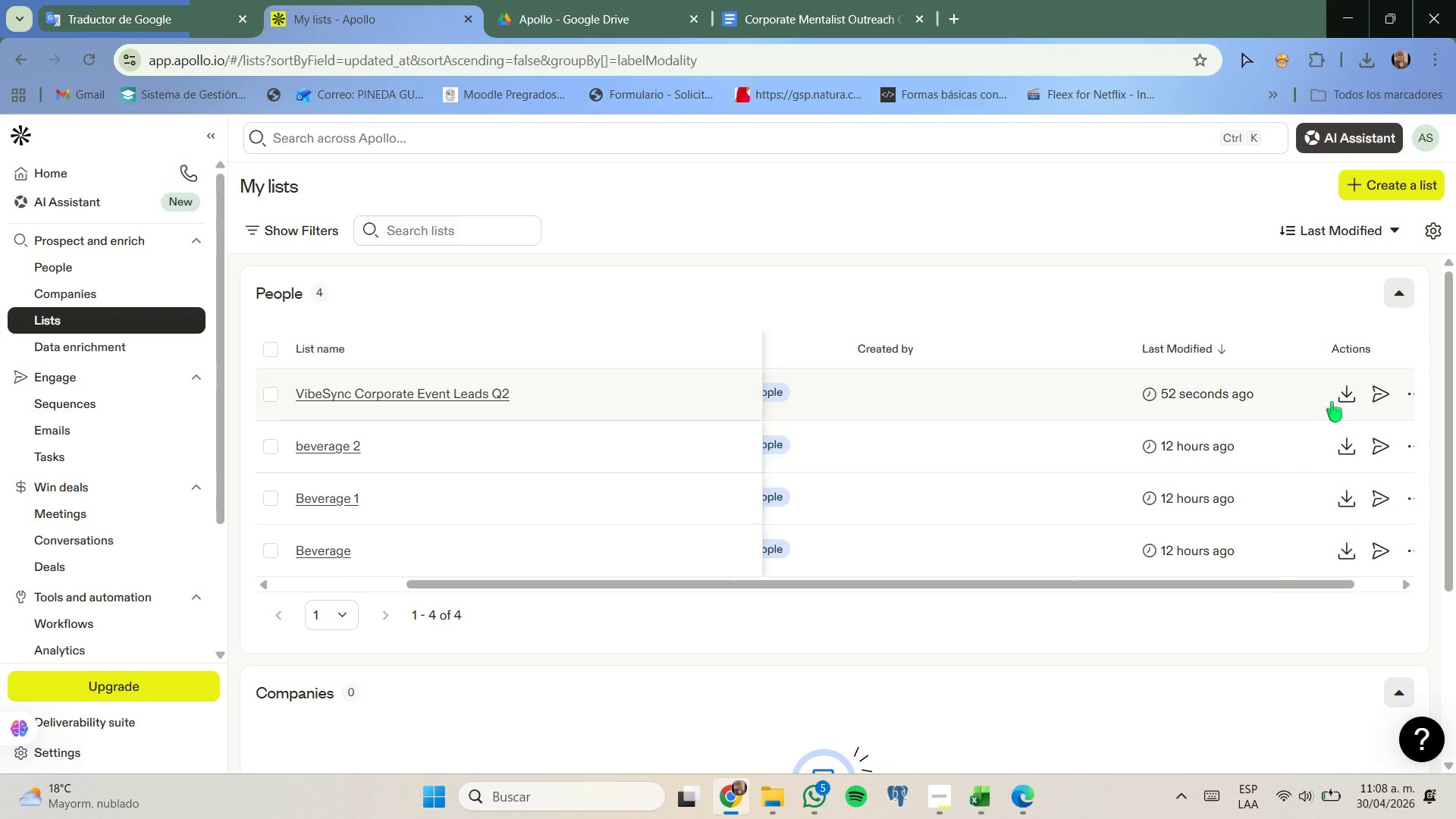 
left_click([1341, 400])
 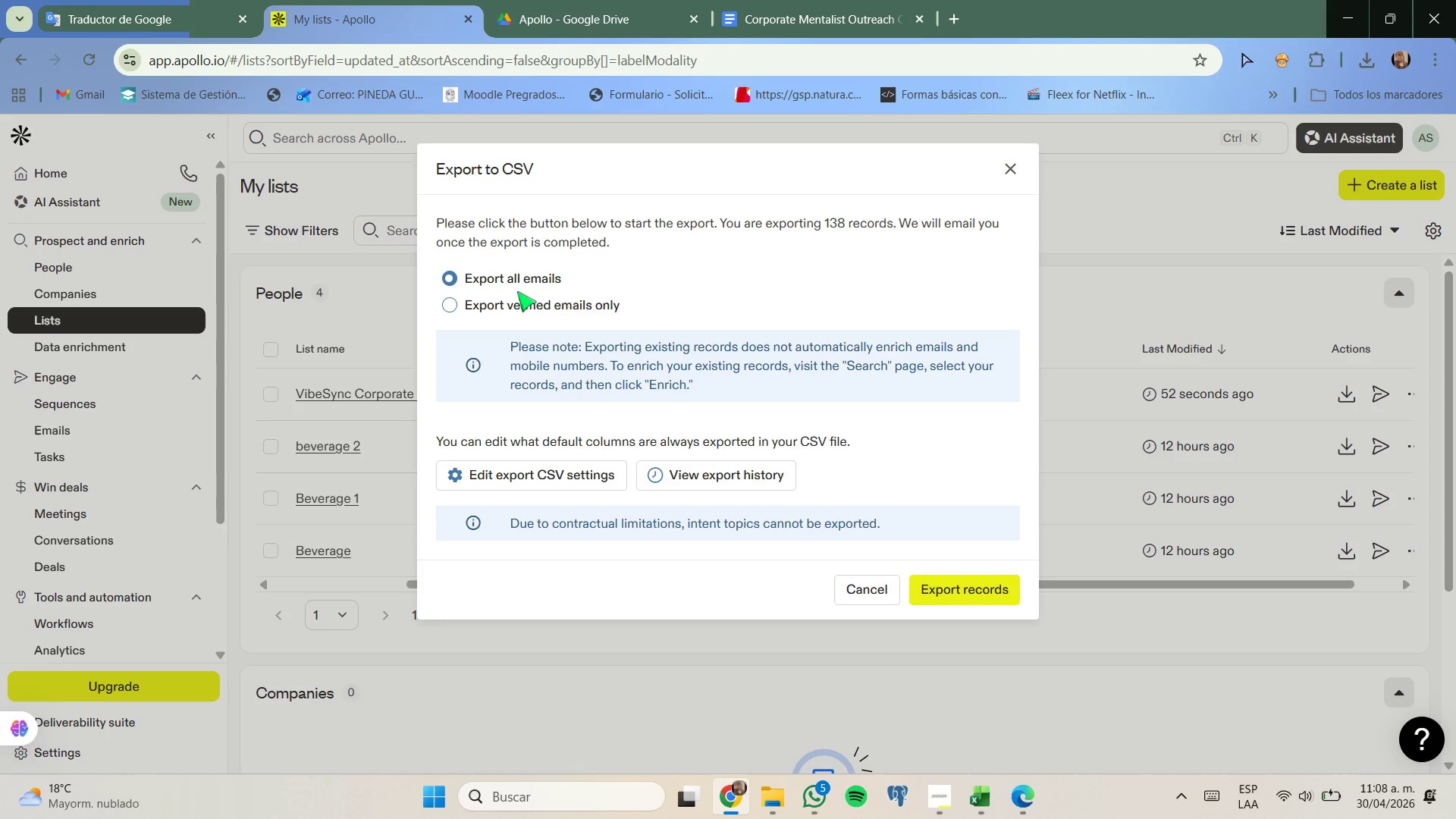 
left_click([563, 304])
 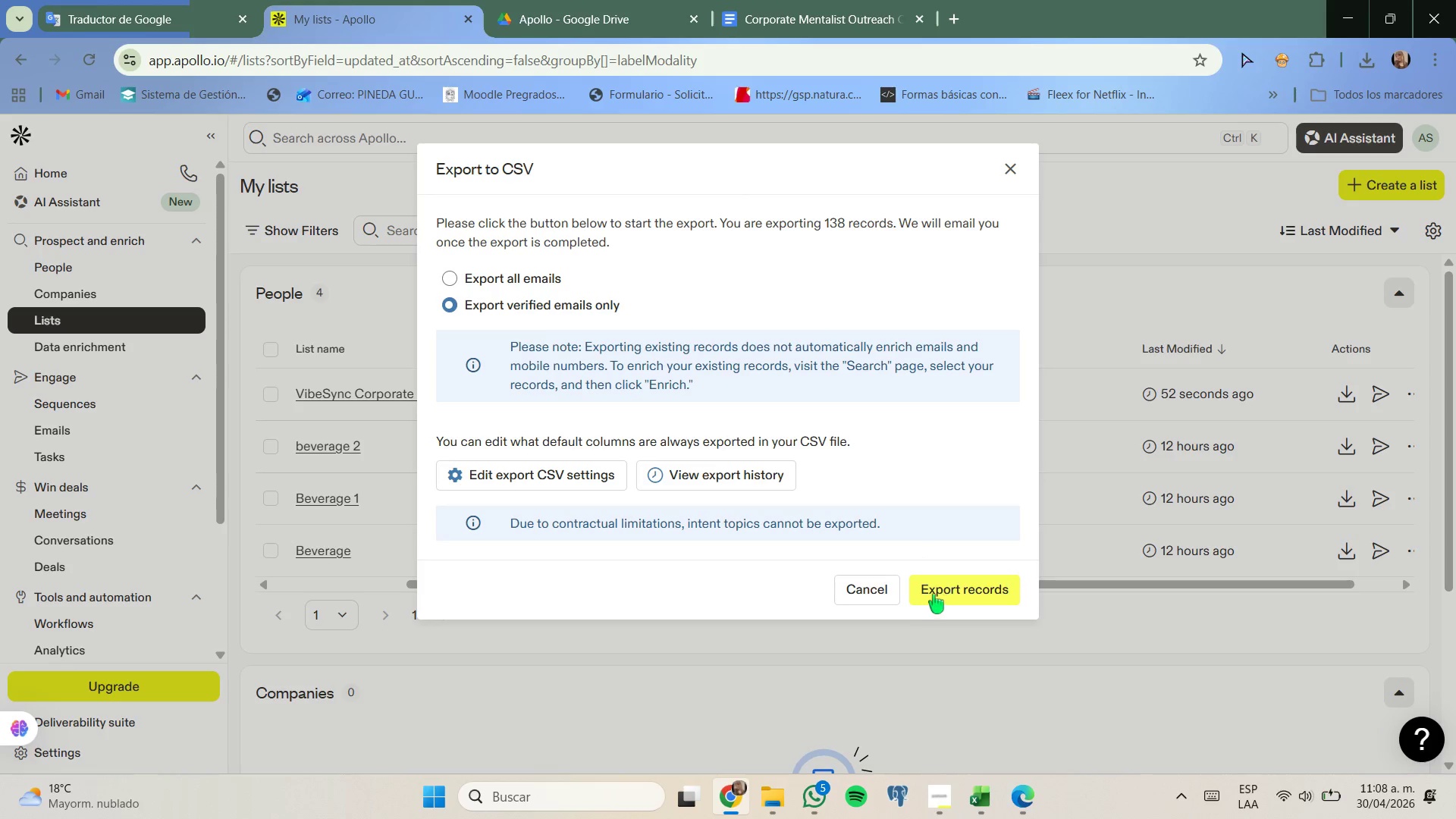 
left_click([939, 592])
 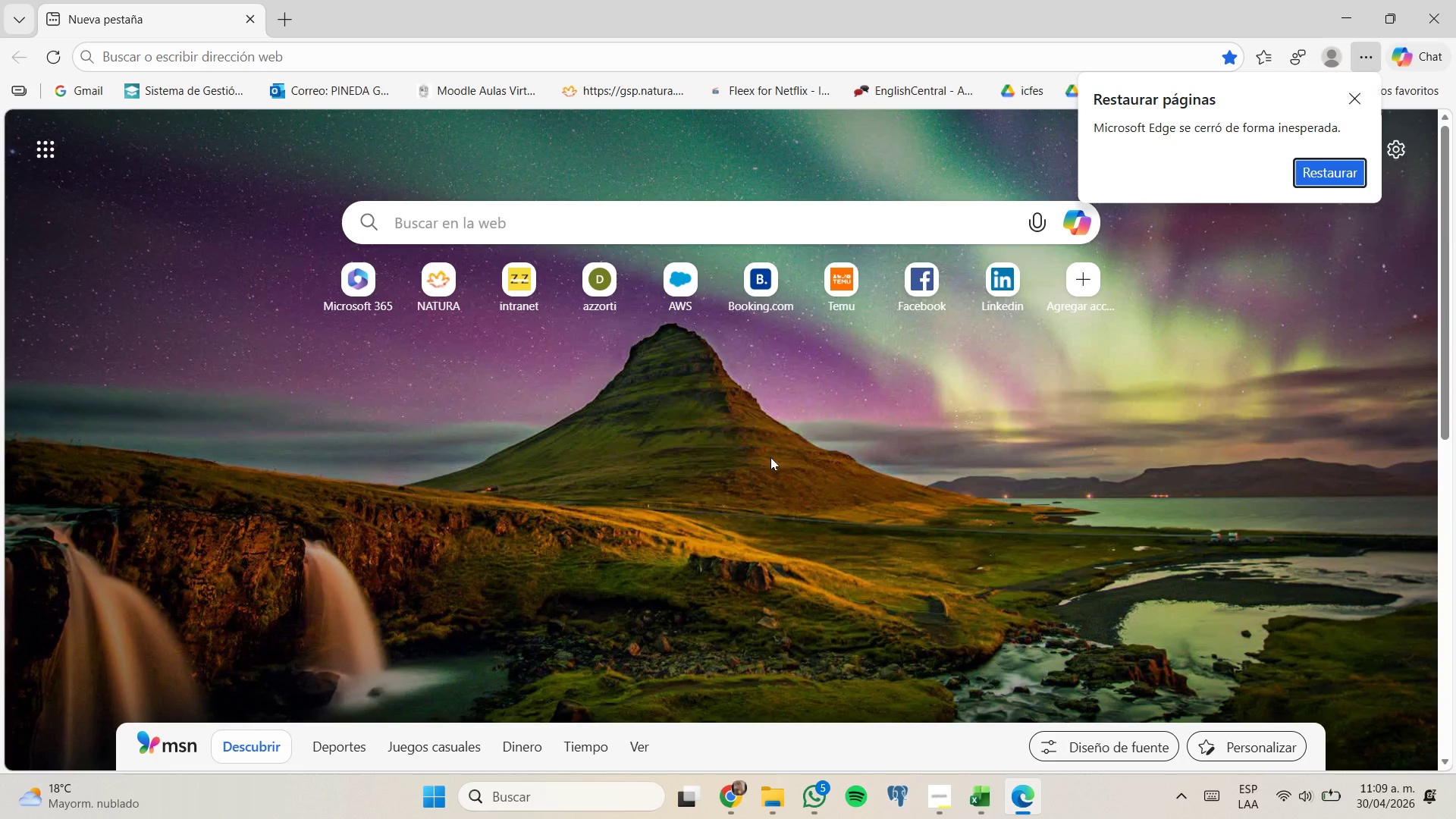 
wait(26.84)
 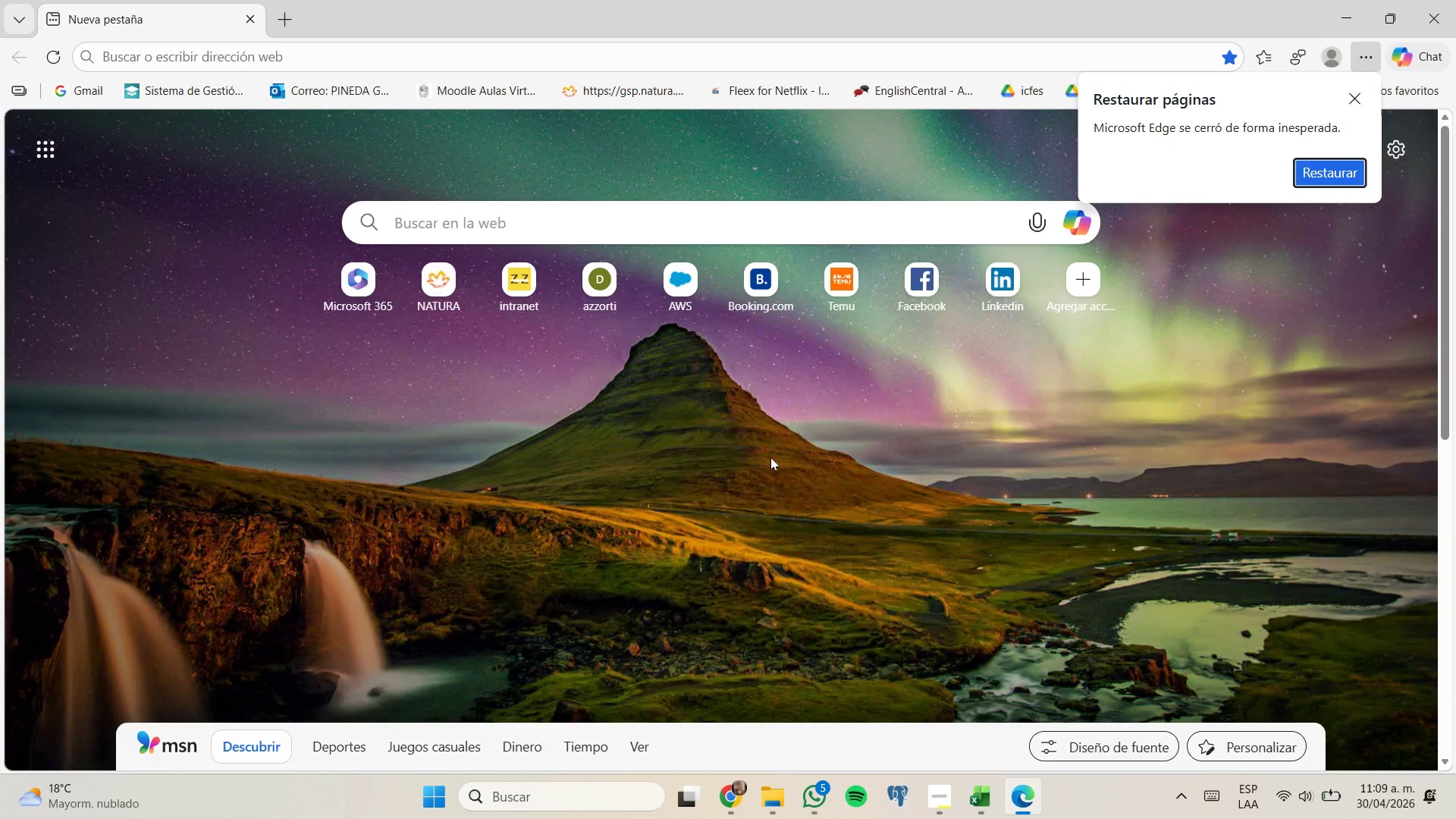 
left_click([1338, 8])
 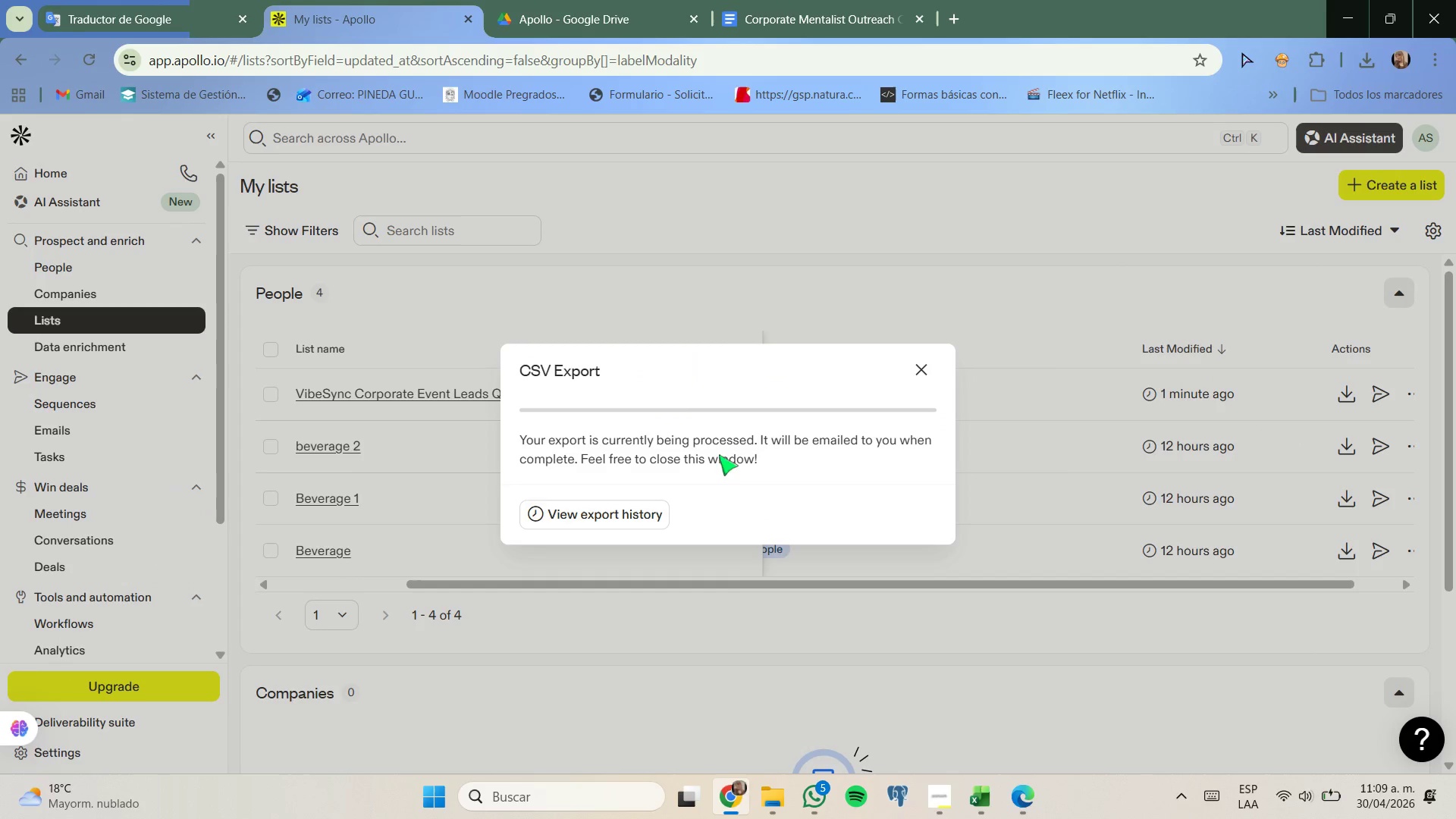 
wait(9.7)
 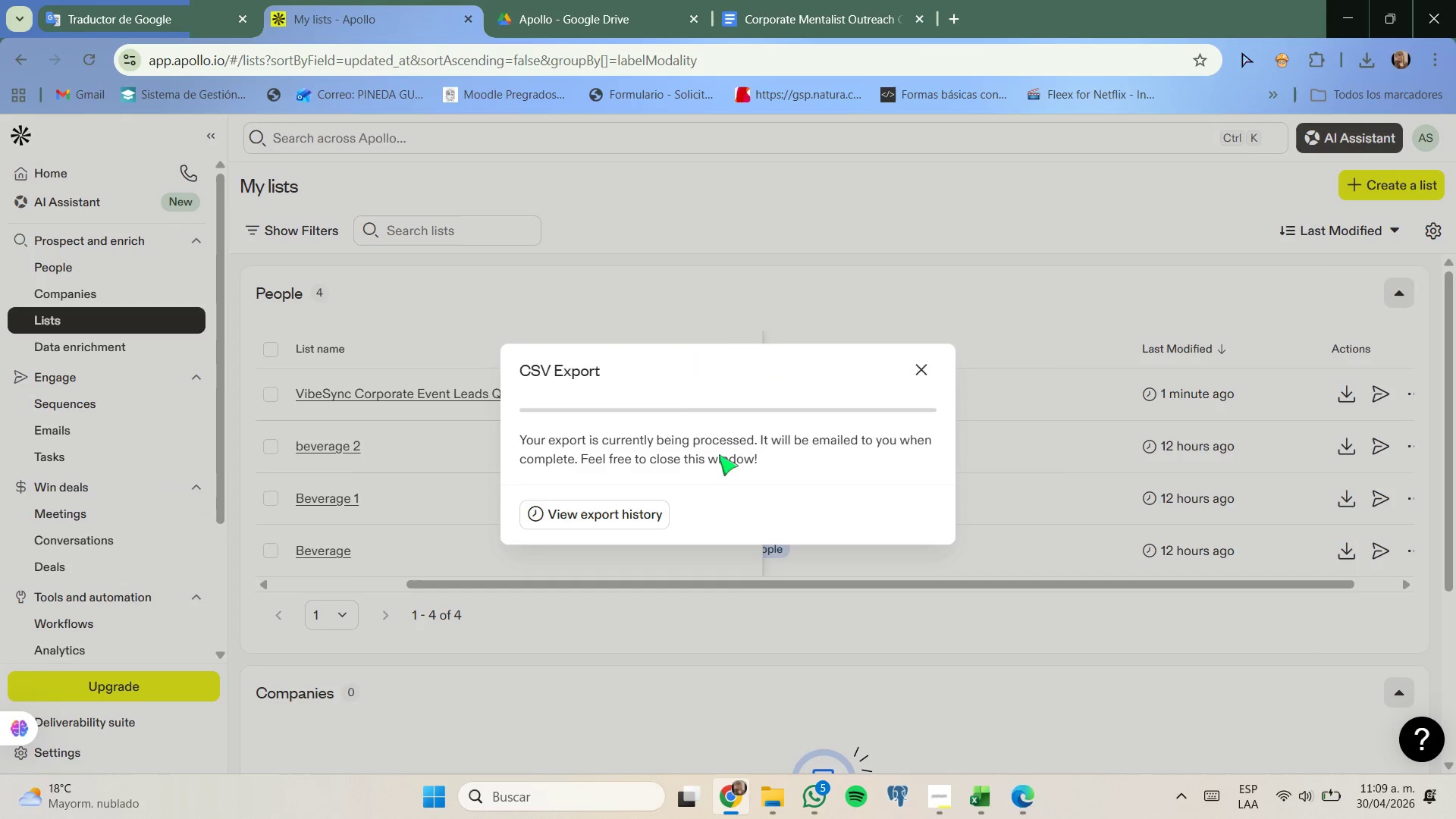 
mouse_move([971, 778])
 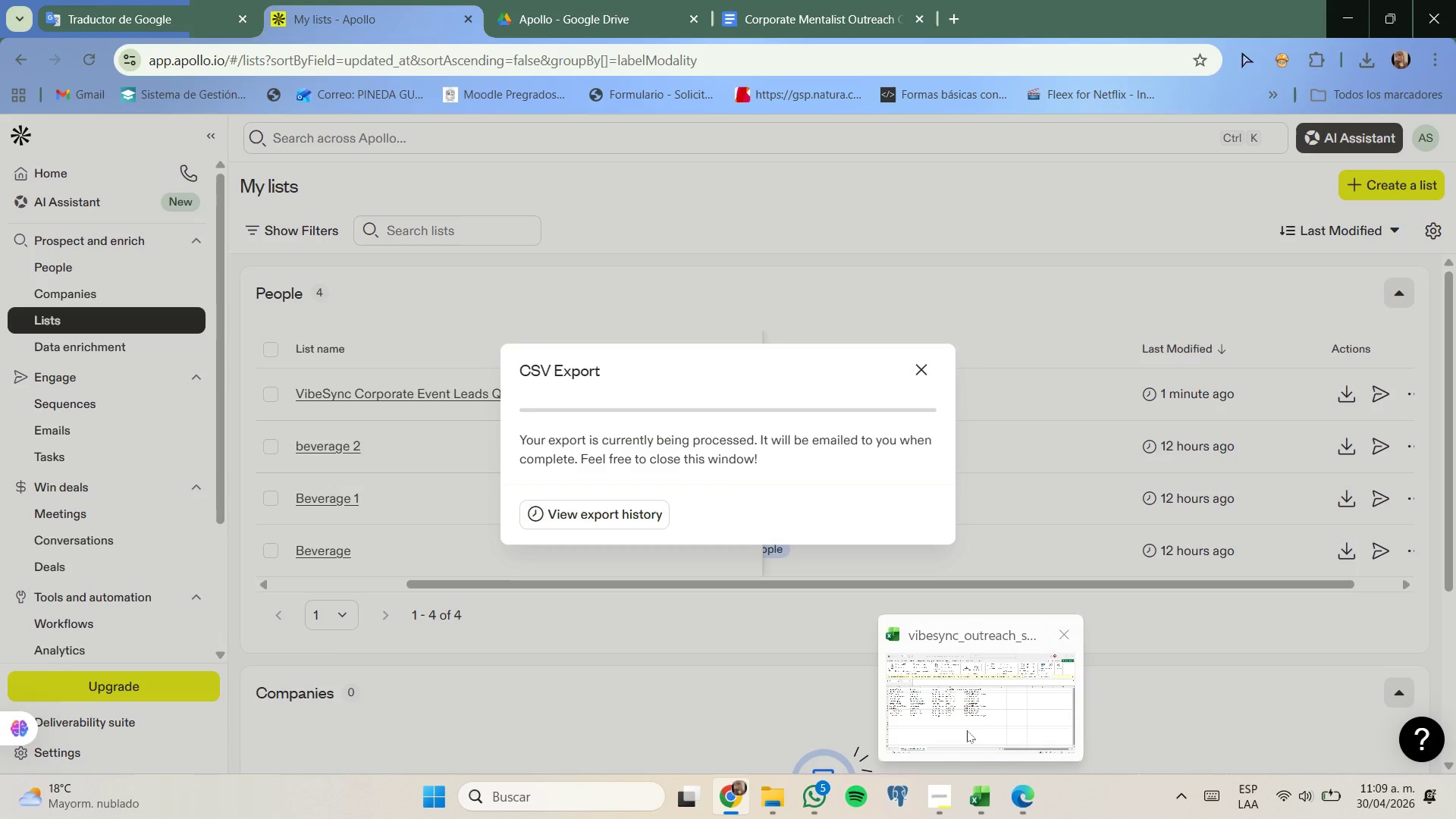 
mouse_move([967, 710])
 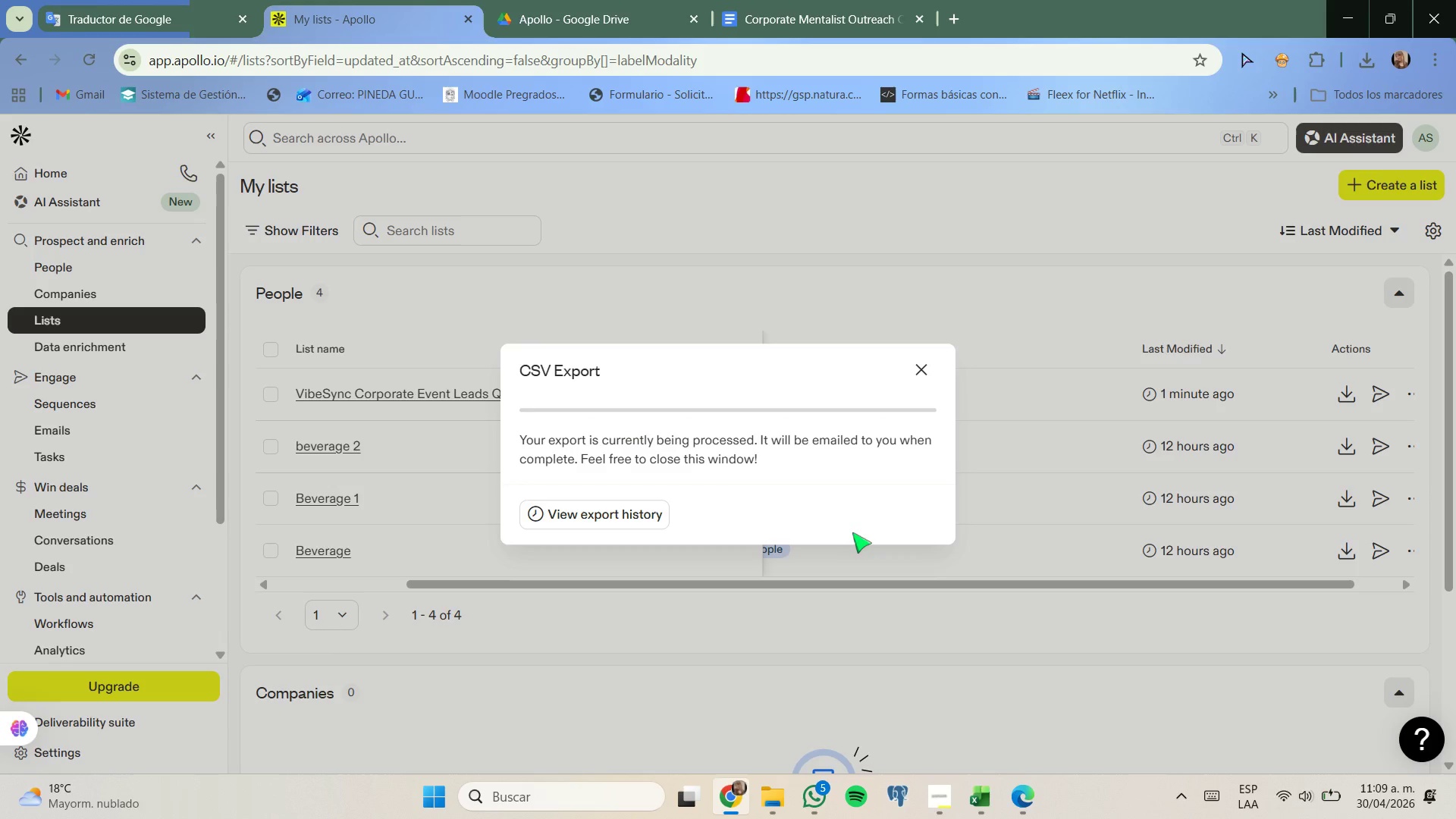 
wait(12.14)
 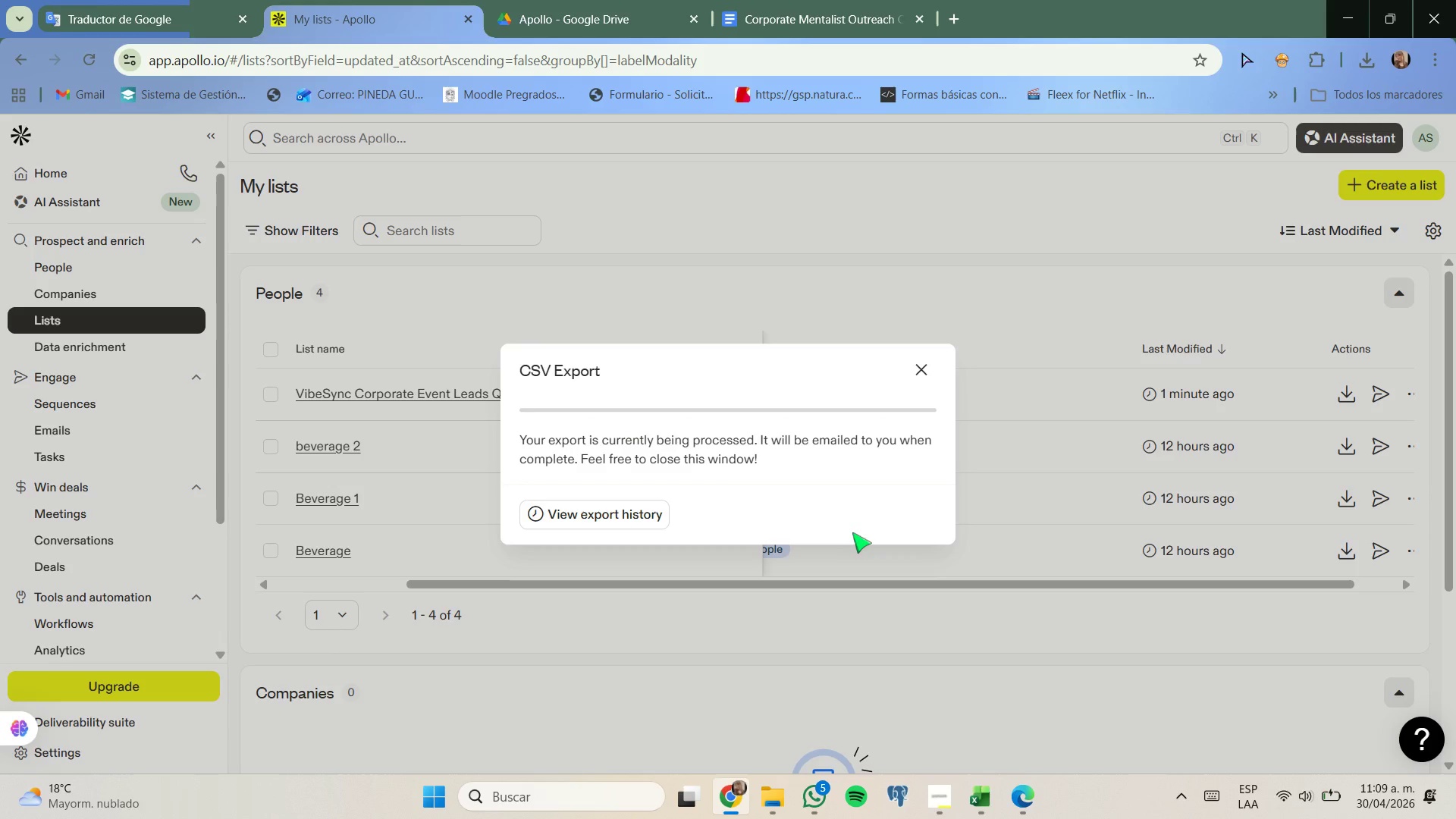 
left_click([927, 370])
 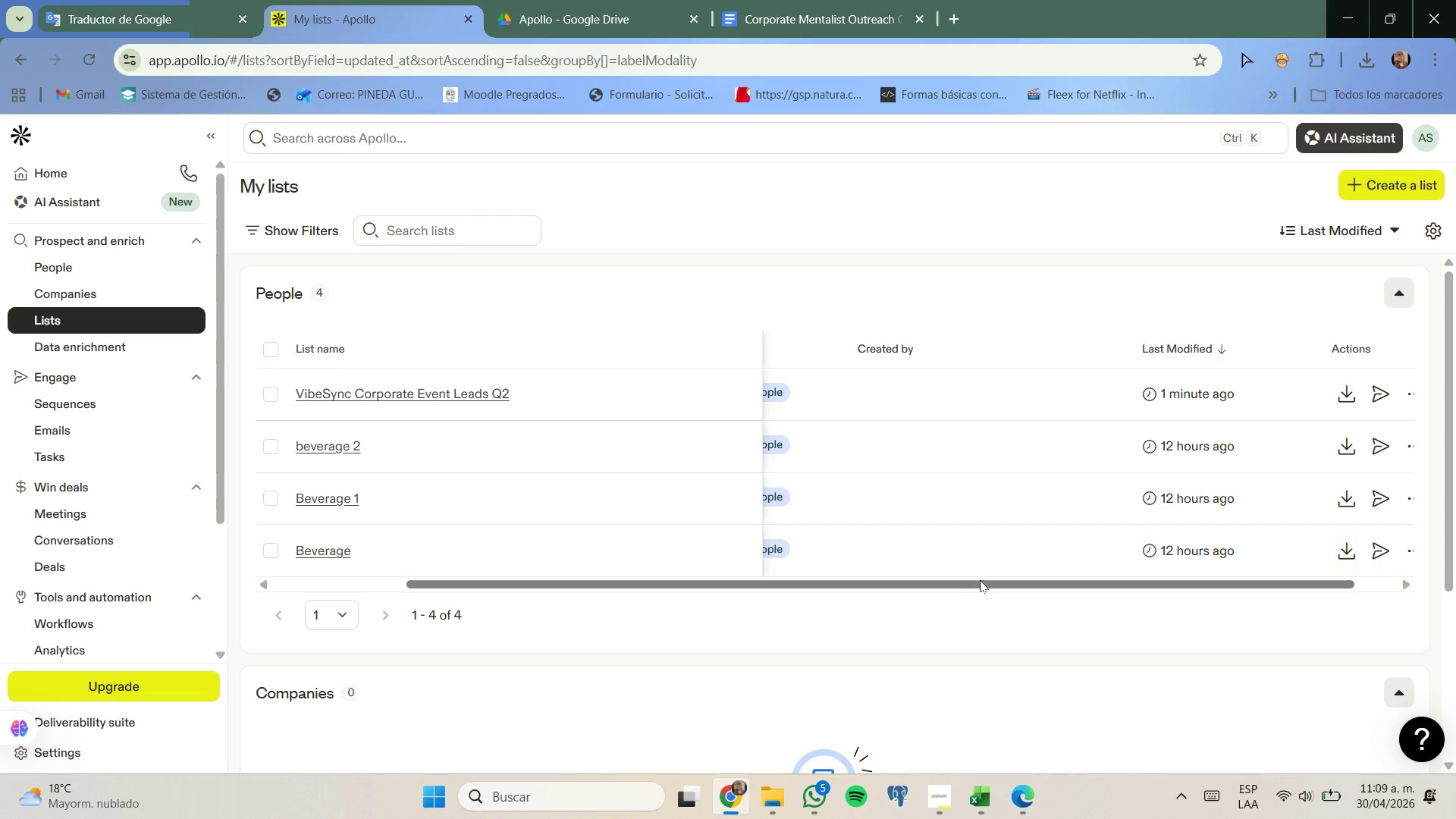 
left_click_drag(start_coordinate=[983, 582], to_coordinate=[1061, 588])
 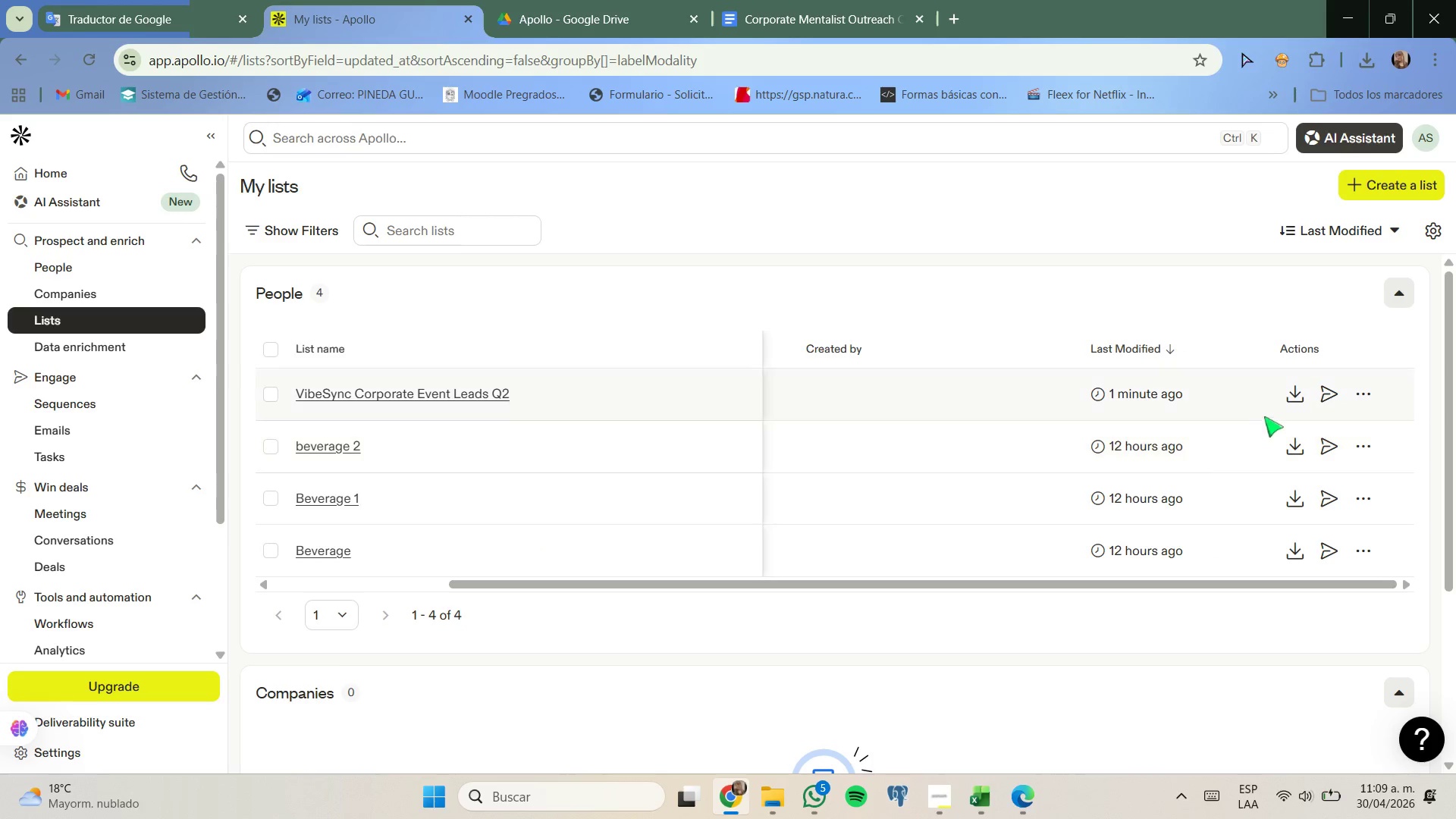 
left_click([1298, 400])
 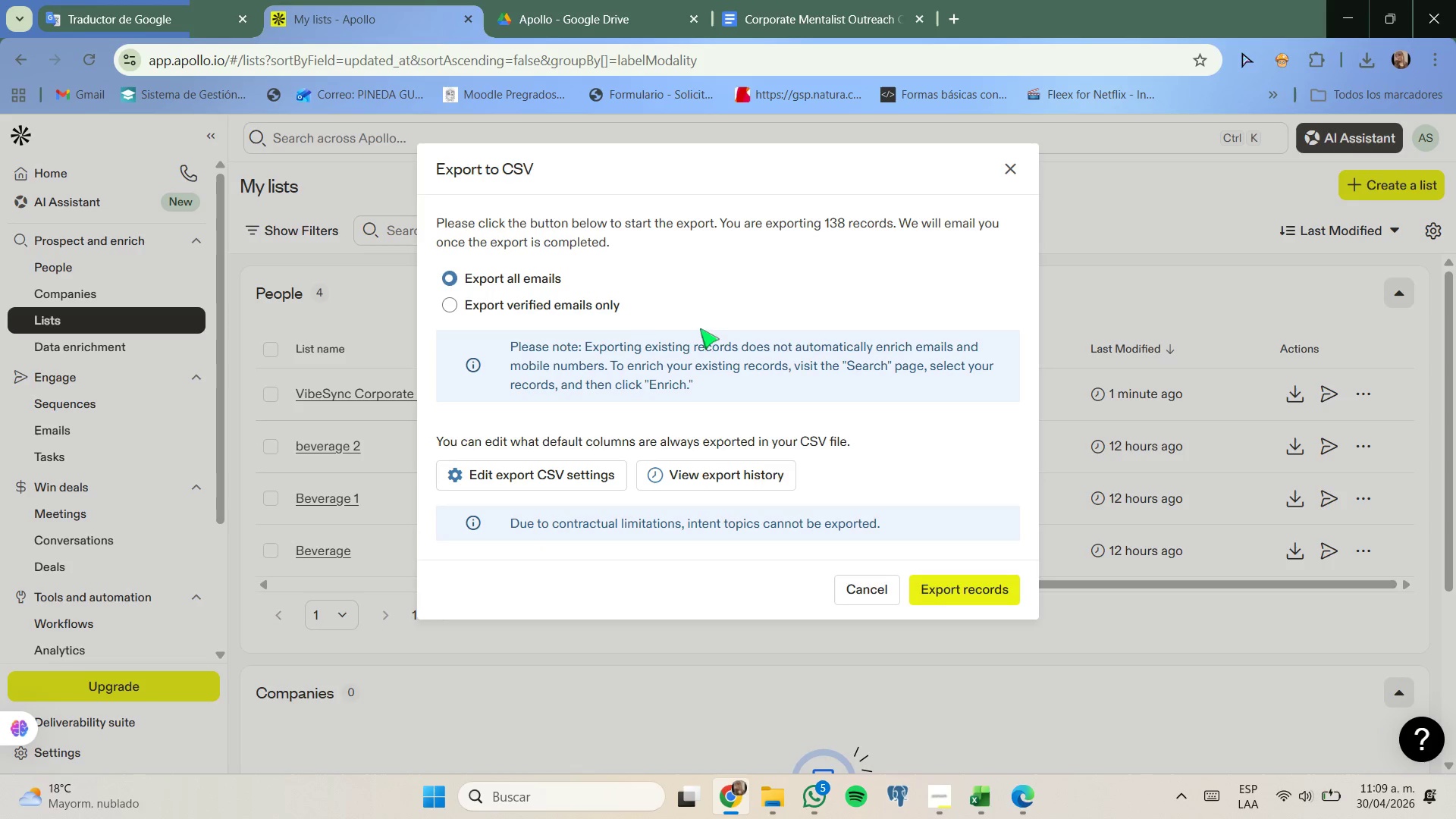 
left_click([613, 309])
 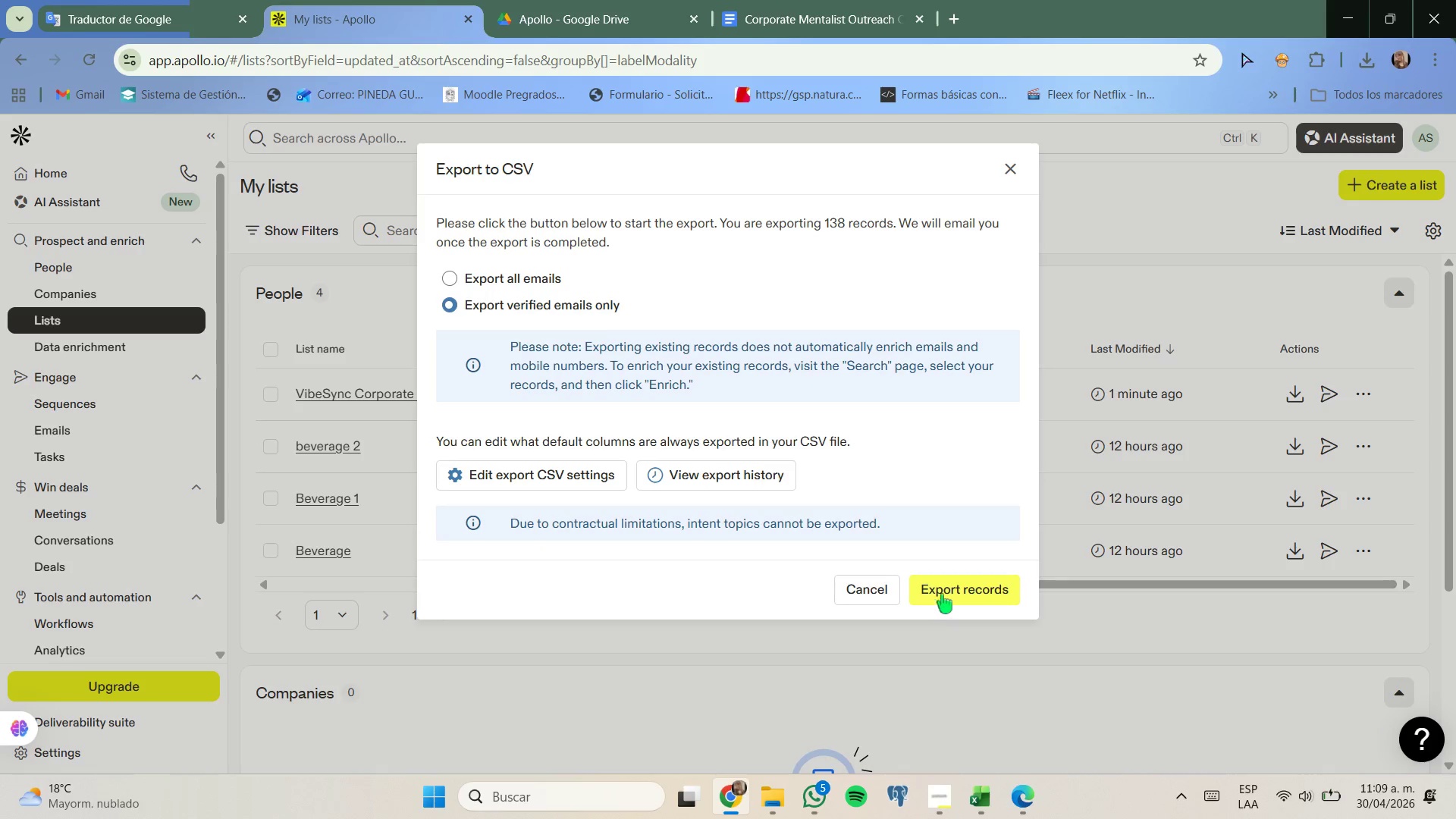 
left_click([952, 587])
 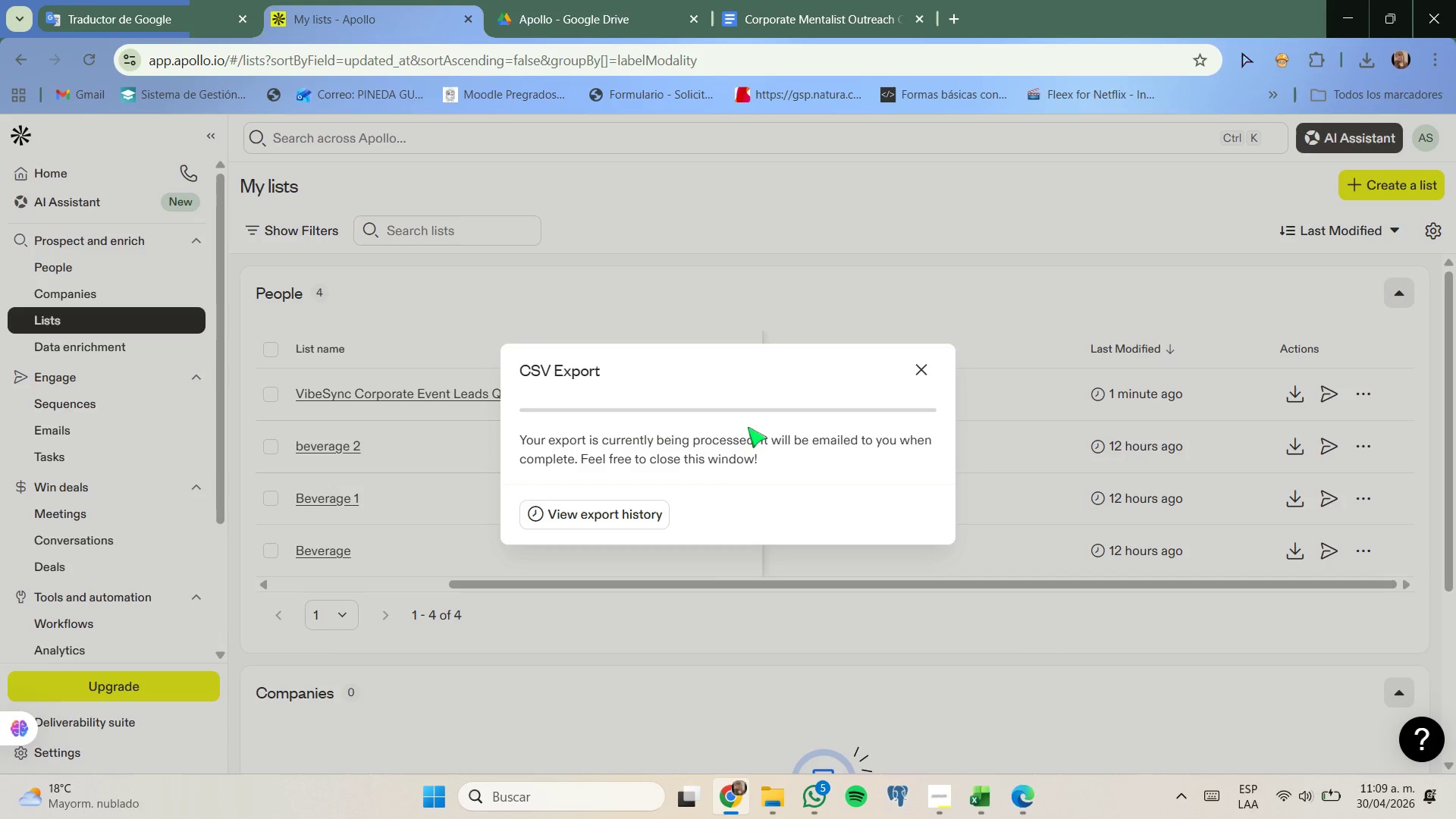 
left_click([644, 520])
 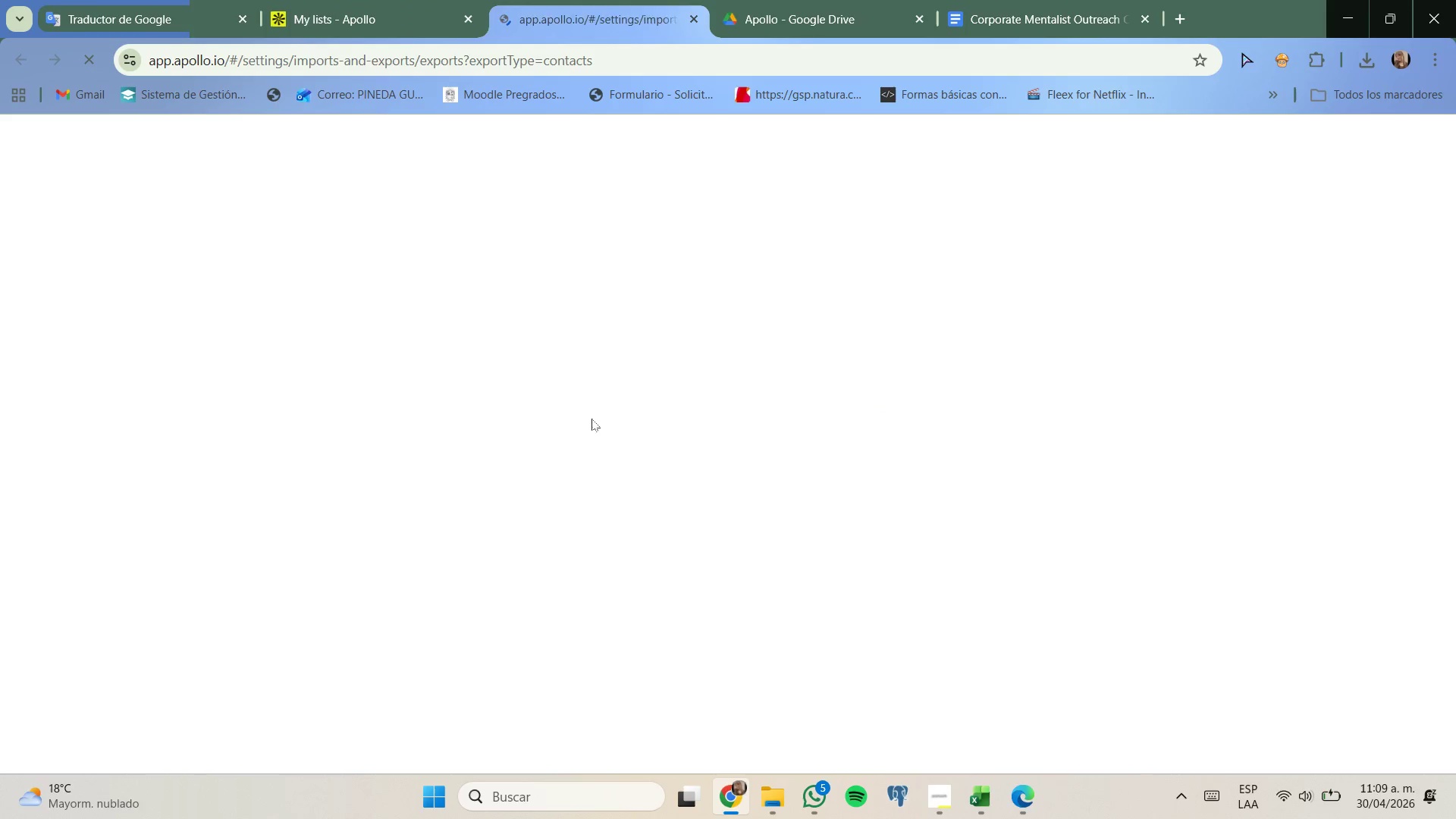 
left_click([419, 0])
 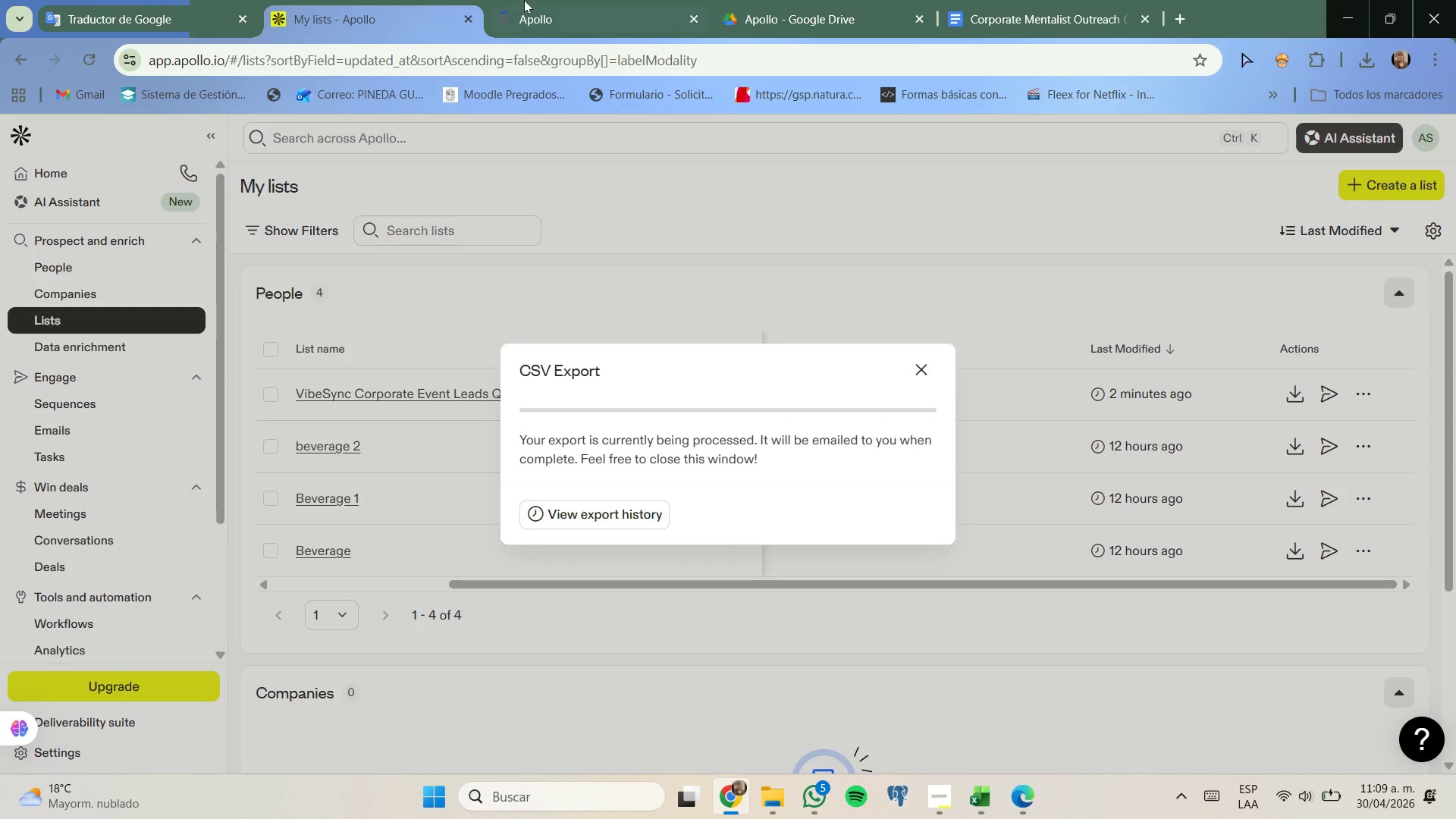 
left_click([541, 4])
 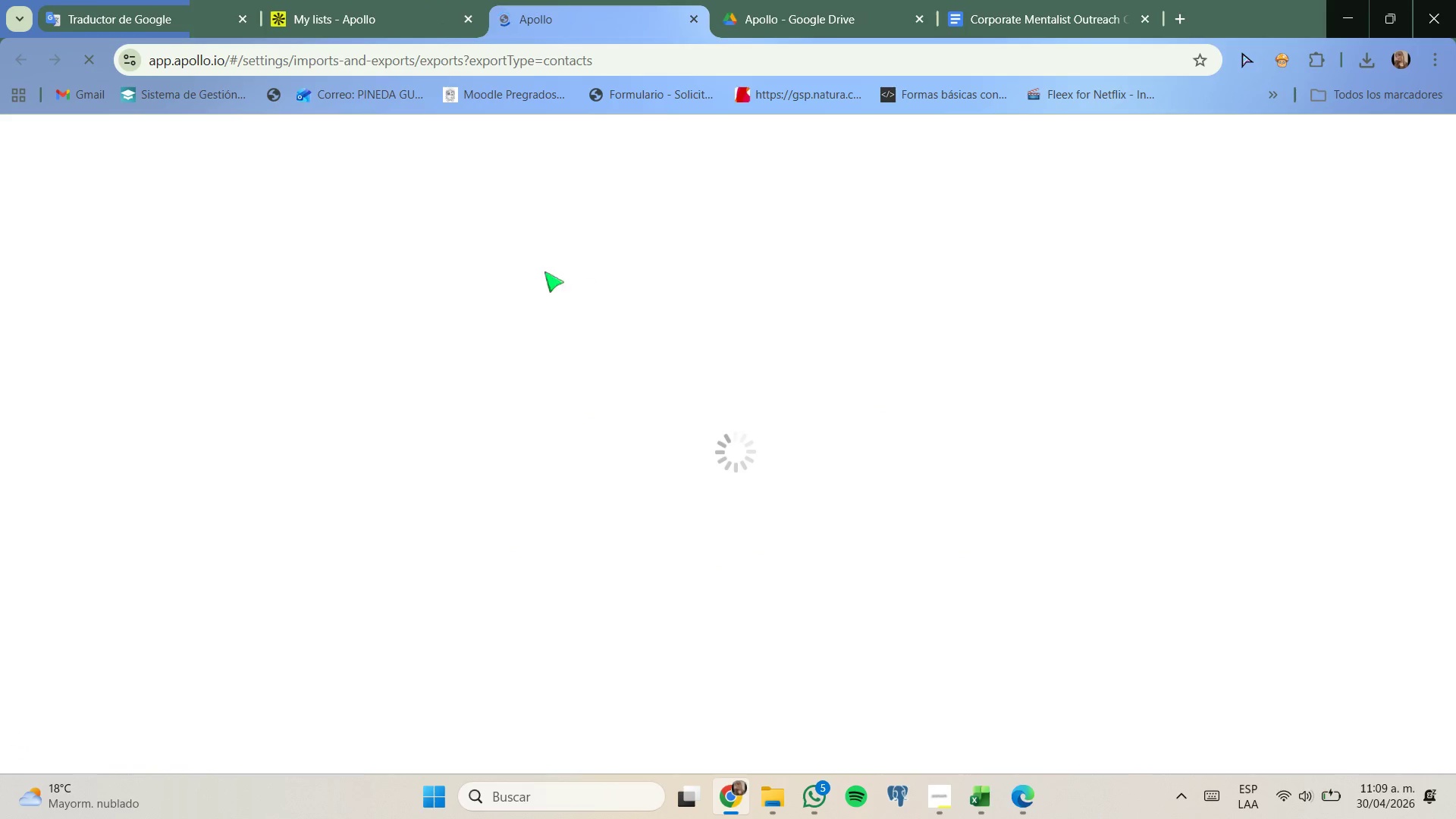 
left_click([425, 0])
 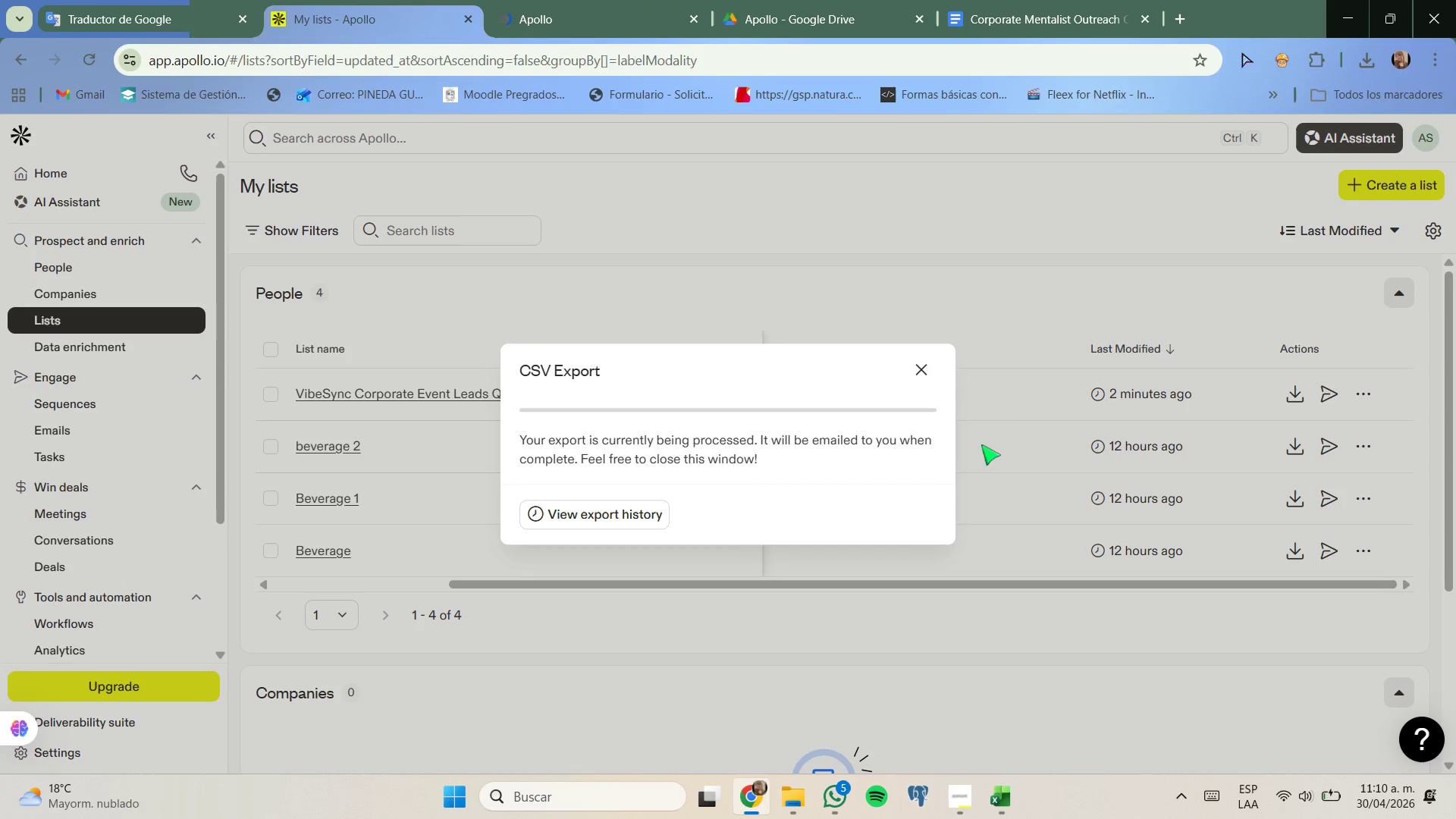 
left_click([628, 1])
 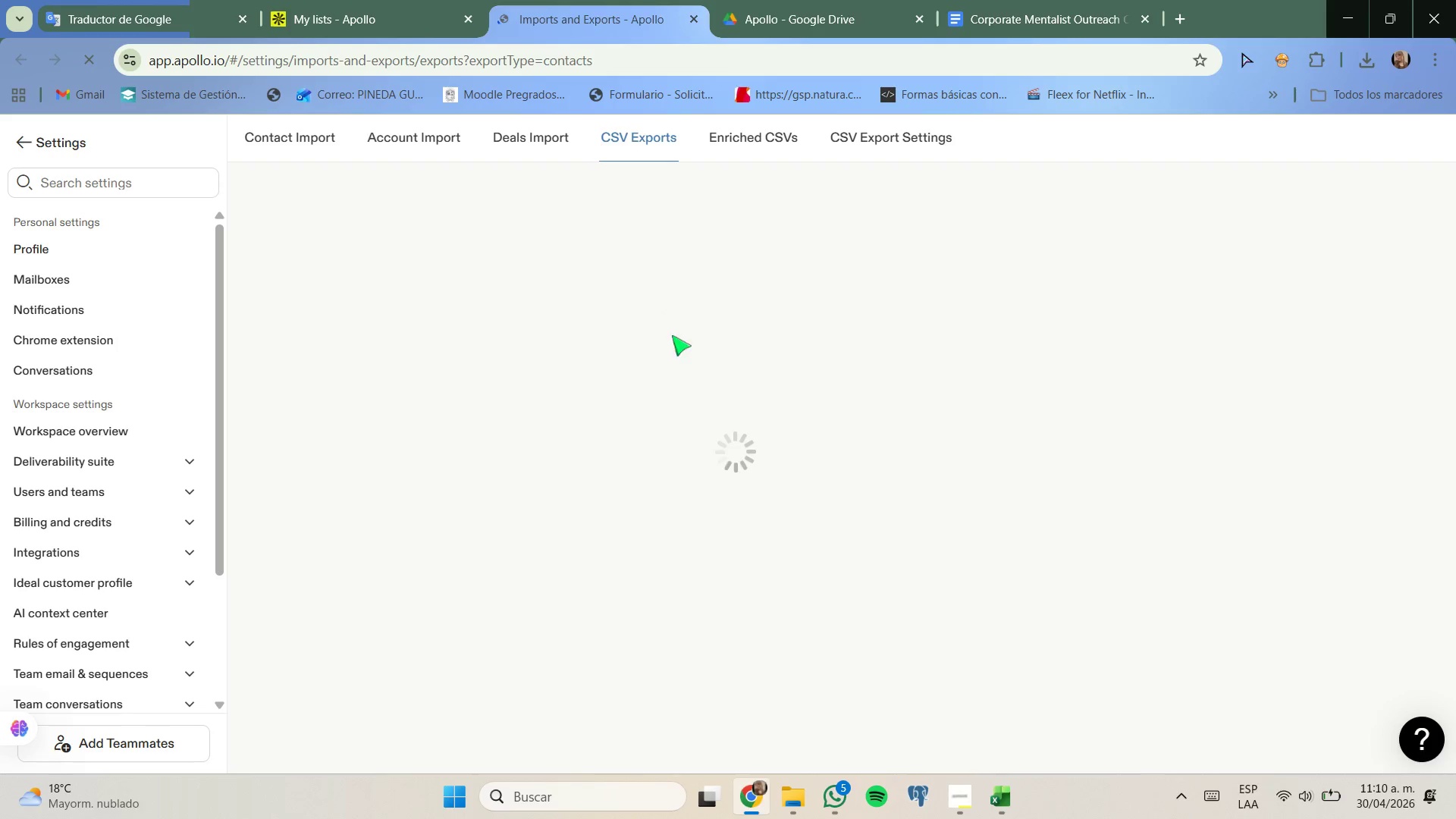 
left_click([346, 0])
 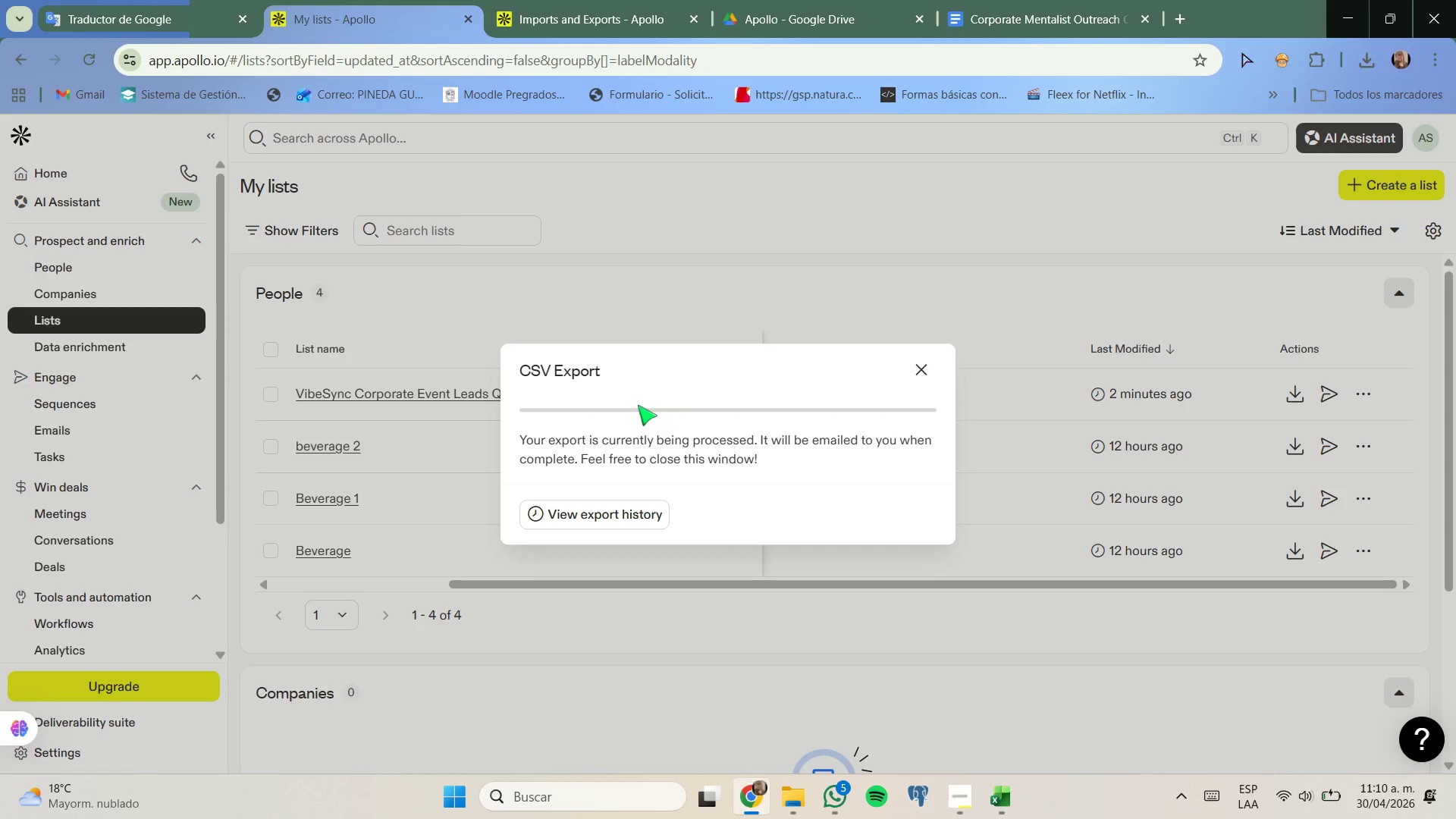 
left_click([645, 409])
 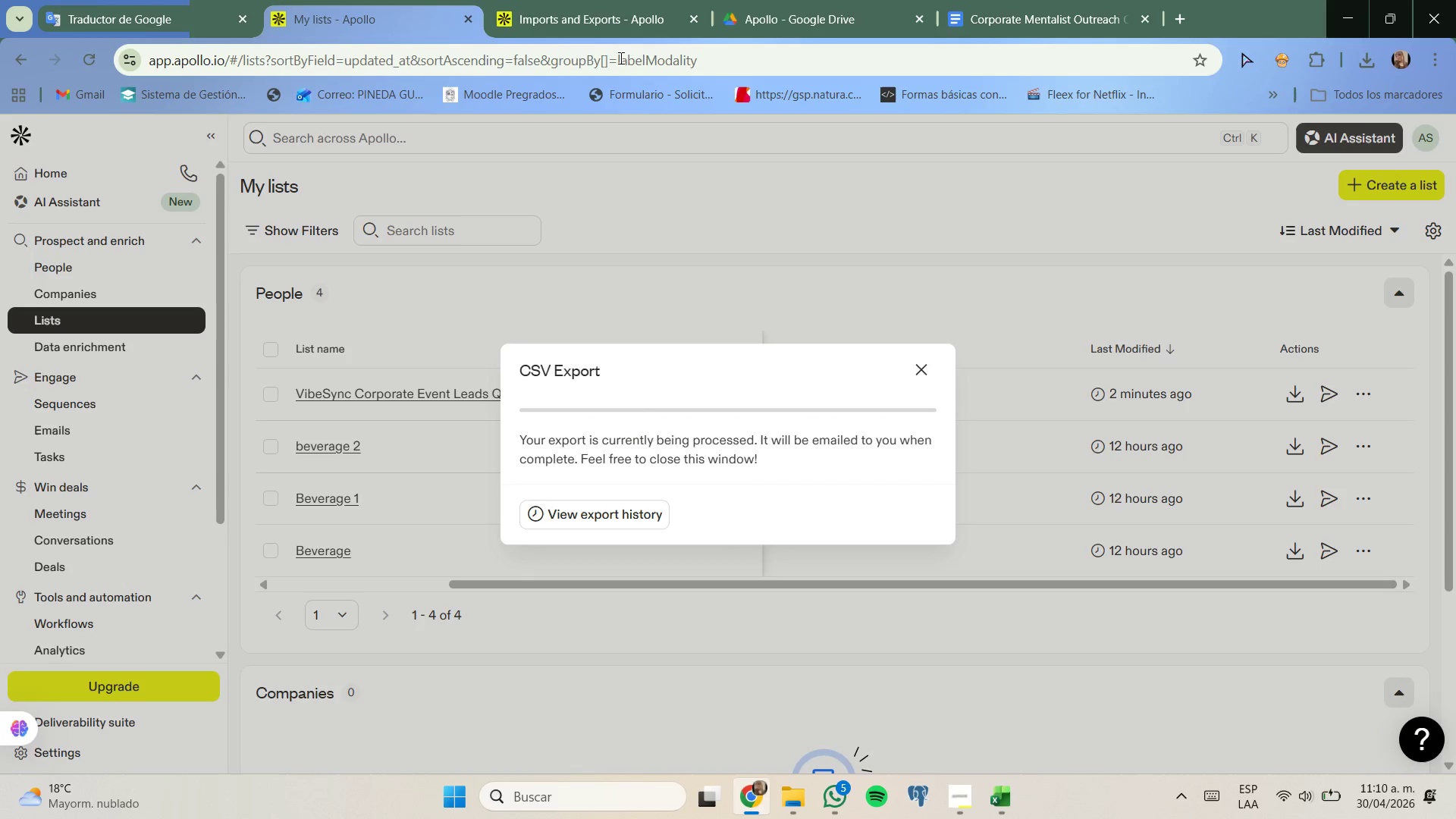 
left_click([617, 0])
 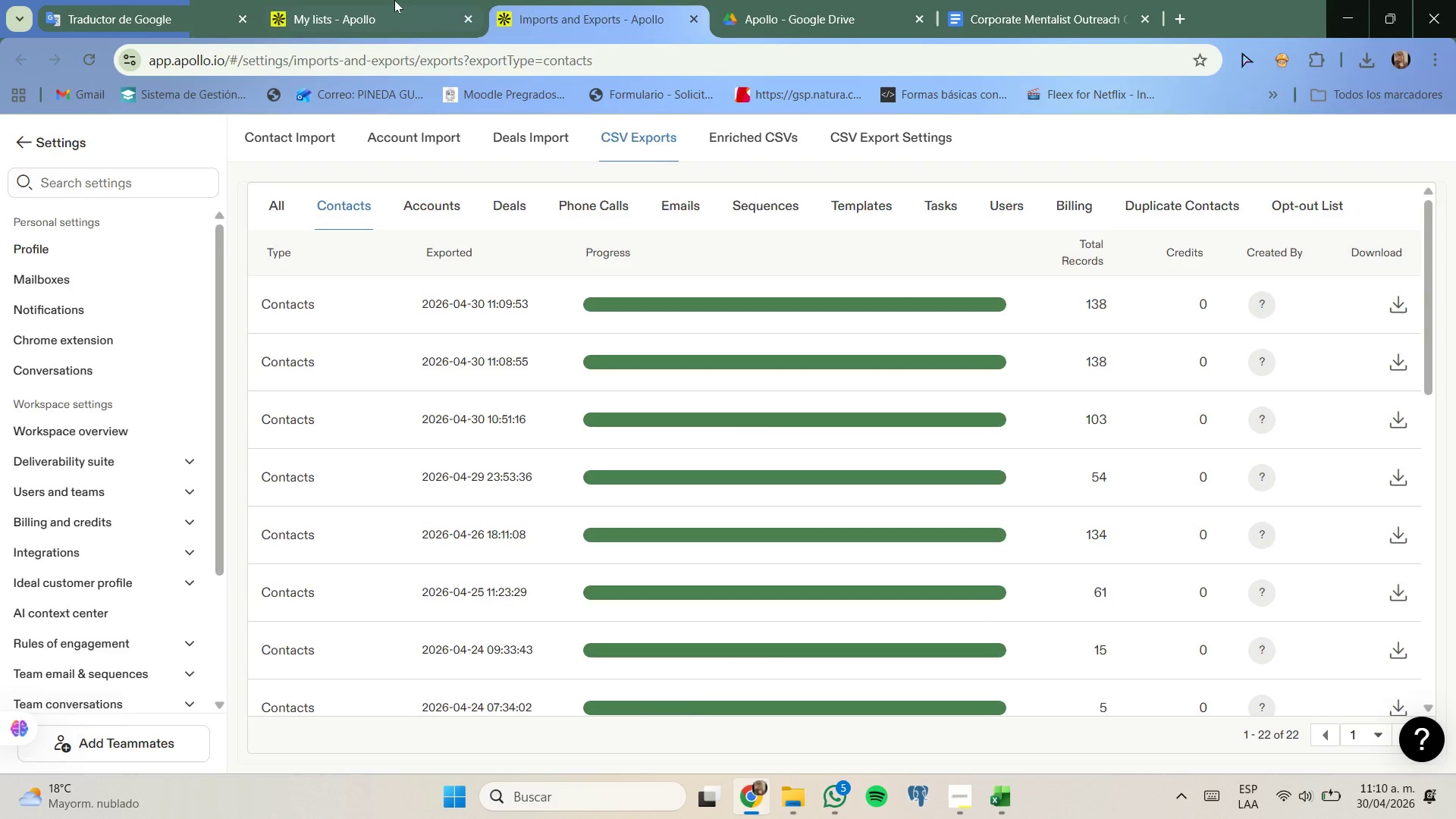 
left_click([394, 0])
 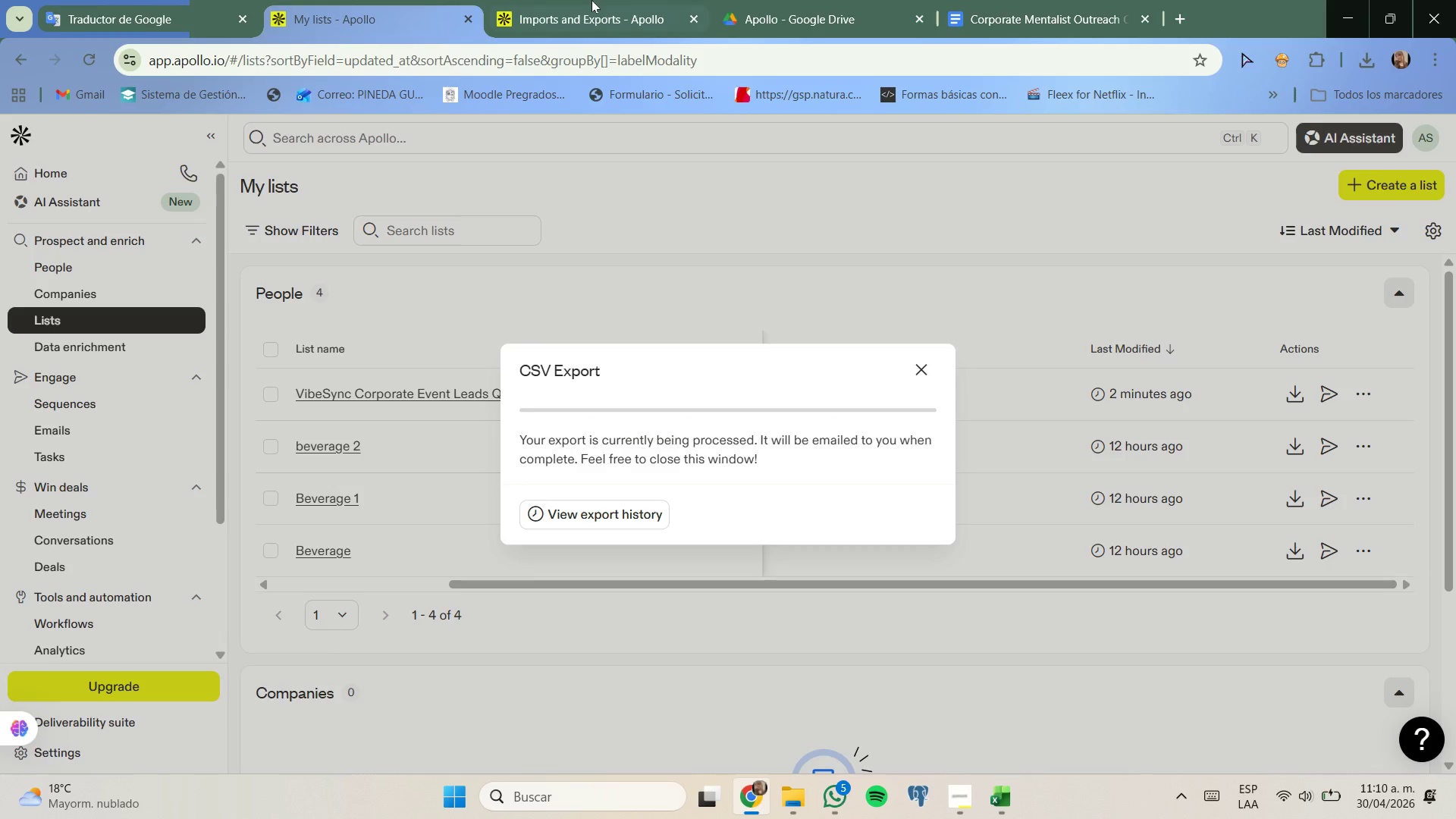 
left_click([592, 0])
 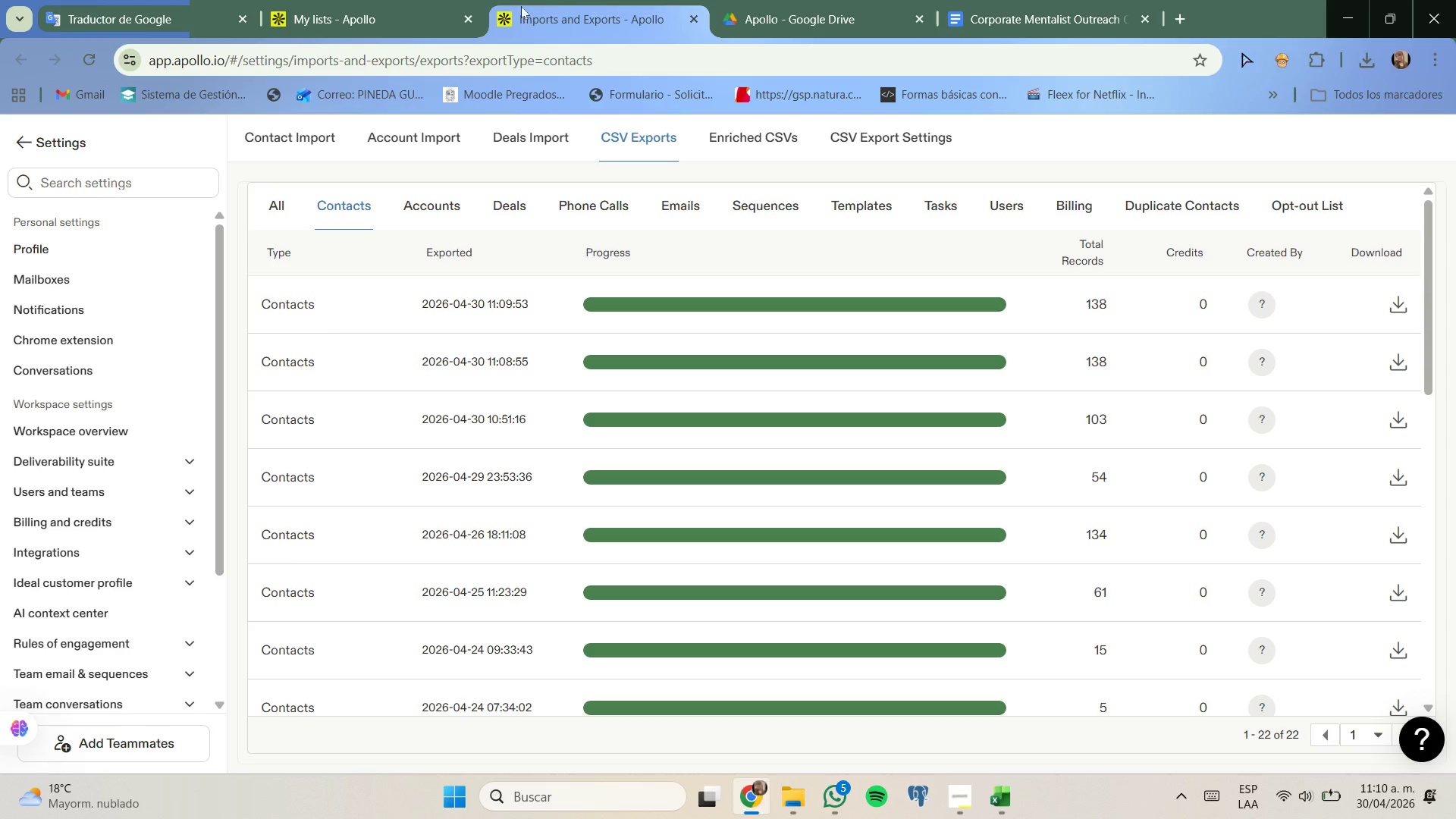 
mouse_move([440, 15])
 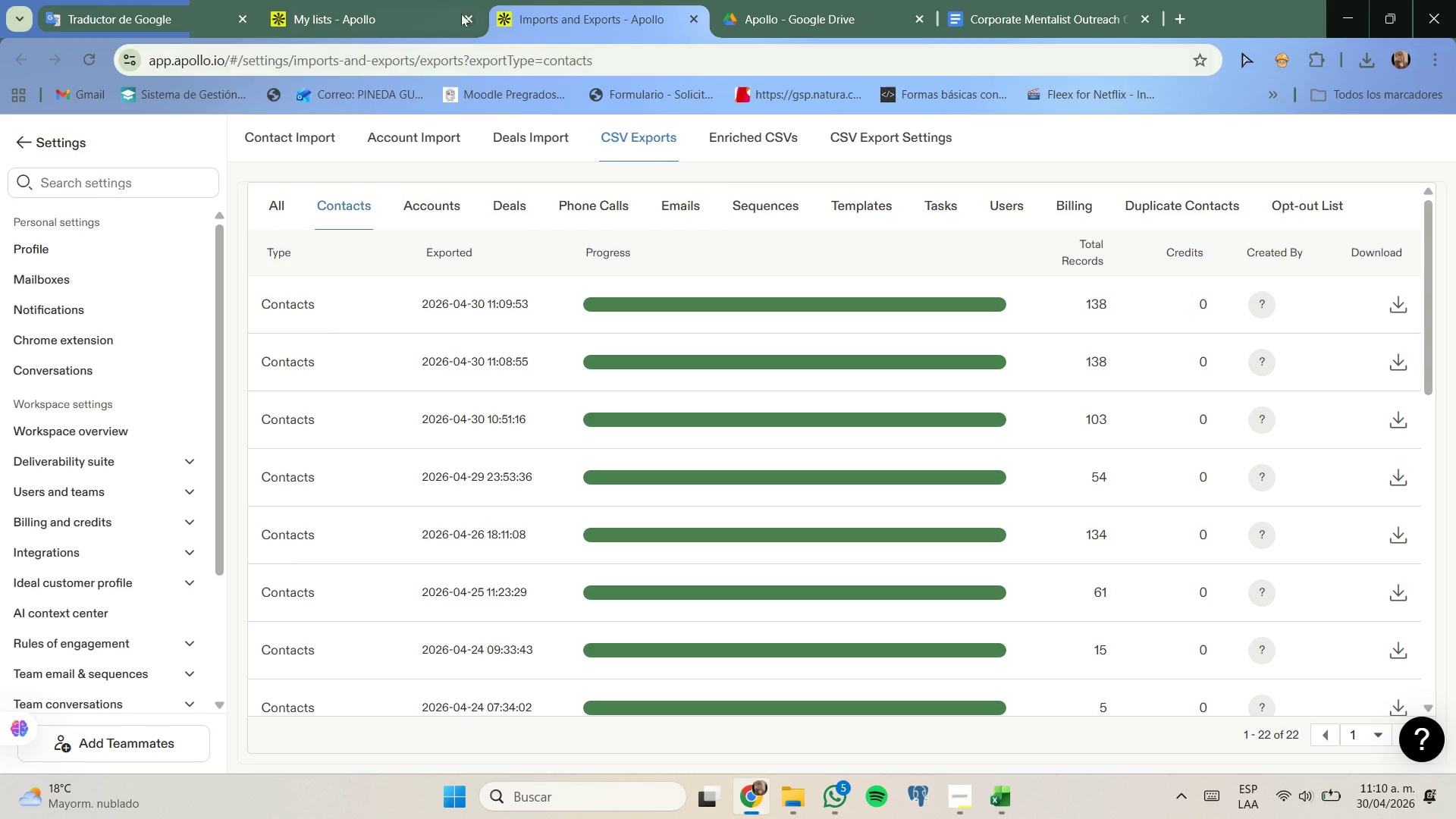 
left_click([446, 0])
 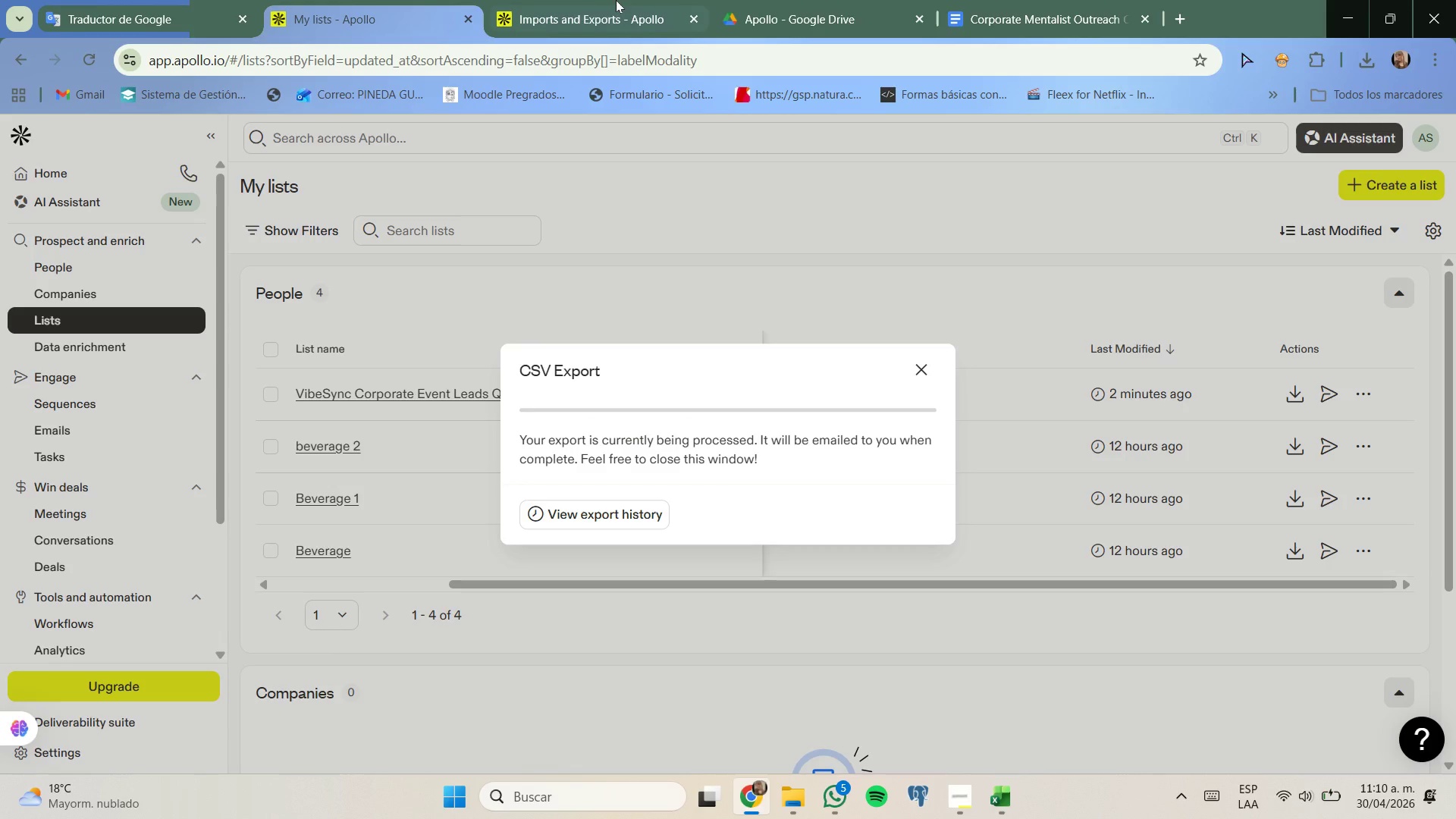 
left_click([616, 0])
 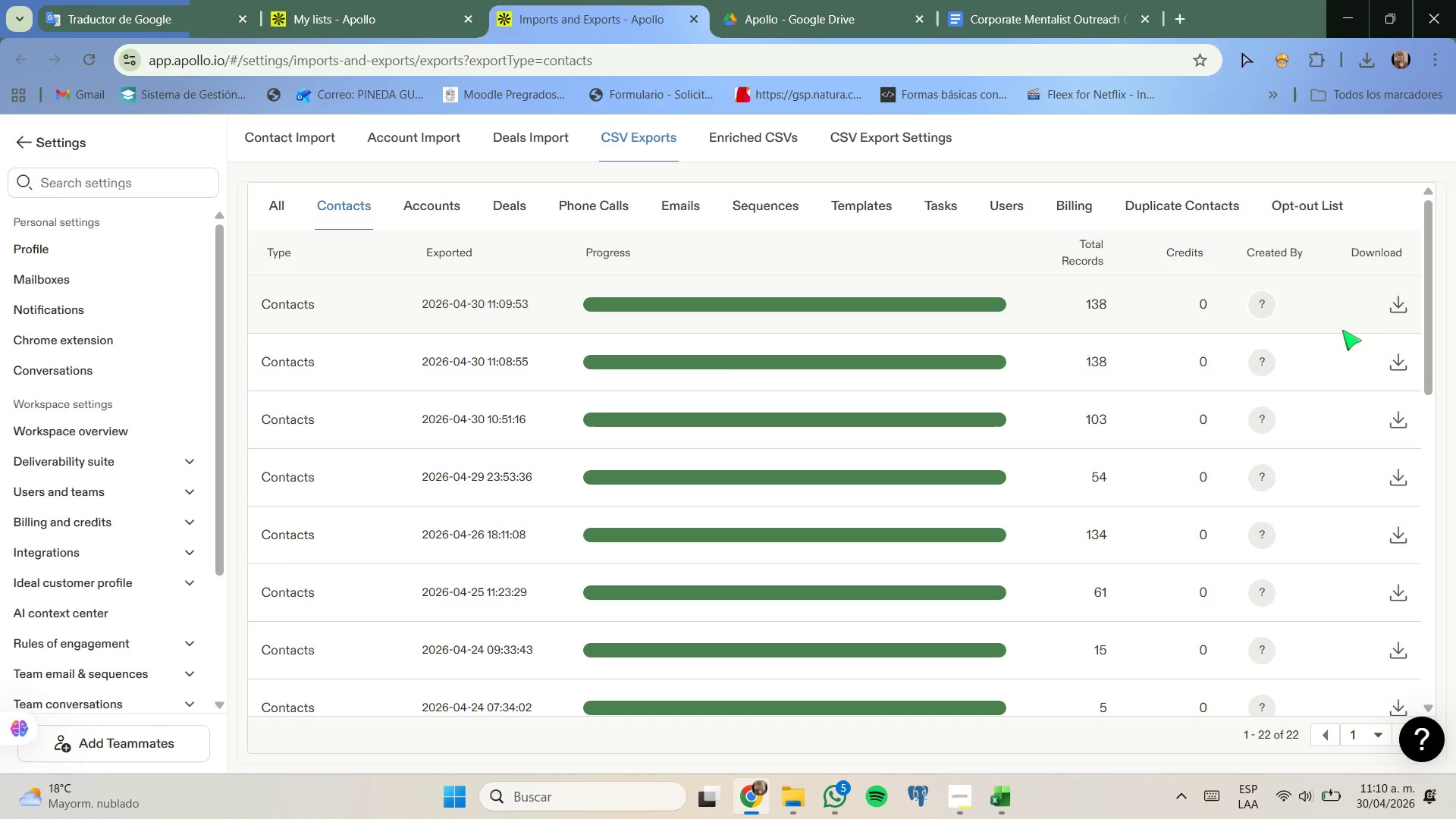 
wait(7.34)
 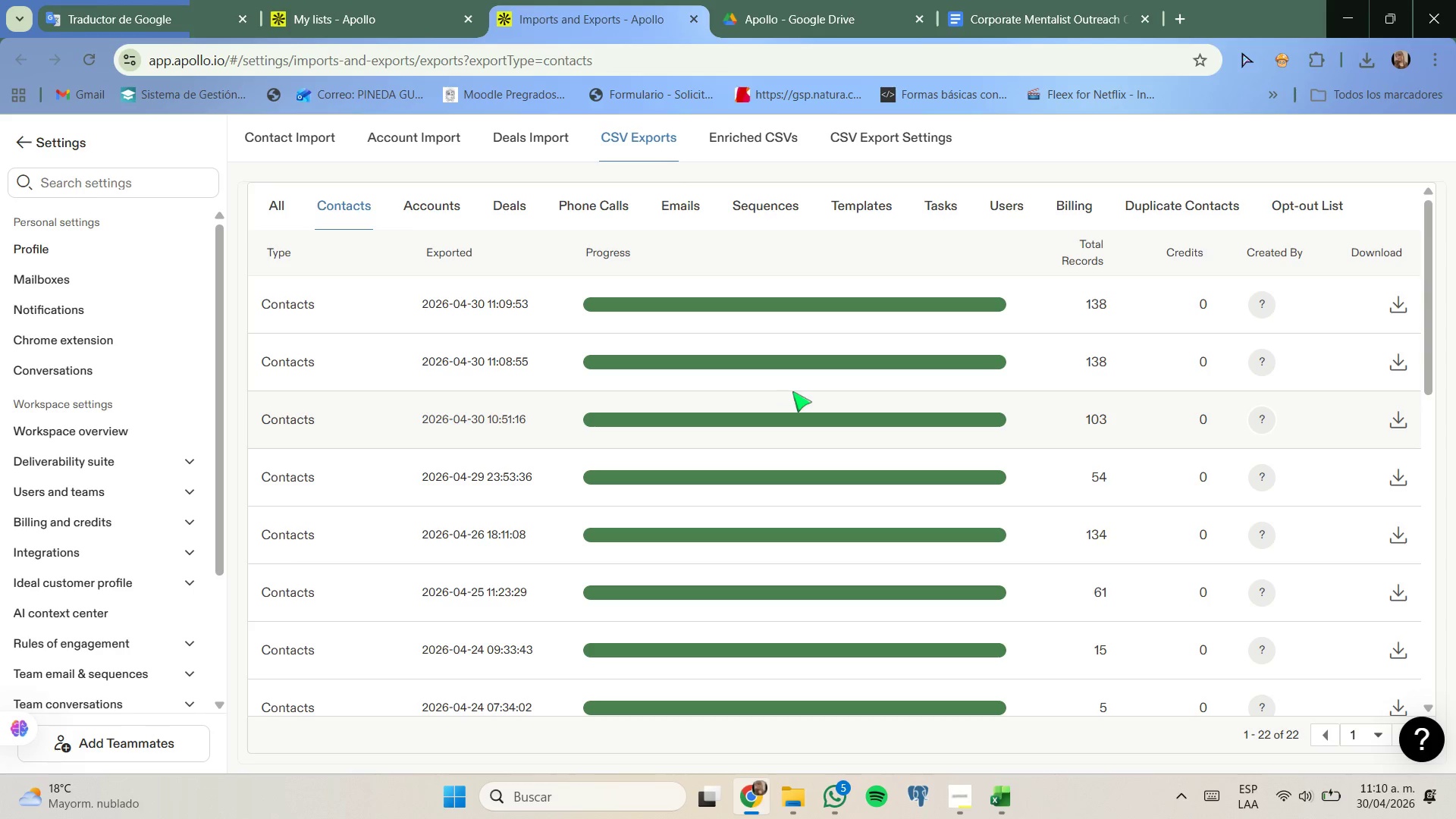 
left_click([1397, 306])
 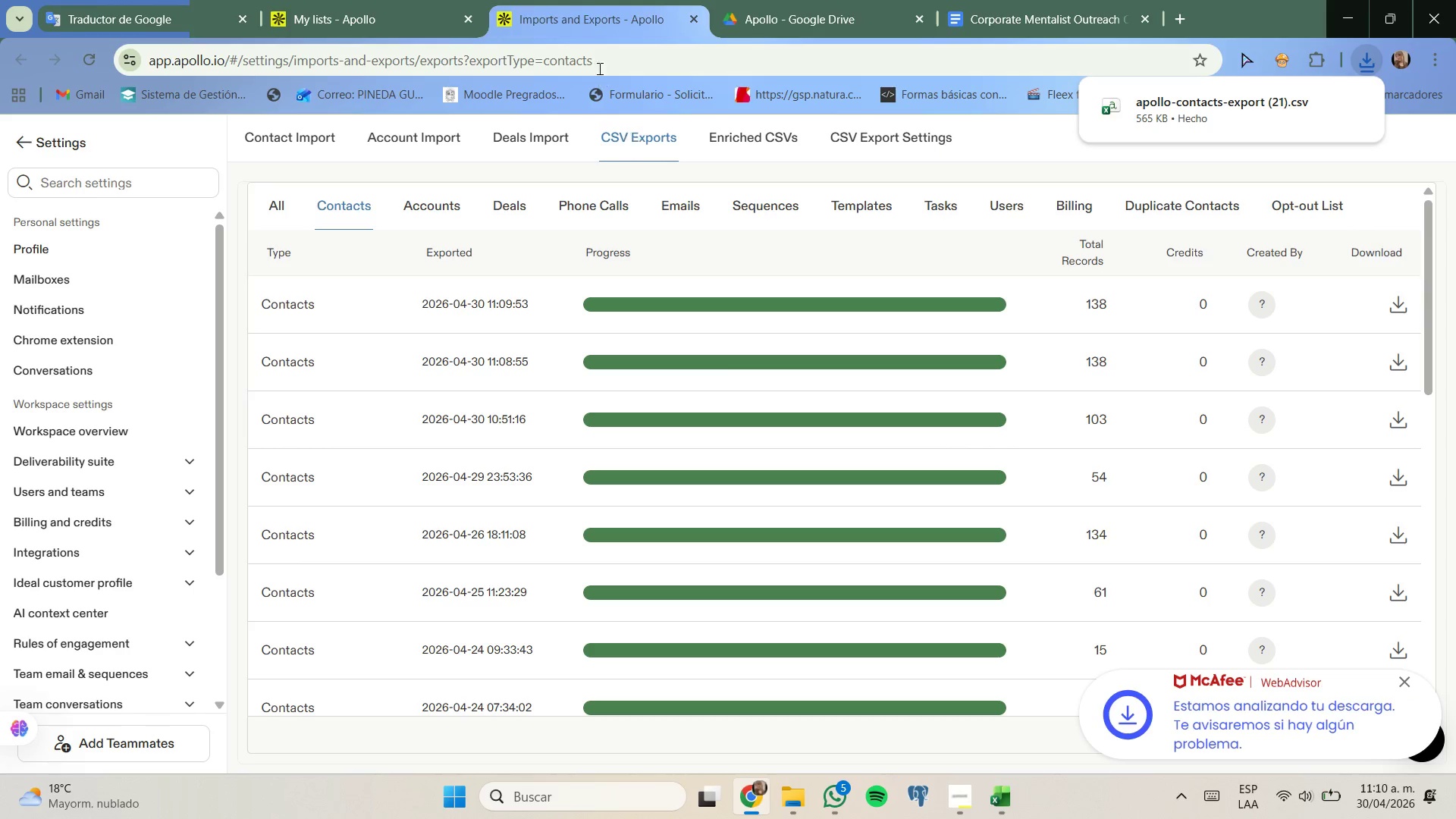 
wait(5.45)
 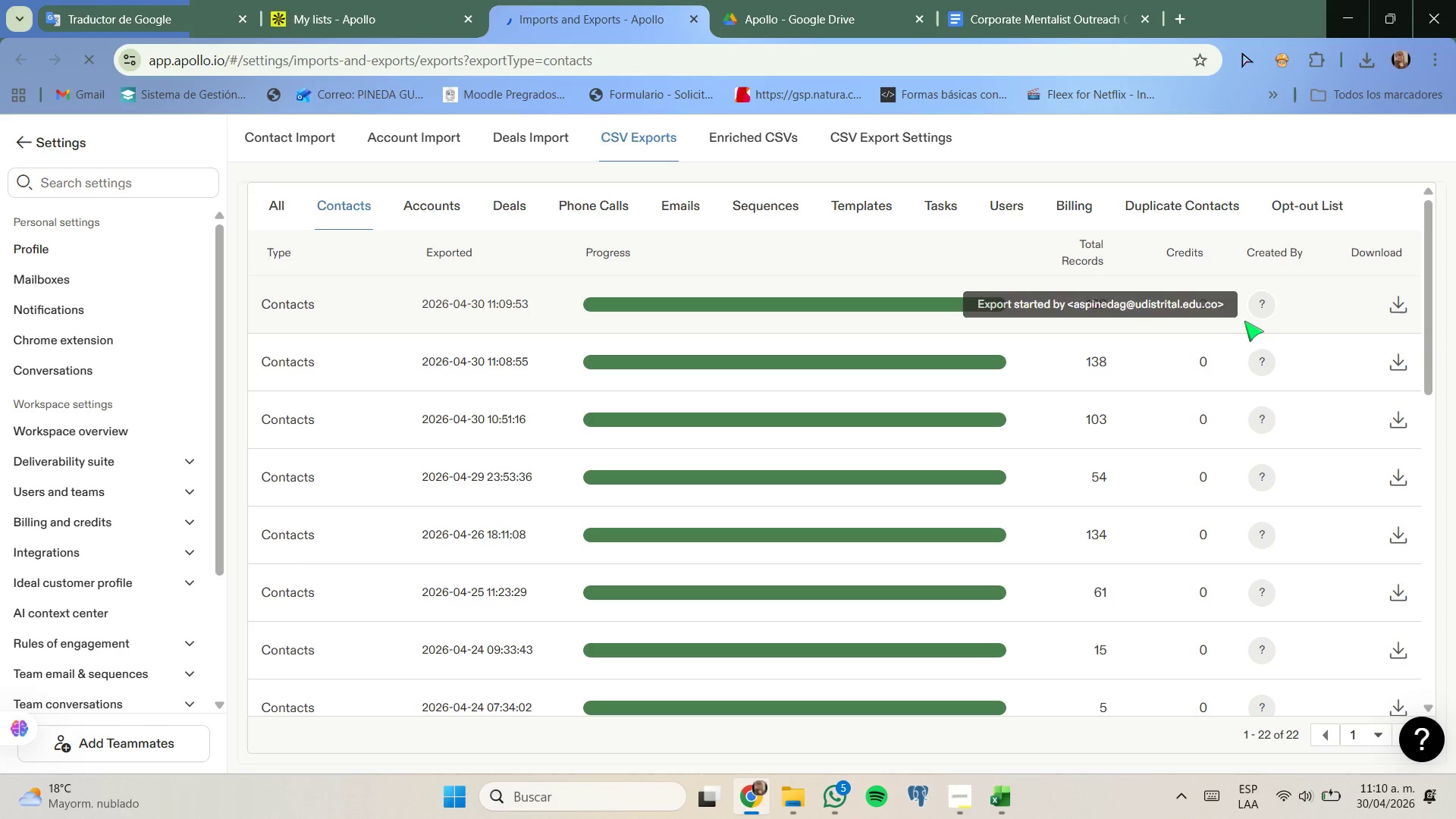 
left_click([402, 0])
 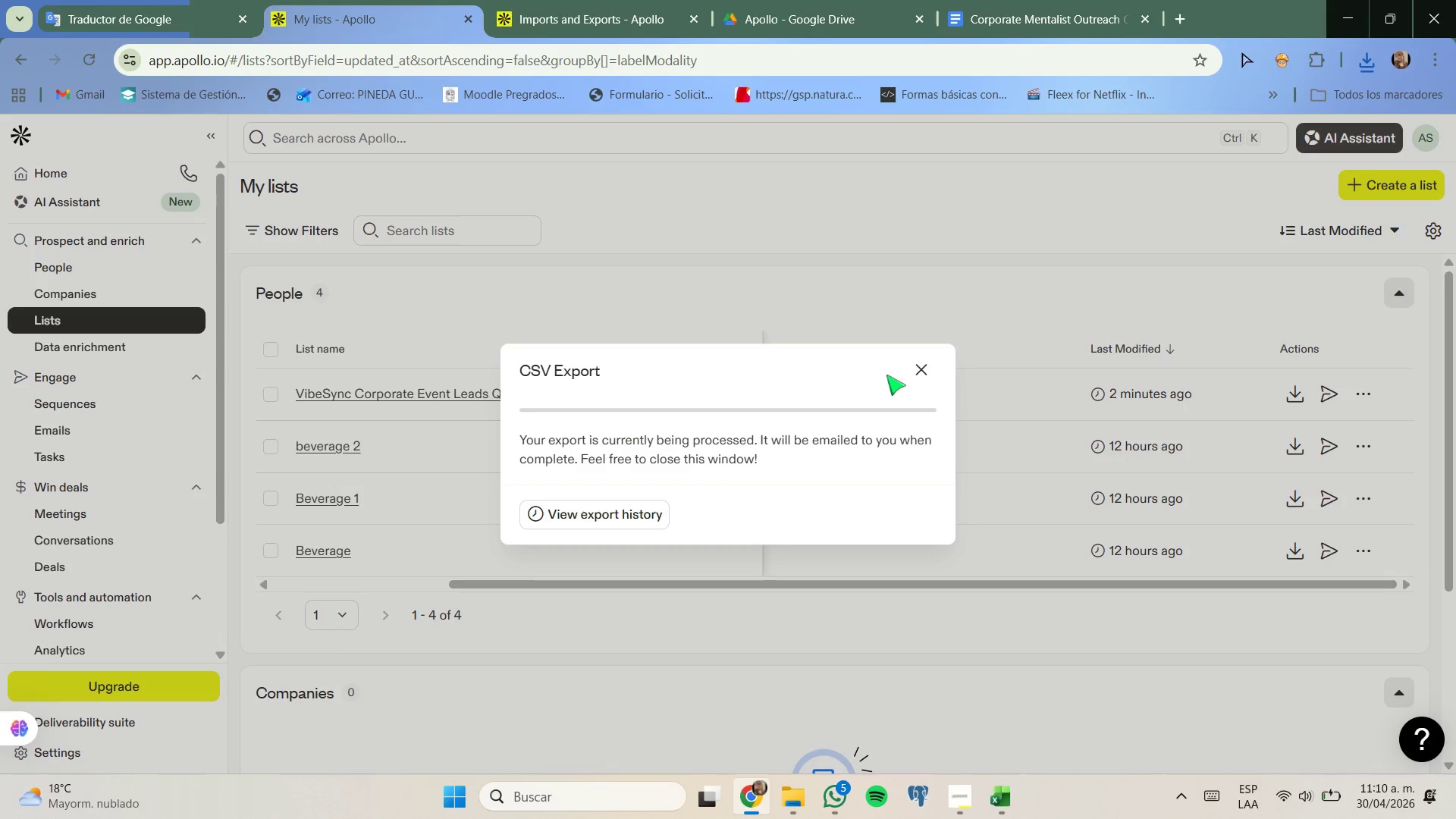 
left_click_drag(start_coordinate=[915, 369], to_coordinate=[918, 369])
 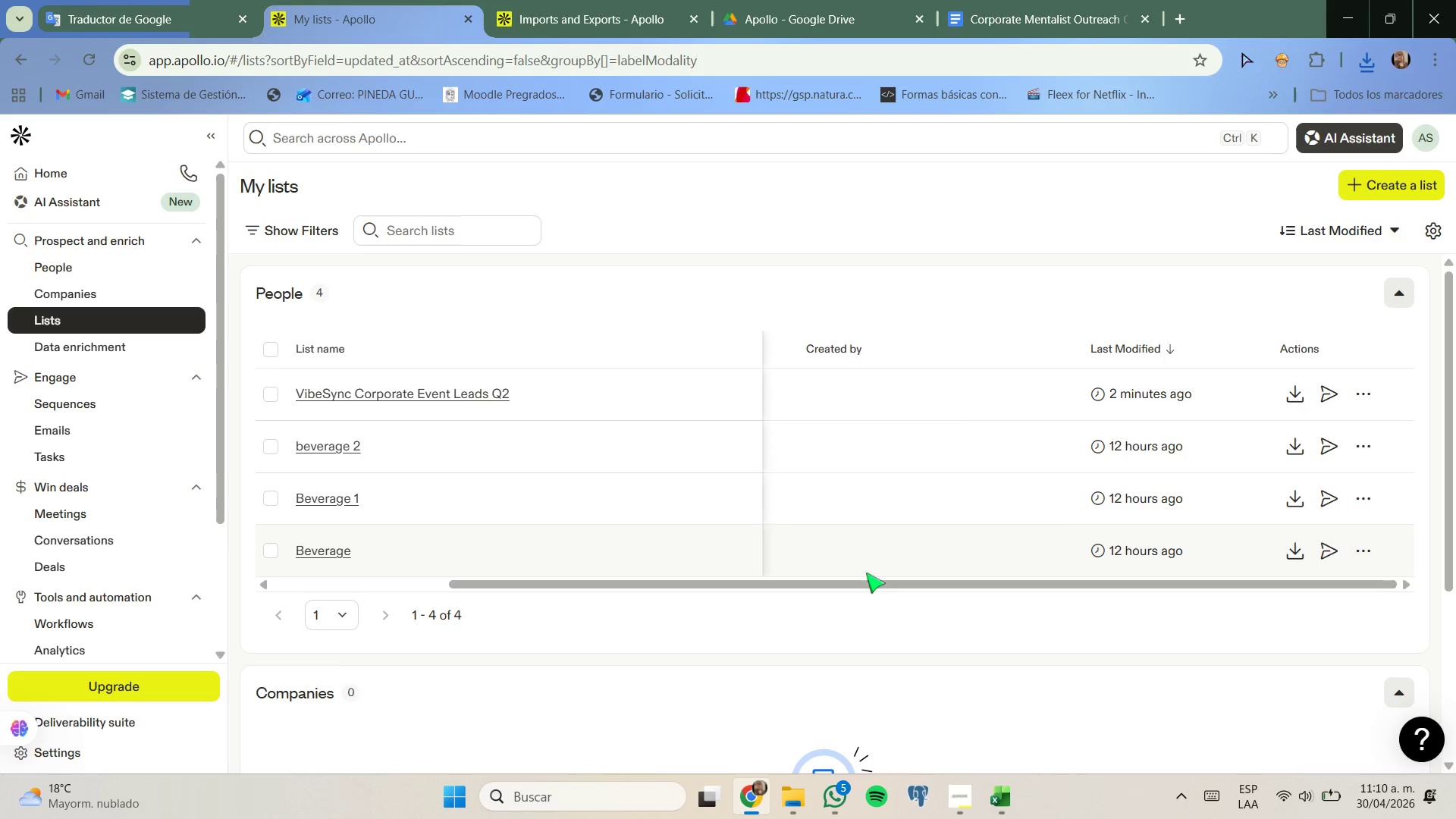 
left_click_drag(start_coordinate=[868, 583], to_coordinate=[563, 539])
 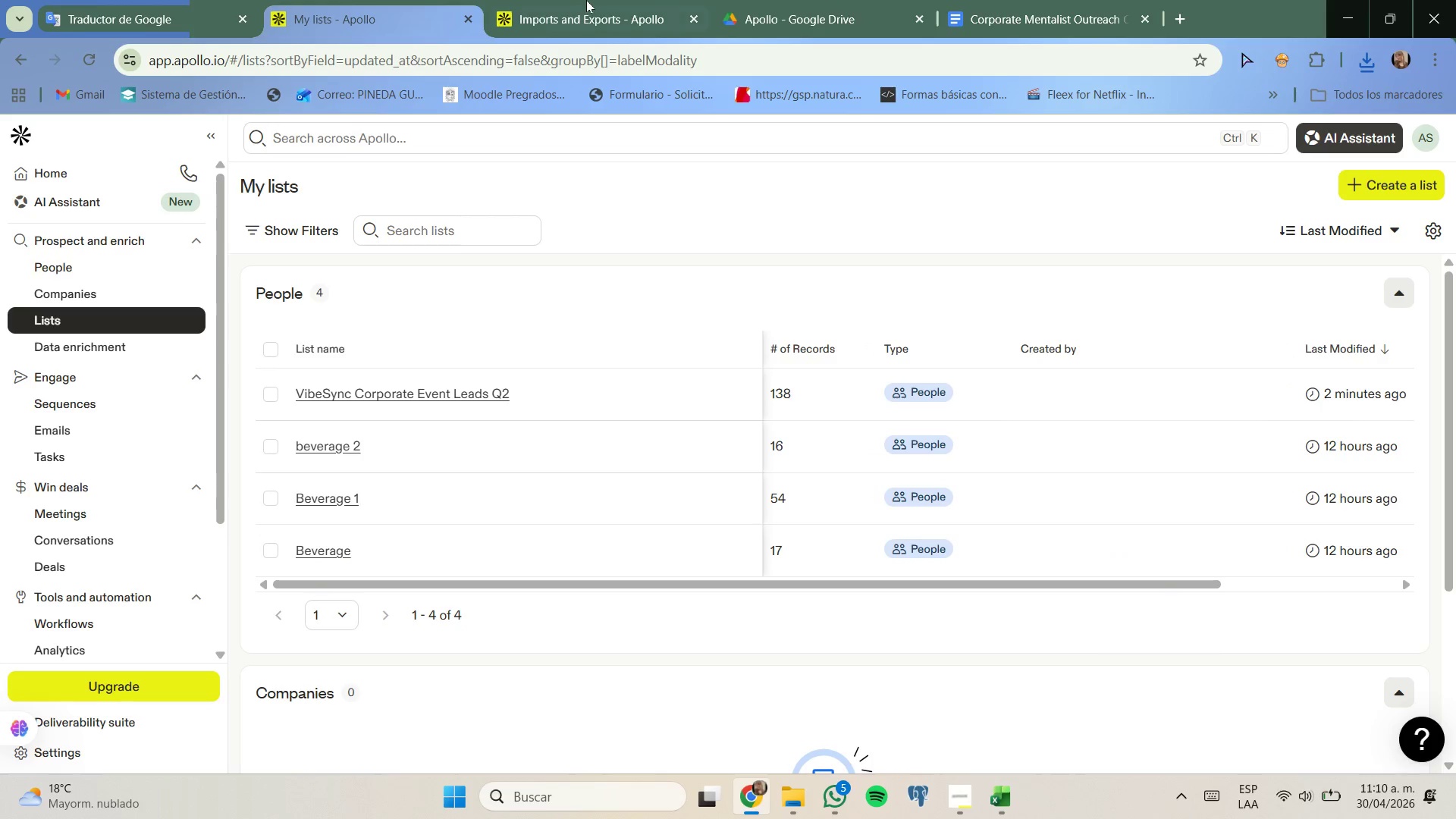 
left_click([588, 0])
 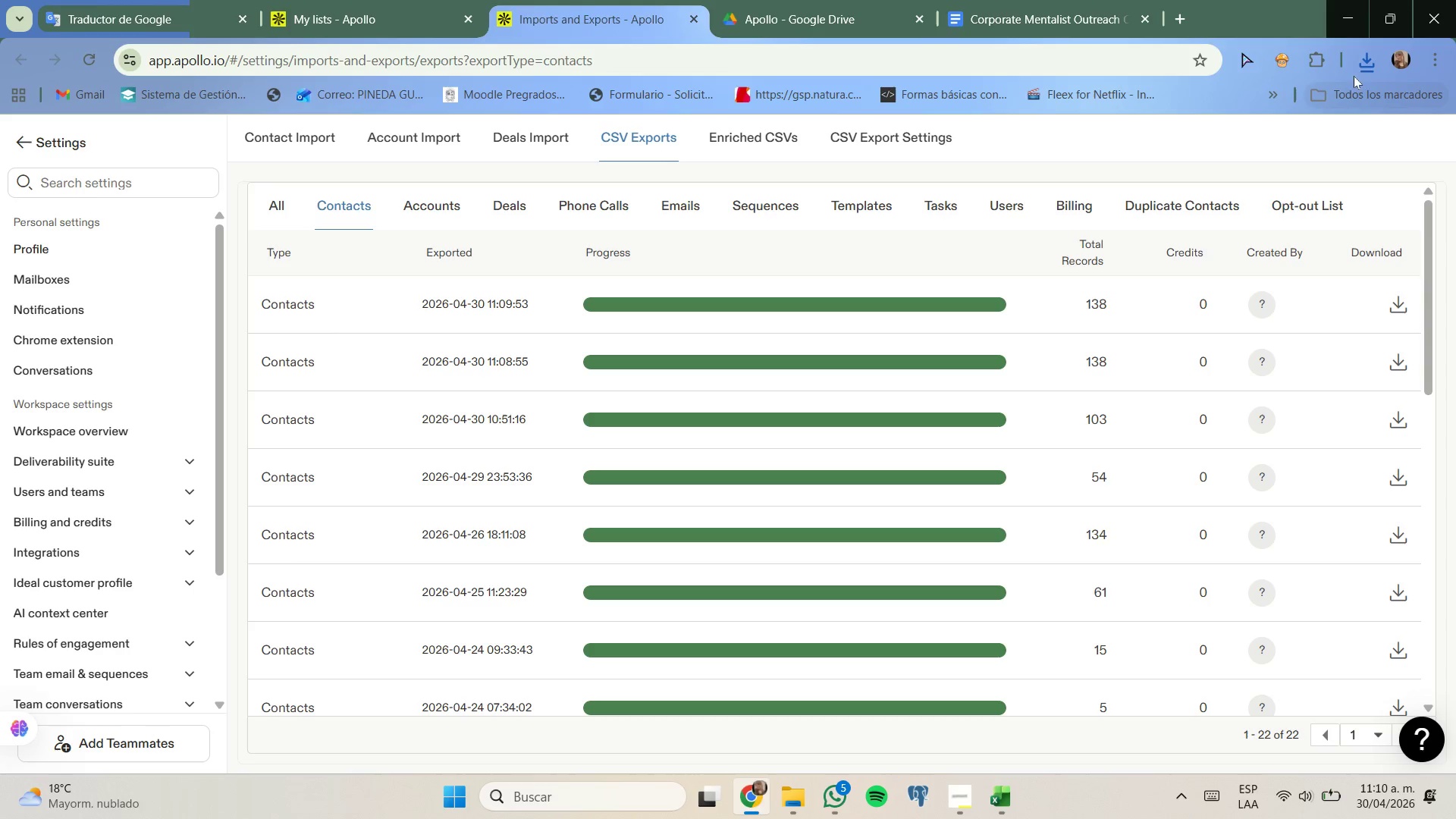 
left_click([1366, 60])
 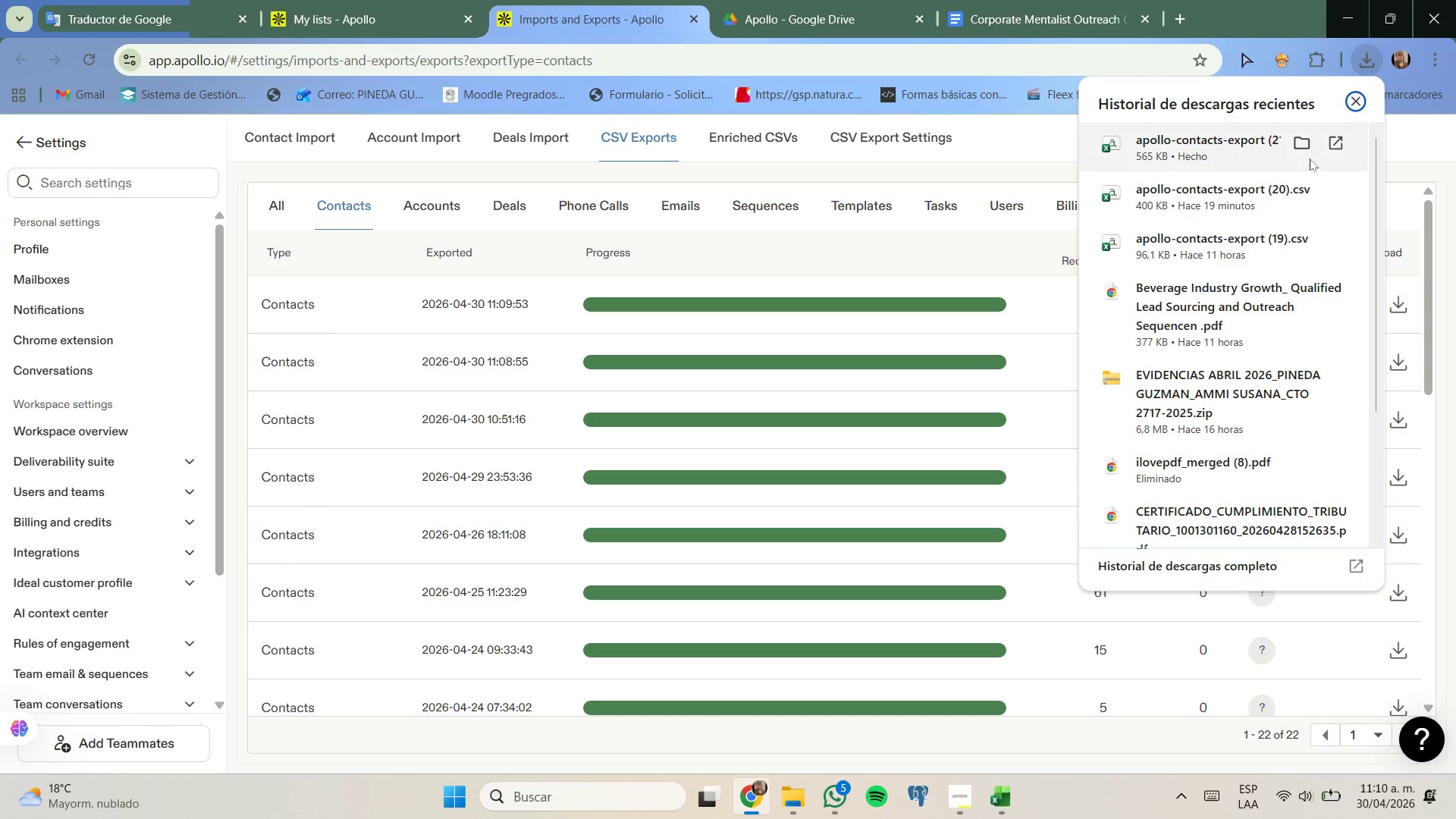 
left_click([1256, 157])
 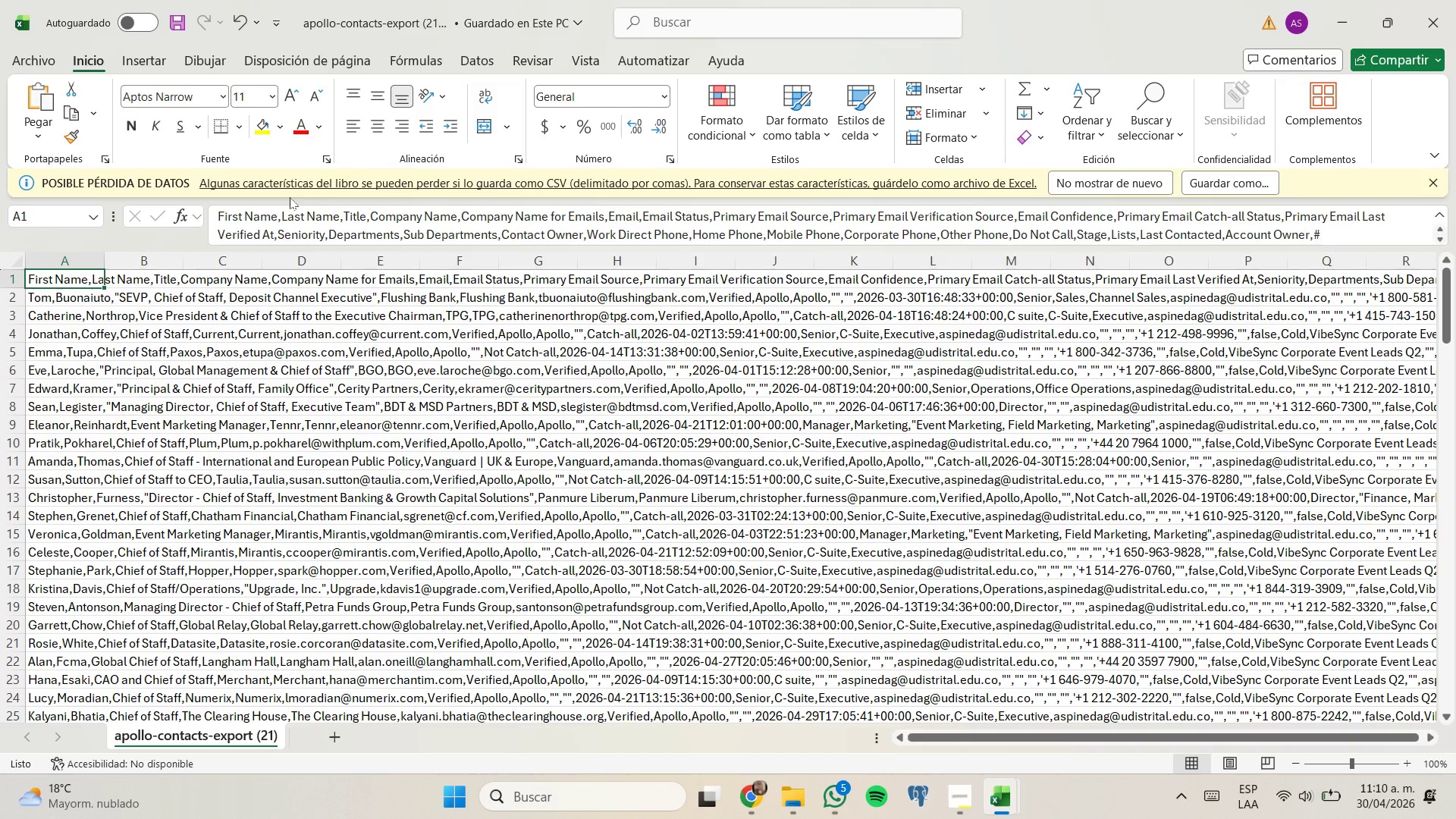 
wait(5.25)
 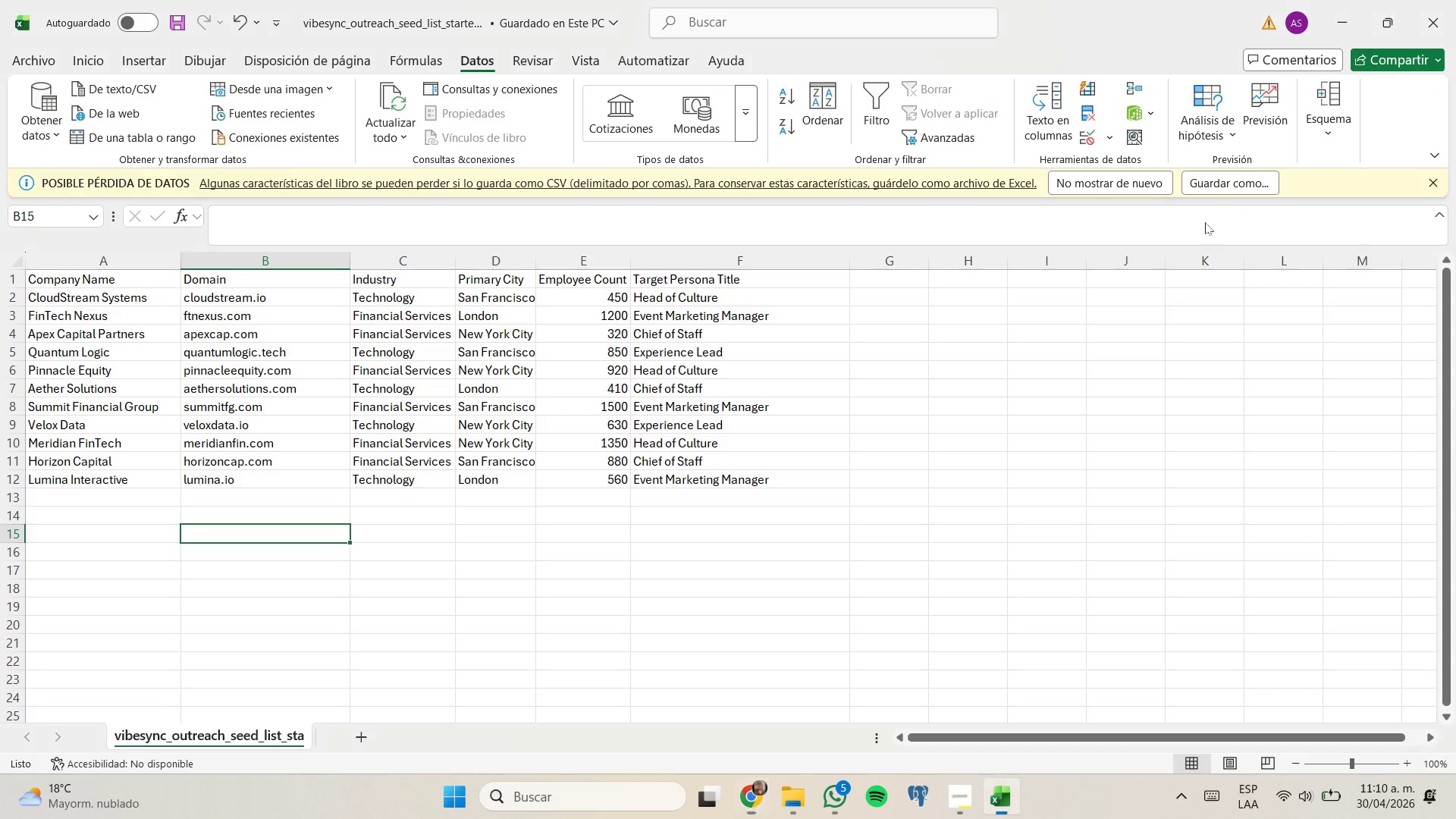 
double_click([50, 256])
 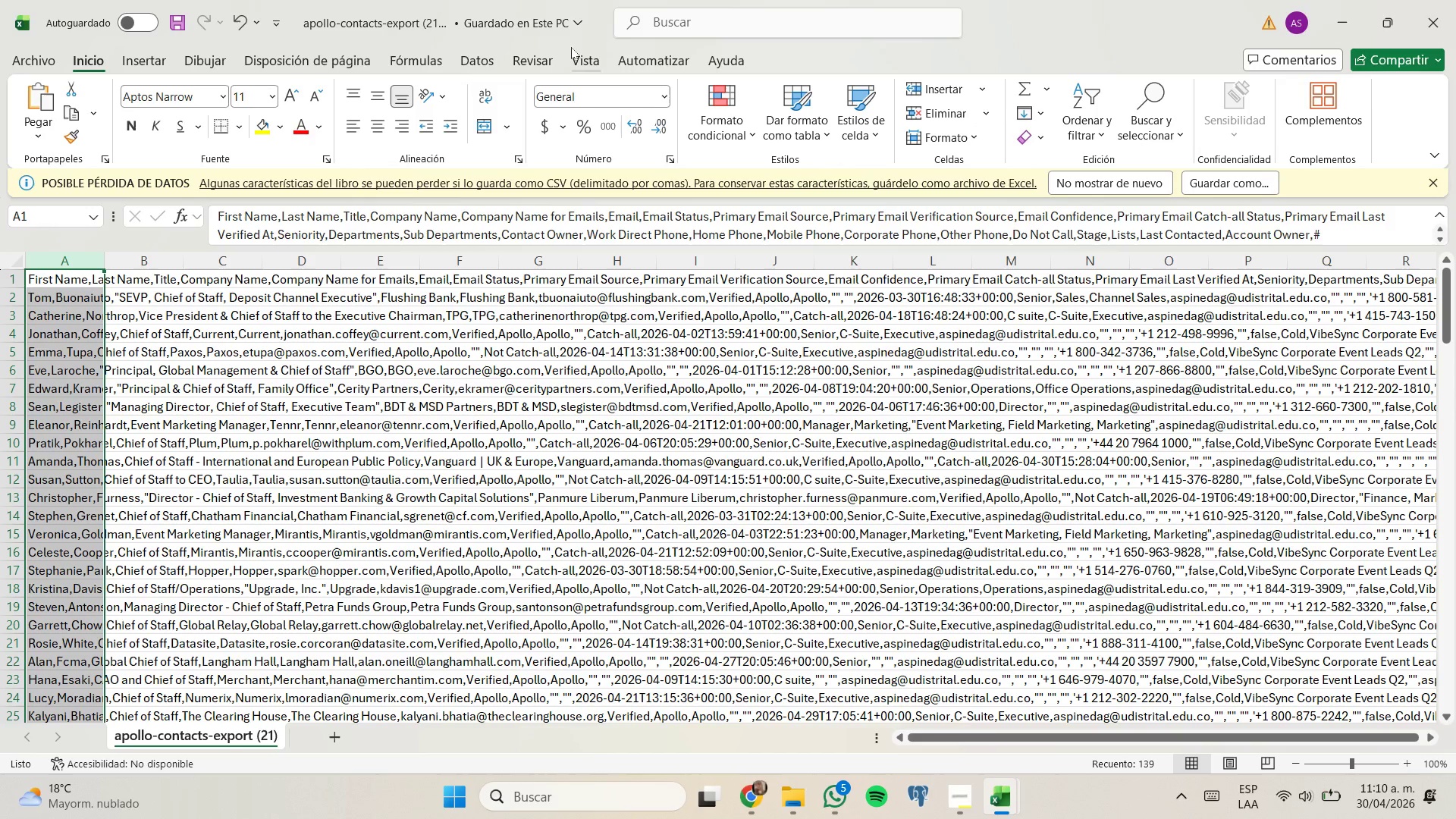 
left_click([469, 55])
 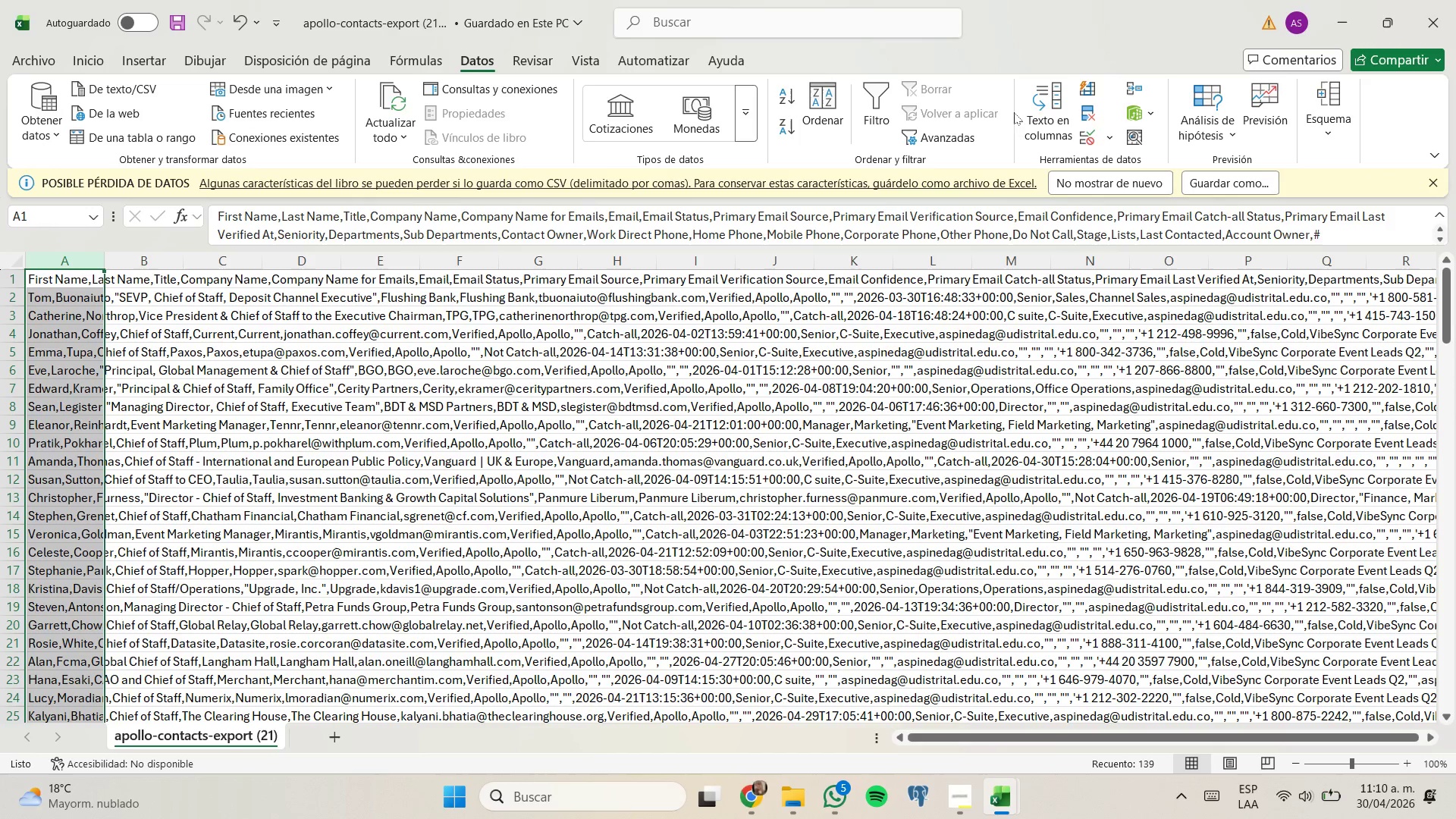 
left_click([1037, 108])
 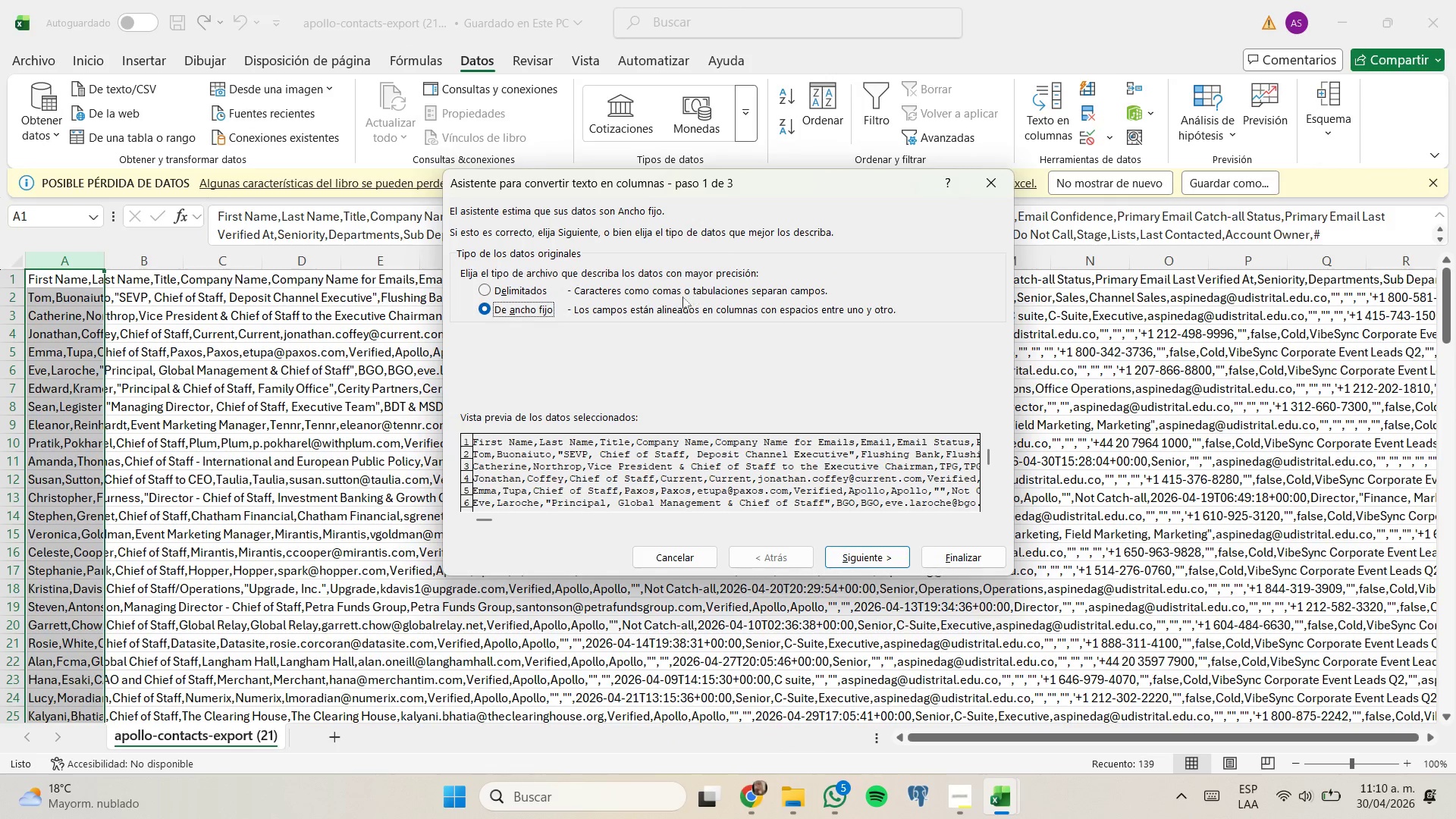 
left_click([664, 288])
 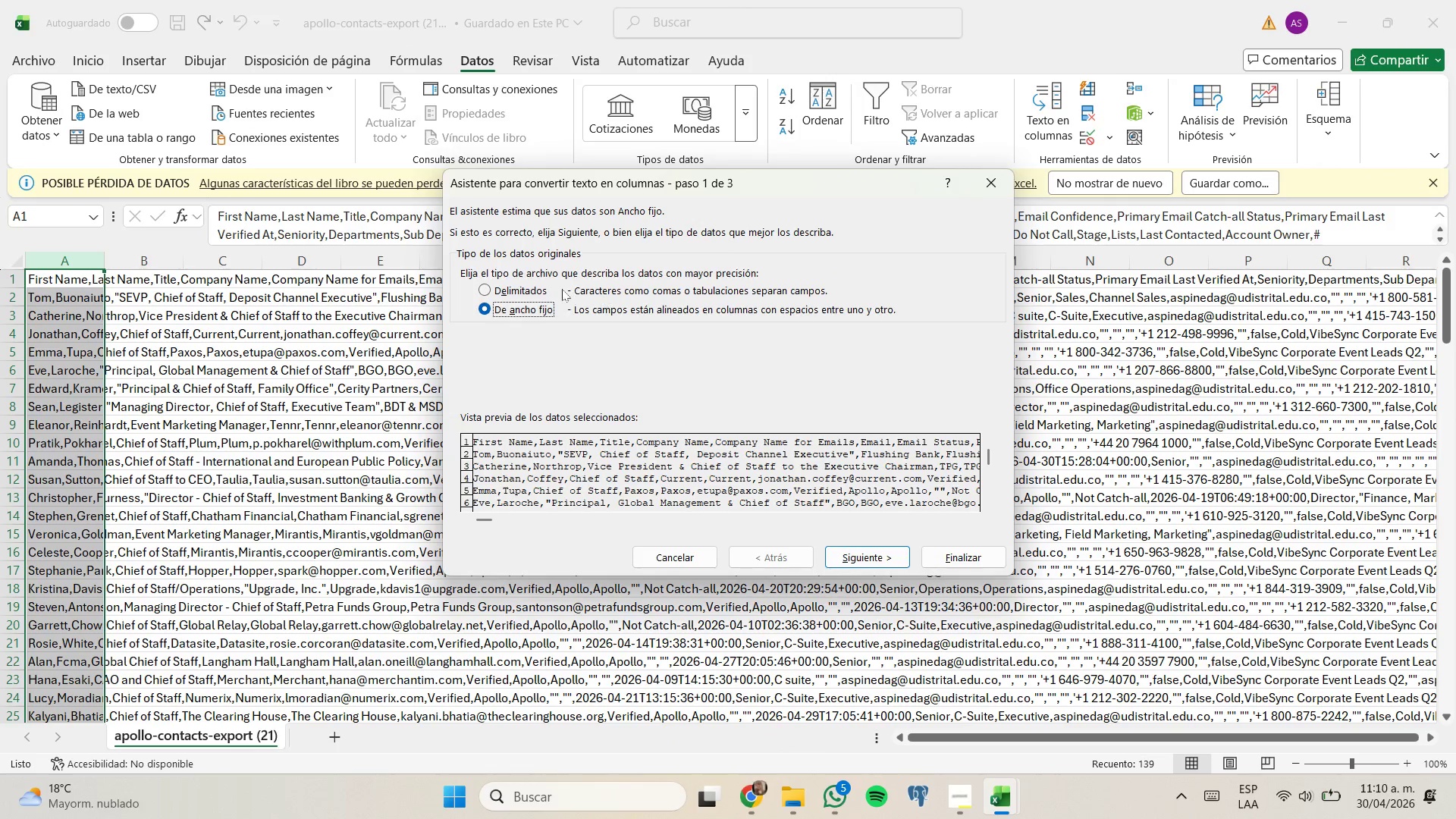 
left_click([531, 290])
 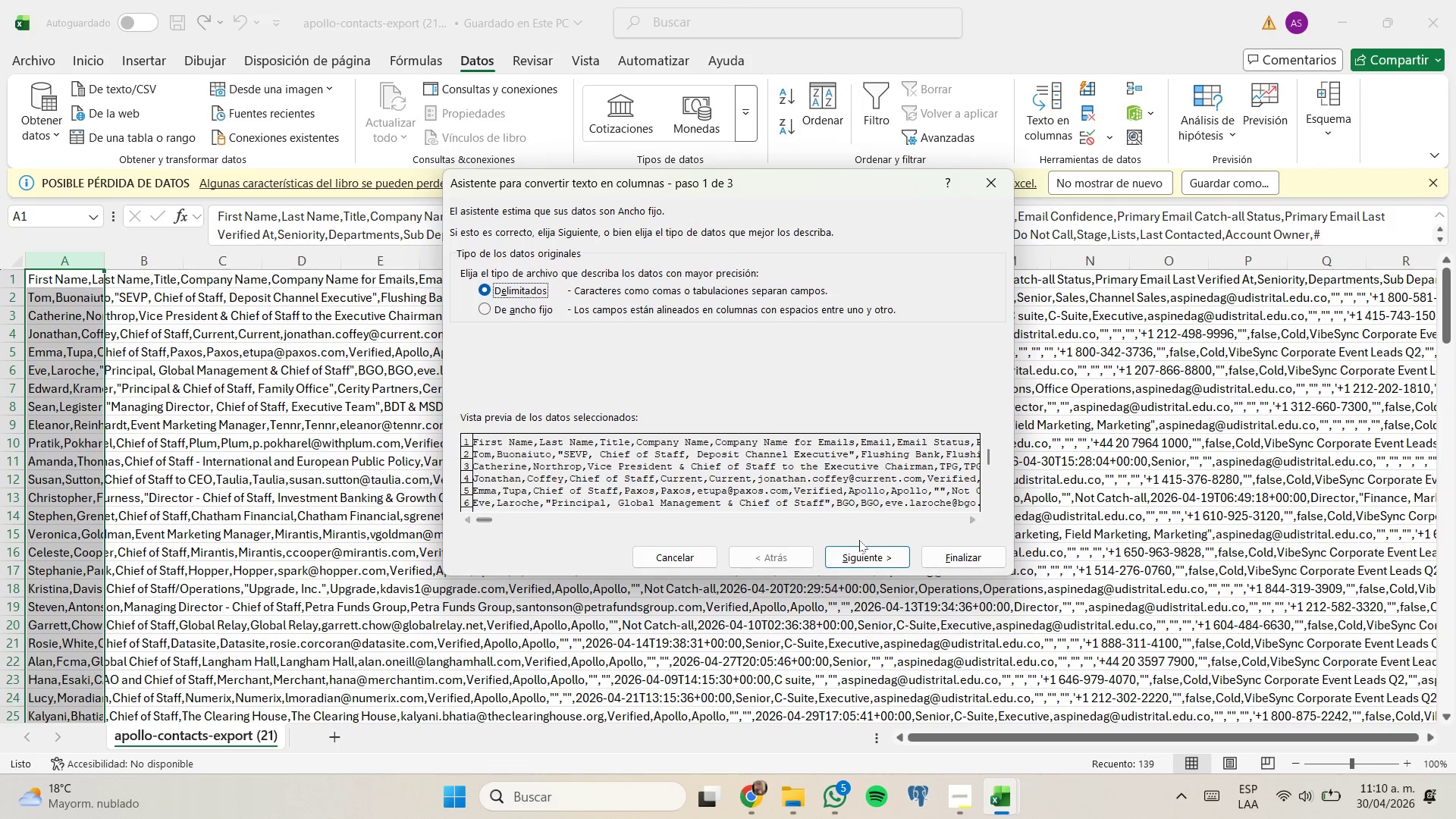 
double_click([862, 547])
 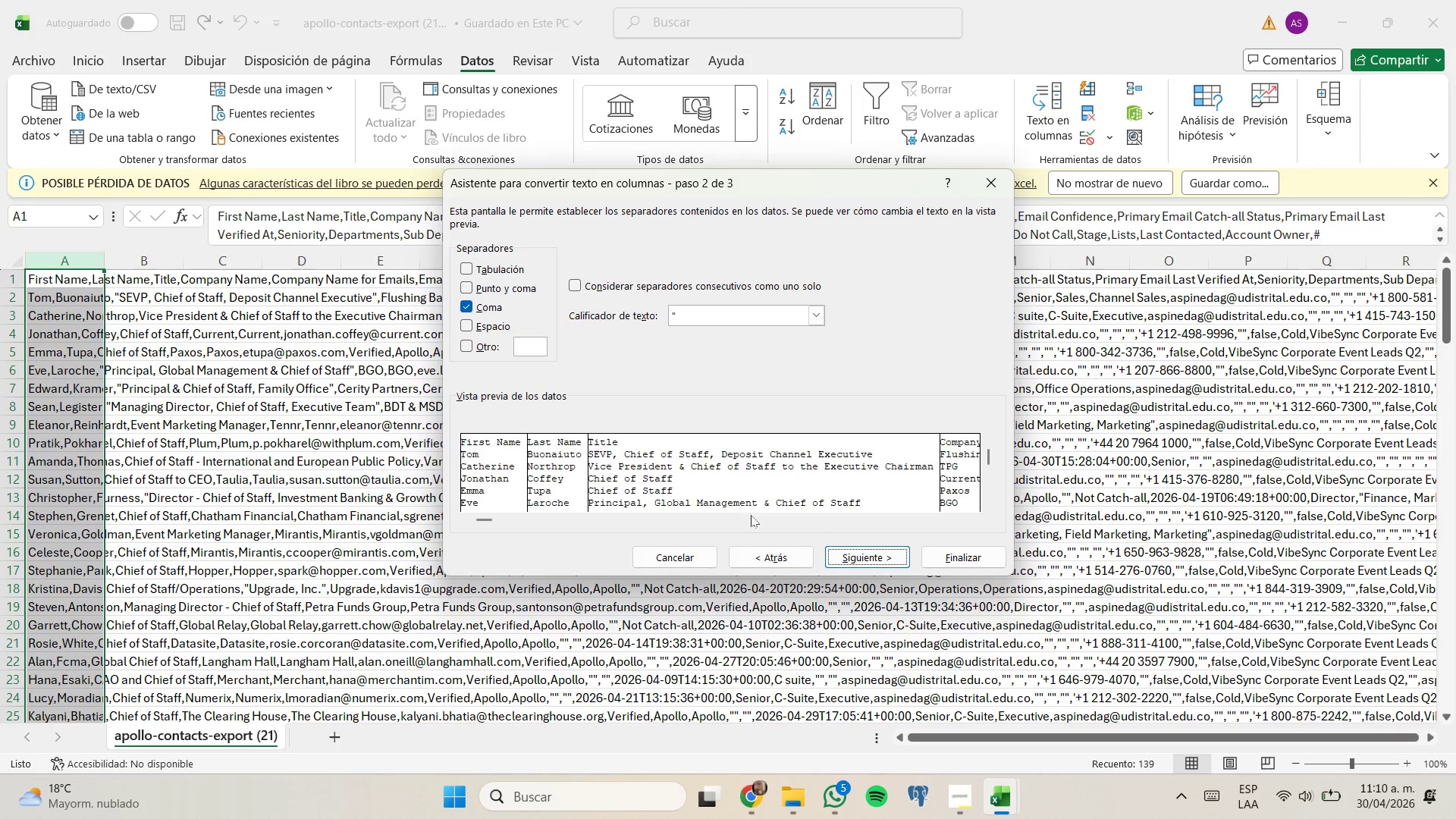 
left_click([869, 559])
 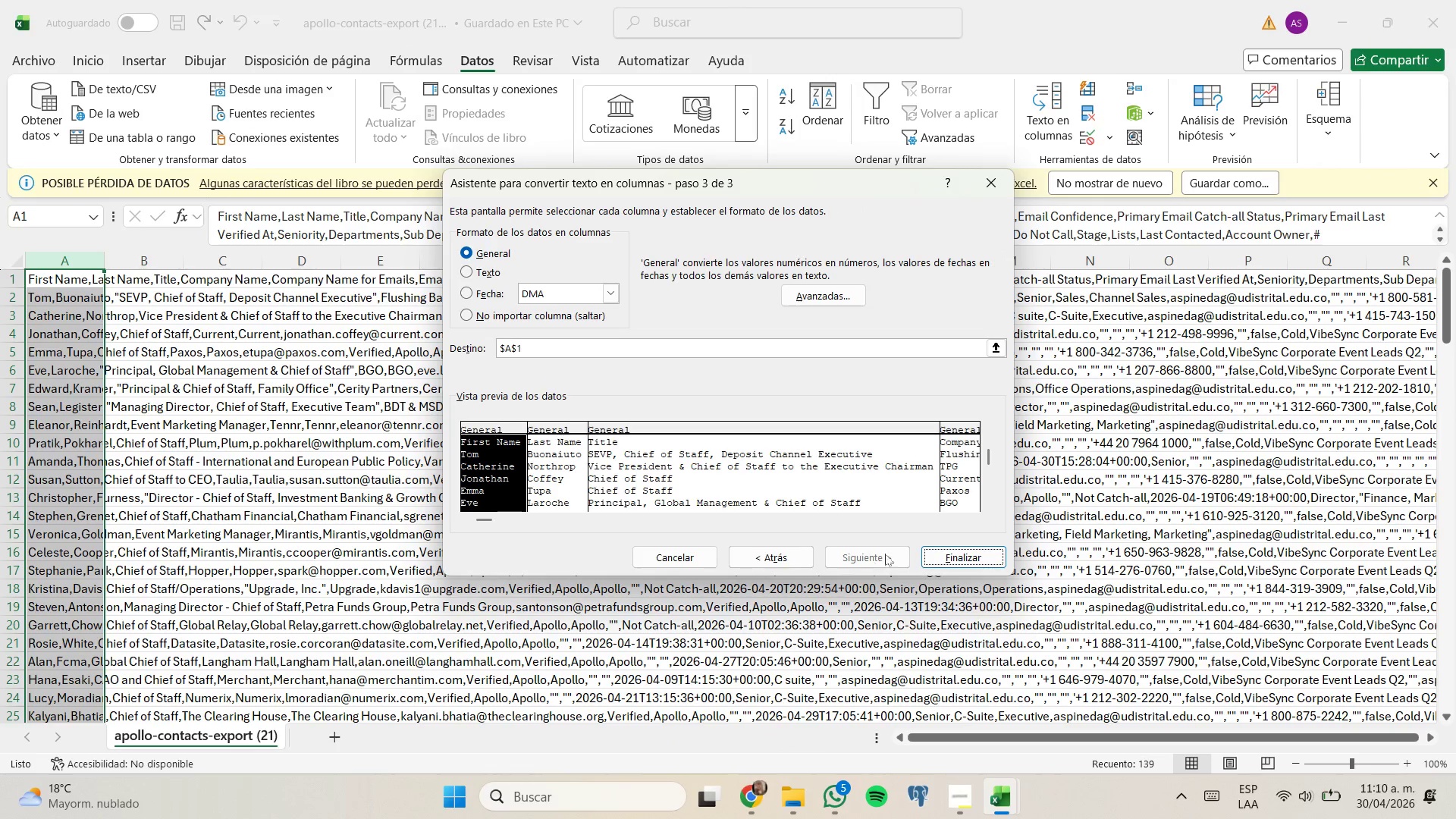 
left_click([921, 547])
 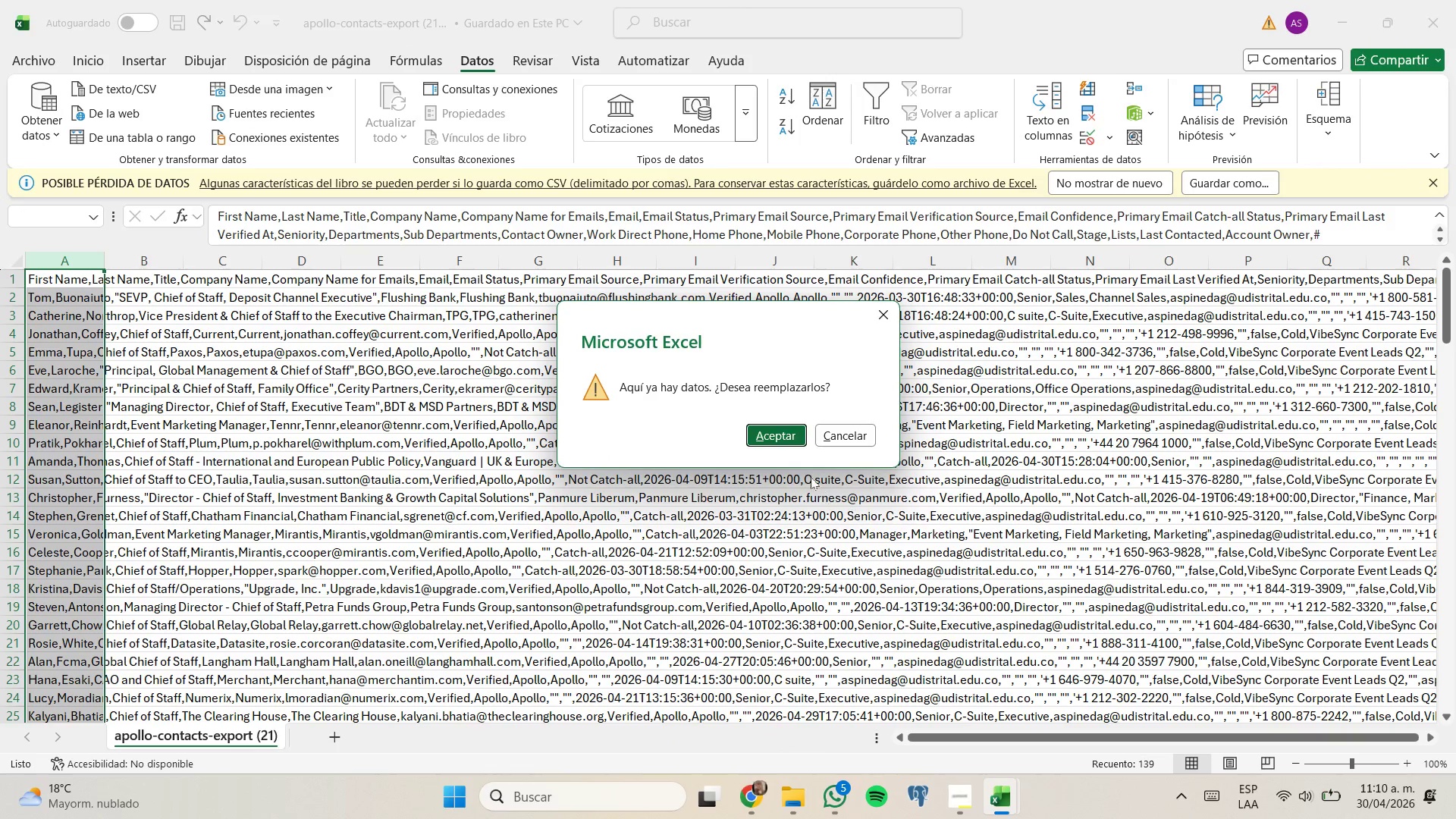 
left_click([789, 435])
 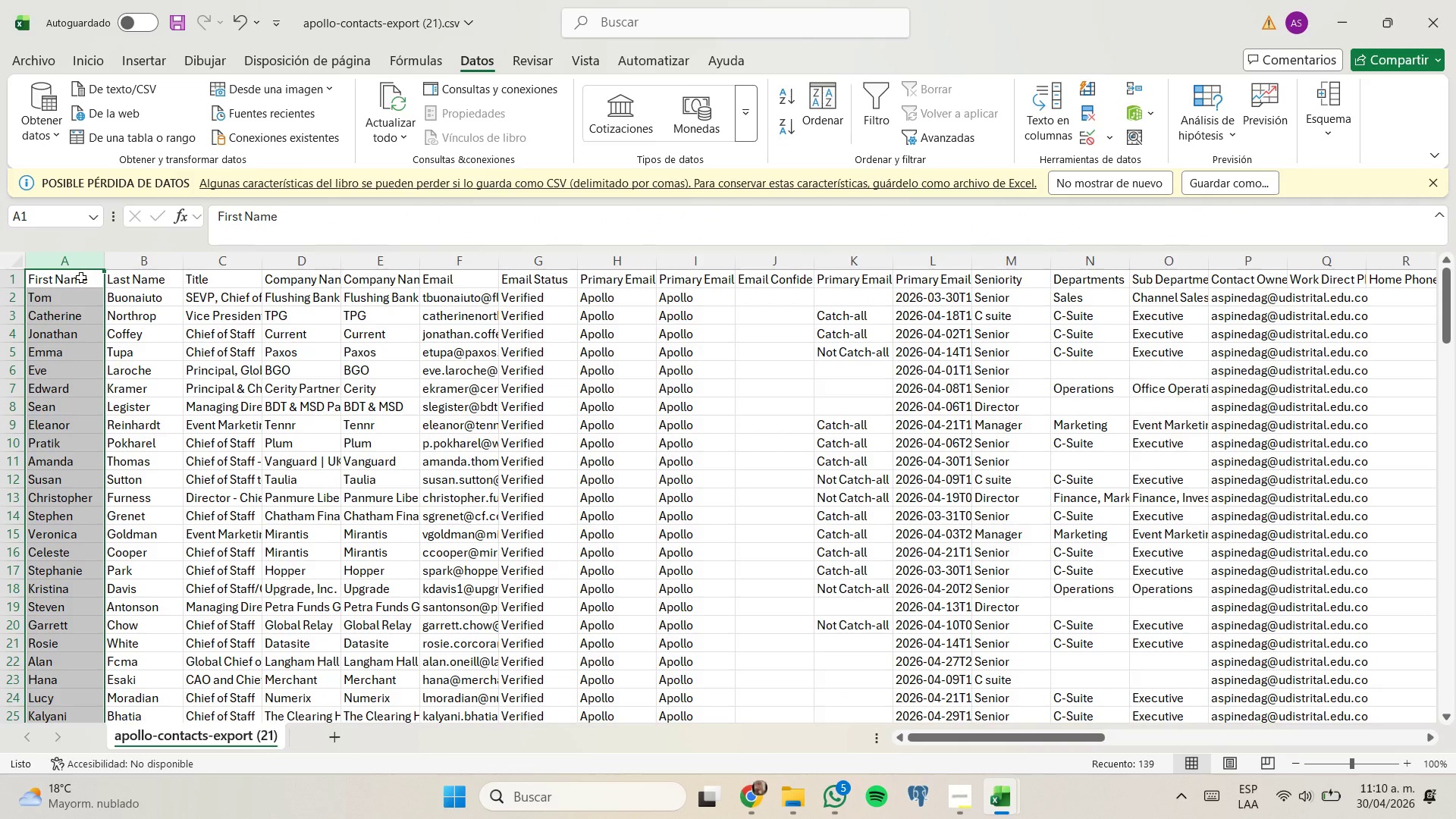 
left_click_drag(start_coordinate=[79, 278], to_coordinate=[979, 592])
 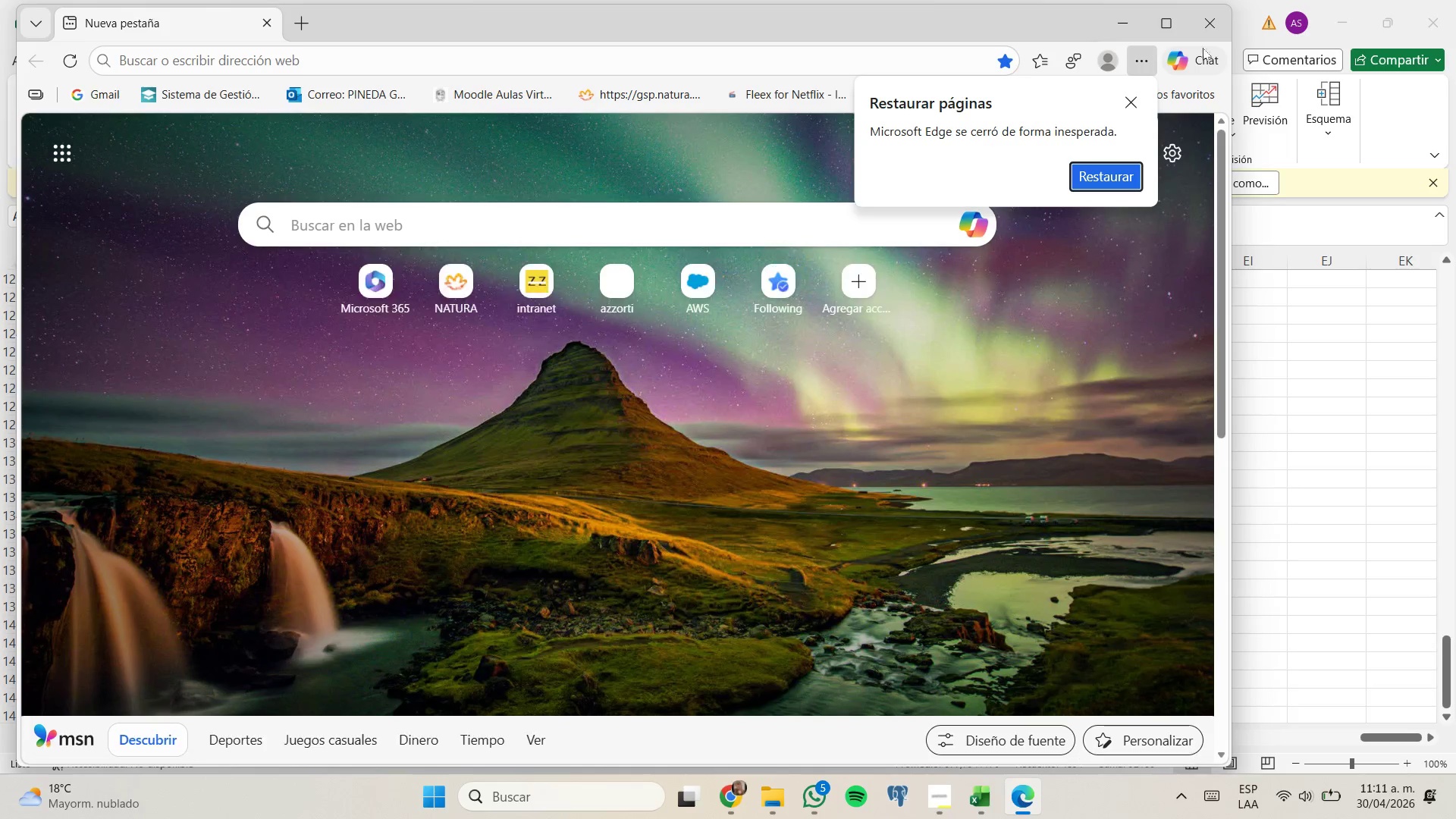 
left_click([1212, 2])
 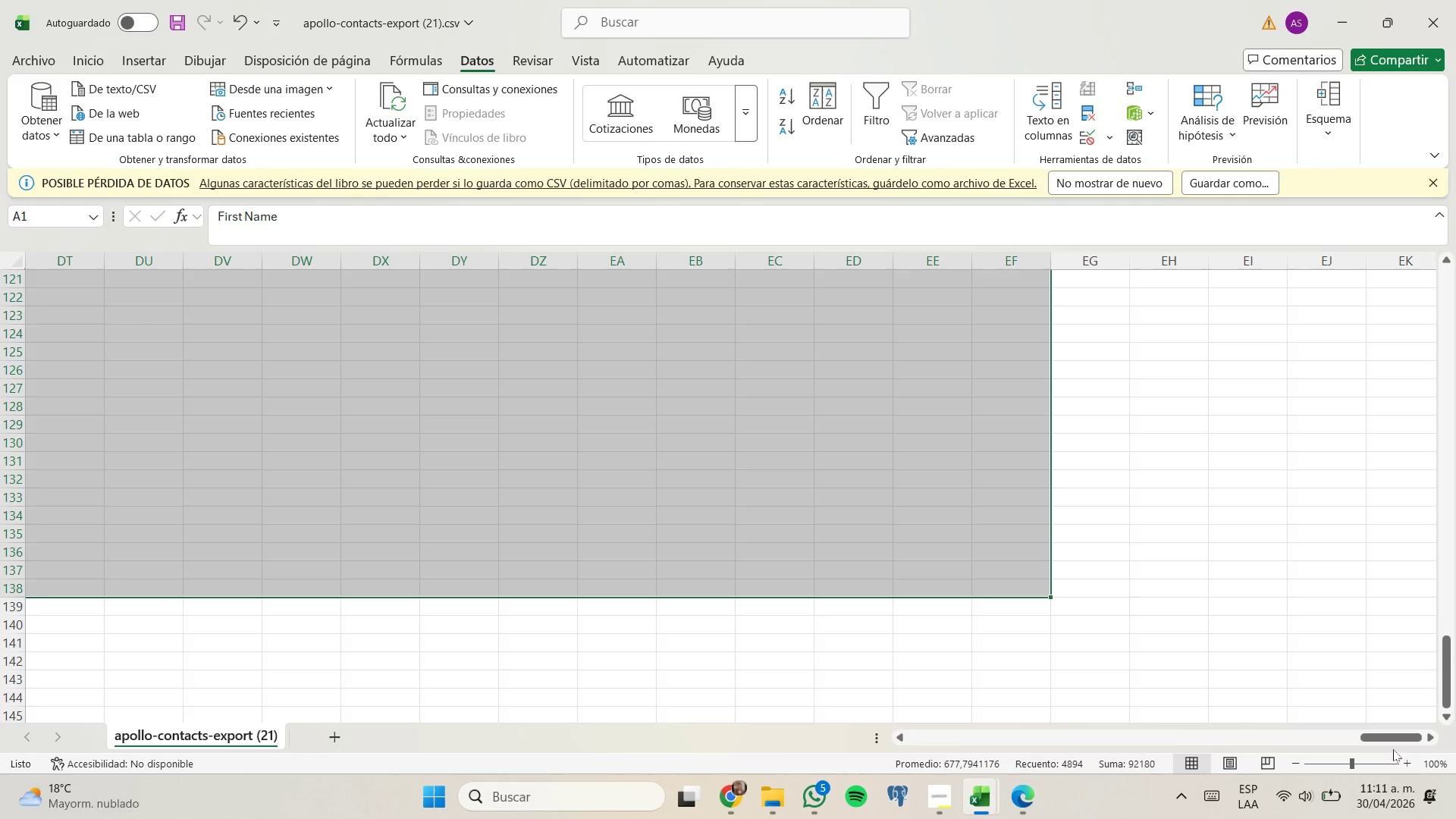 
left_click_drag(start_coordinate=[1388, 743], to_coordinate=[1269, 730])
 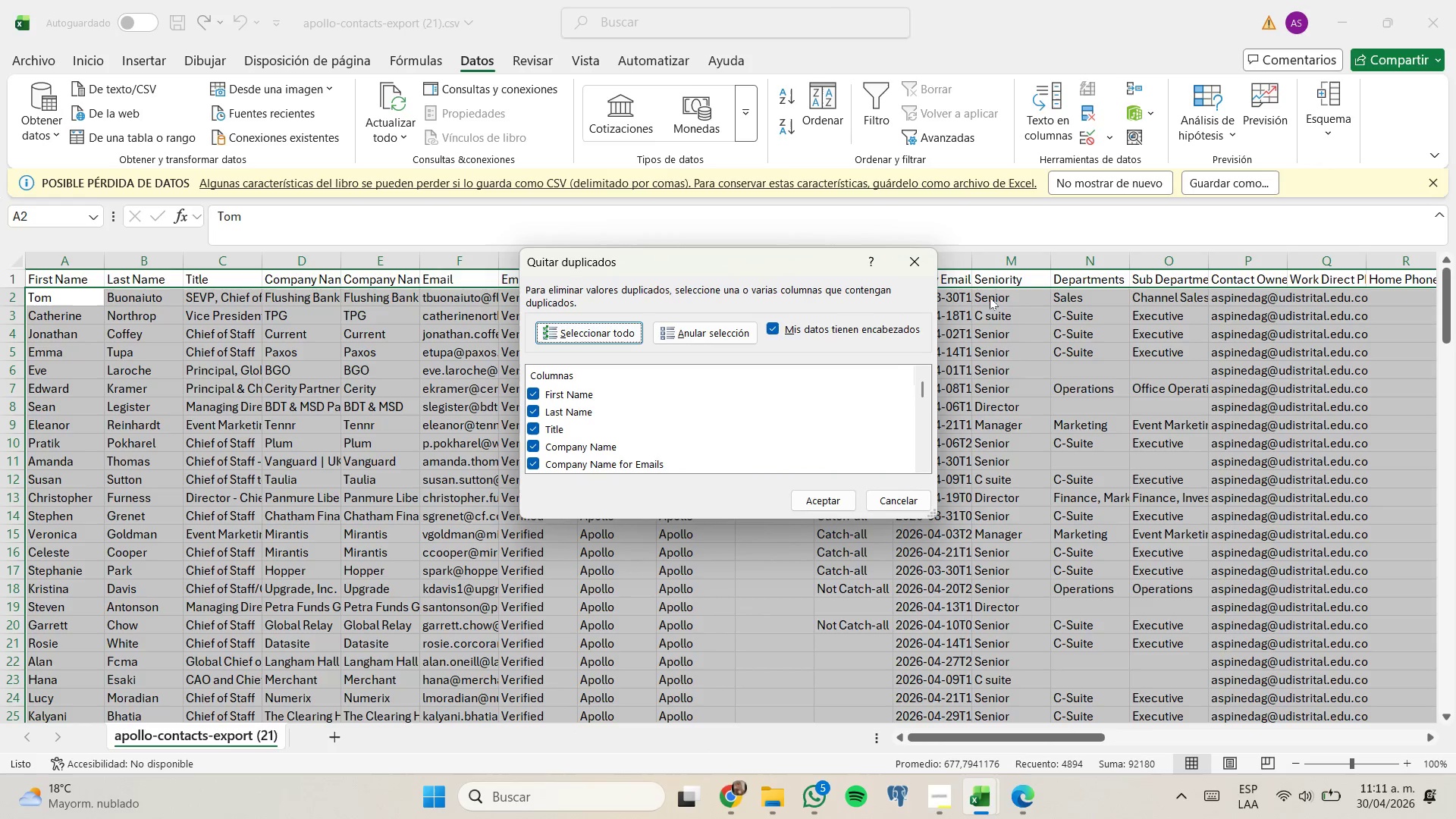 
left_click([726, 327])
 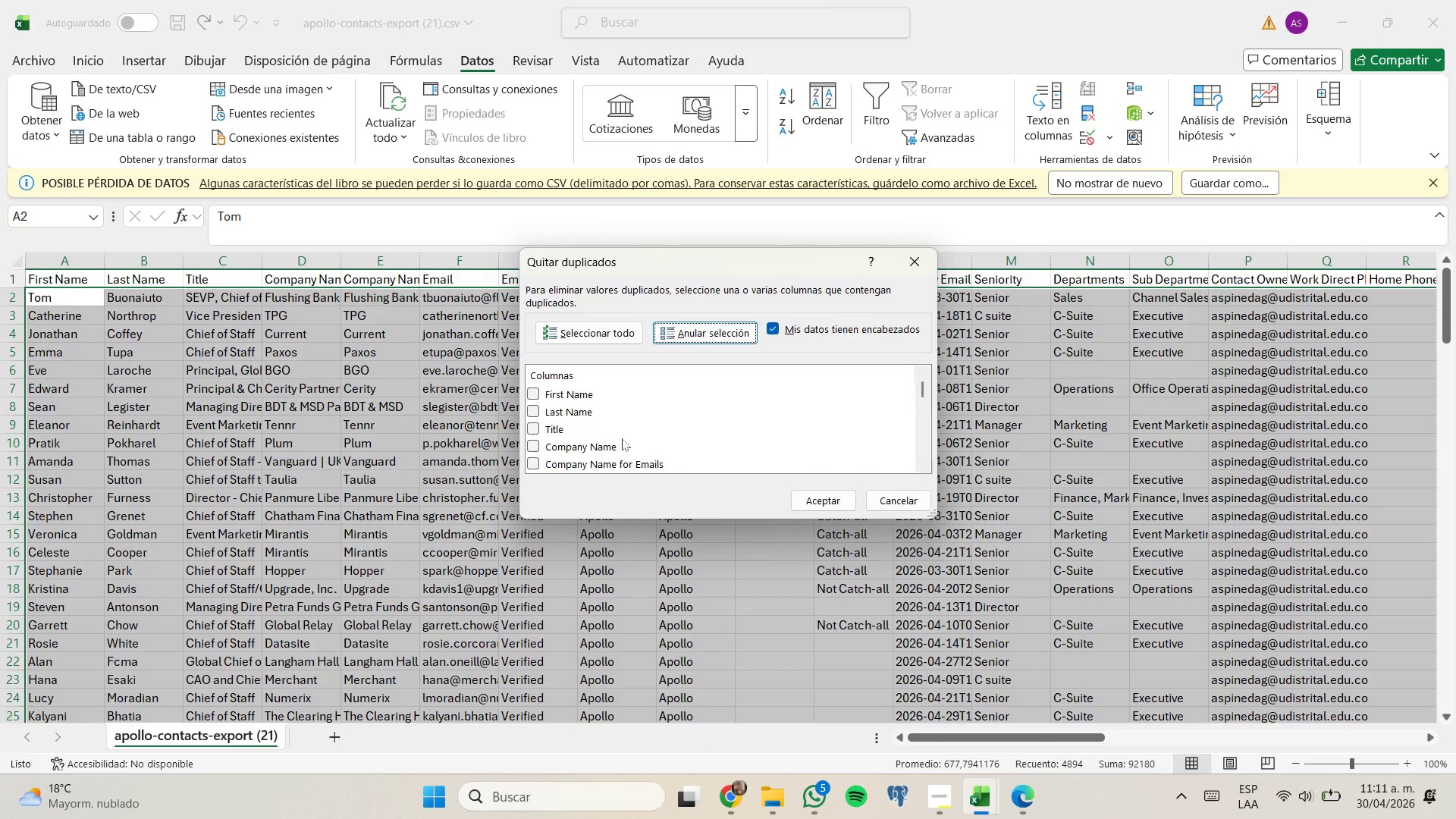 
left_click([611, 444])
 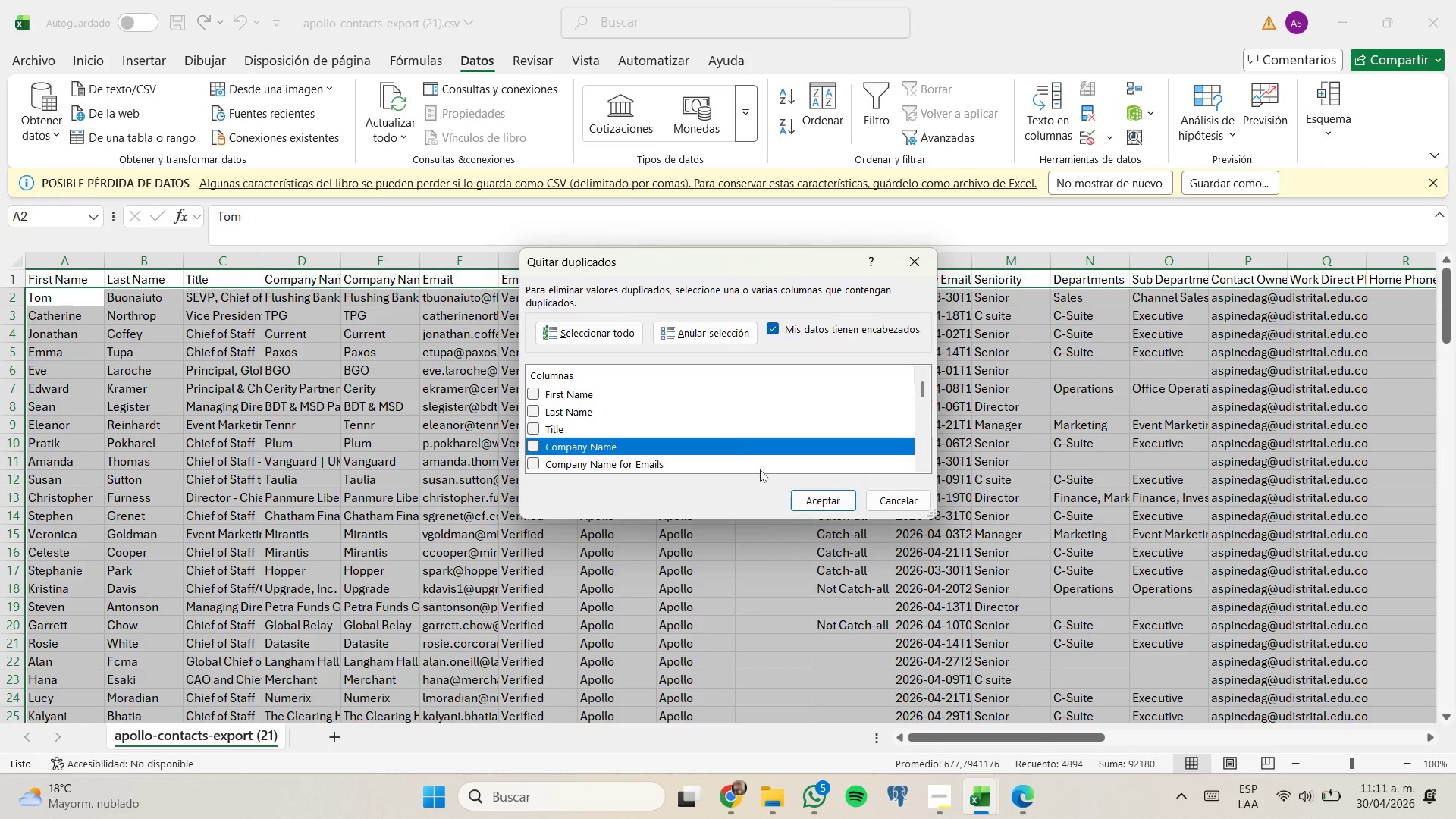 
left_click([728, 450])
 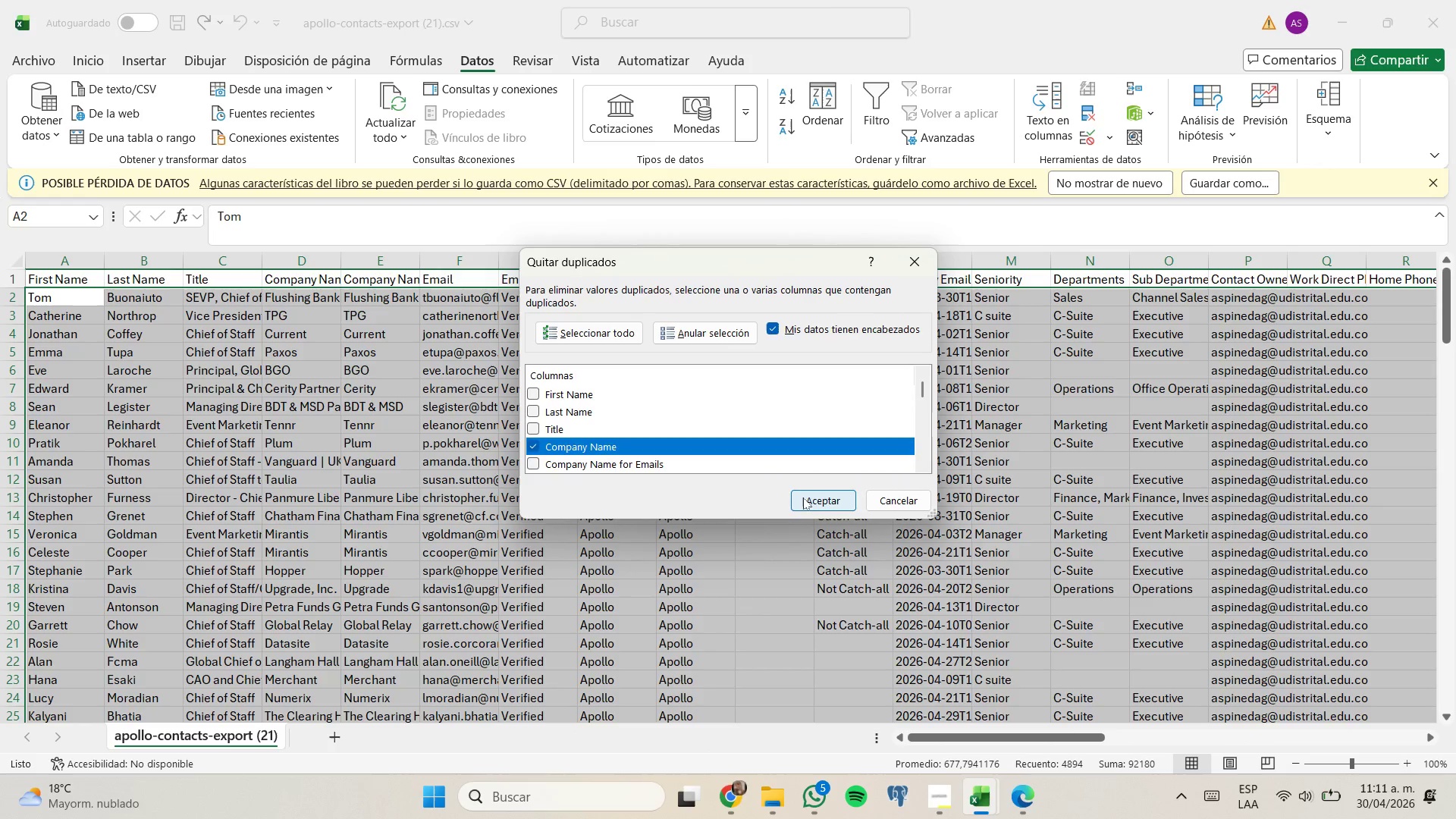 
left_click([805, 498])
 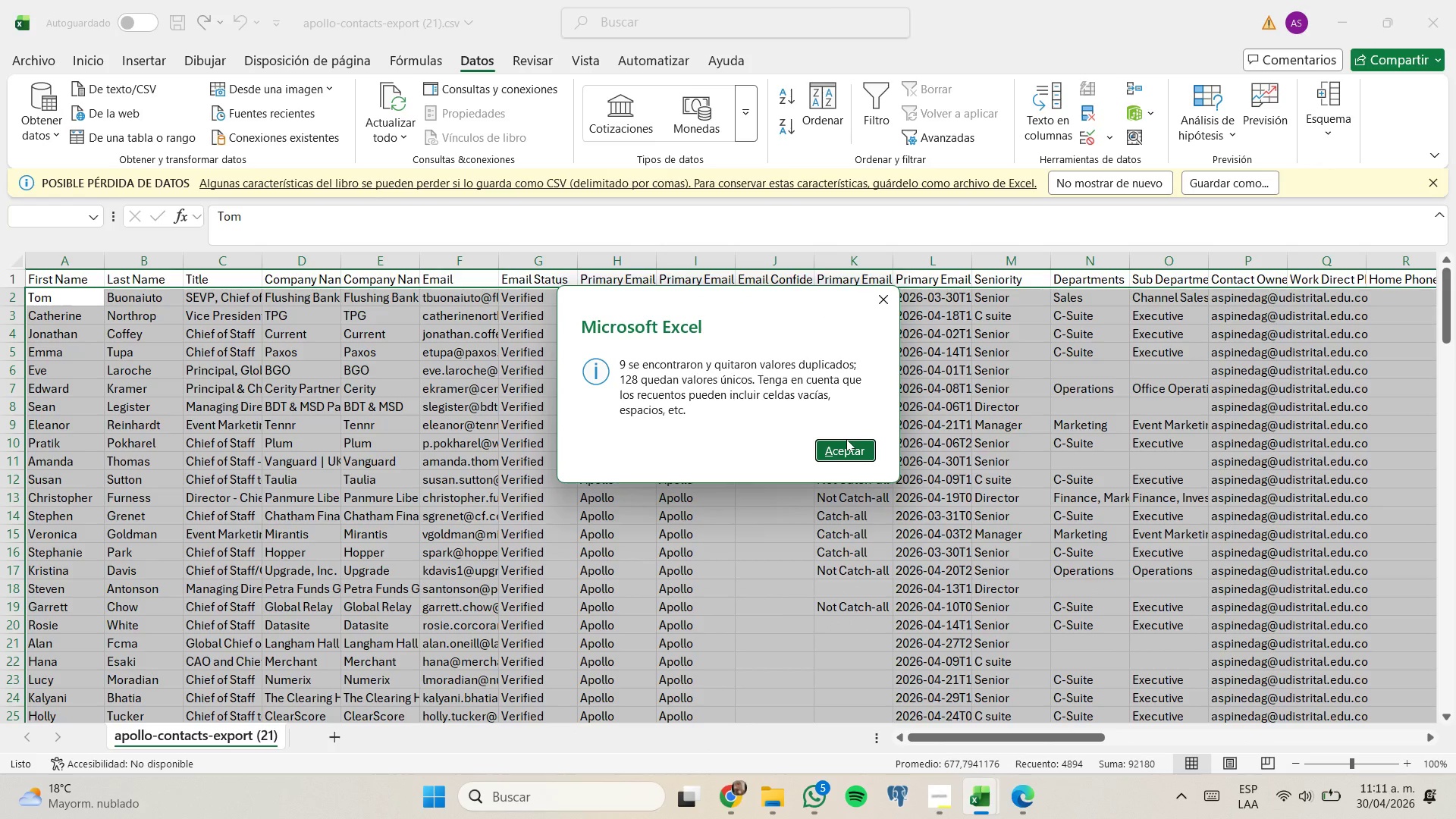 
left_click([846, 448])
 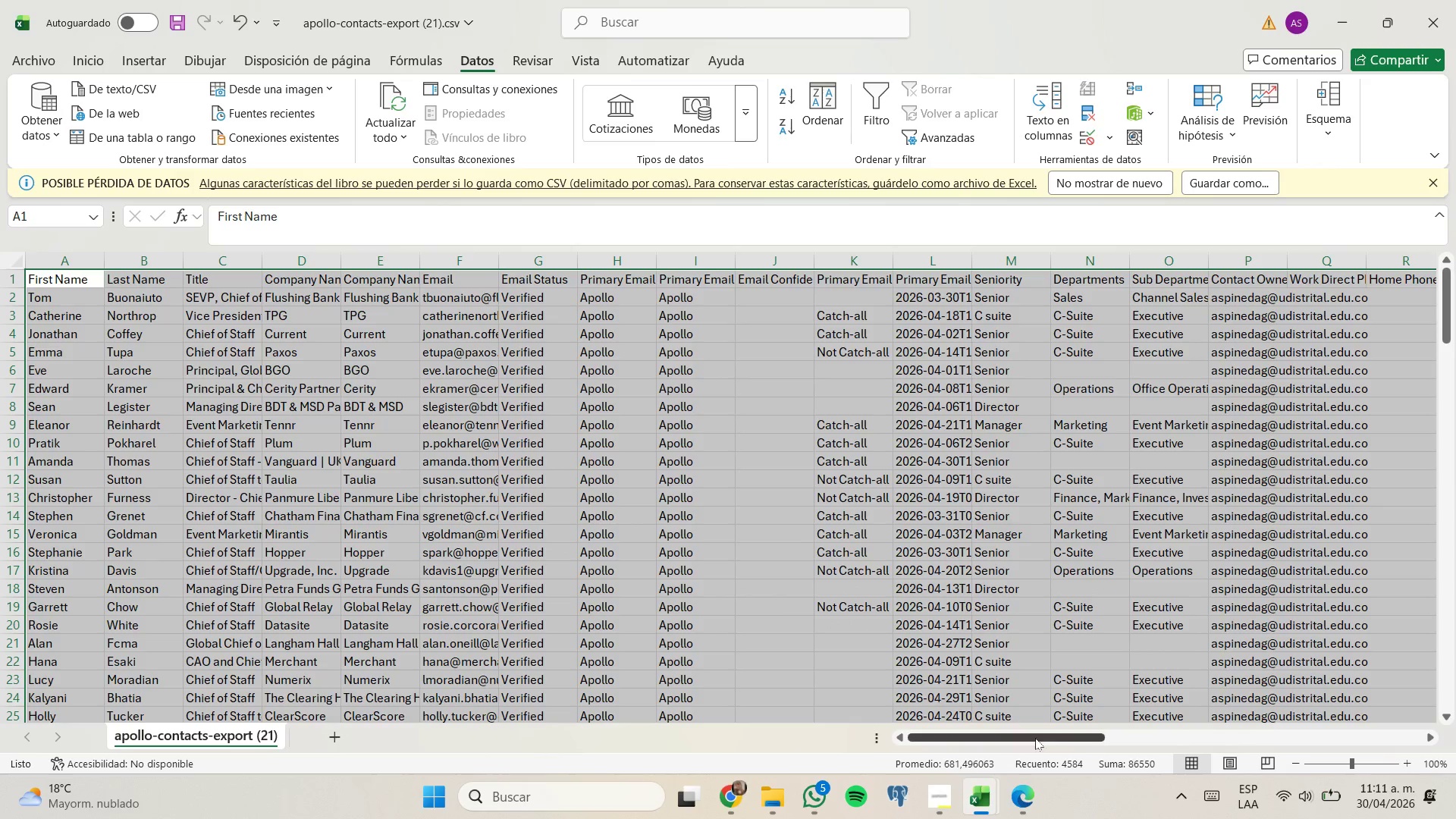 
scroll: coordinate [1116, 677], scroll_direction: up, amount: 7.0
 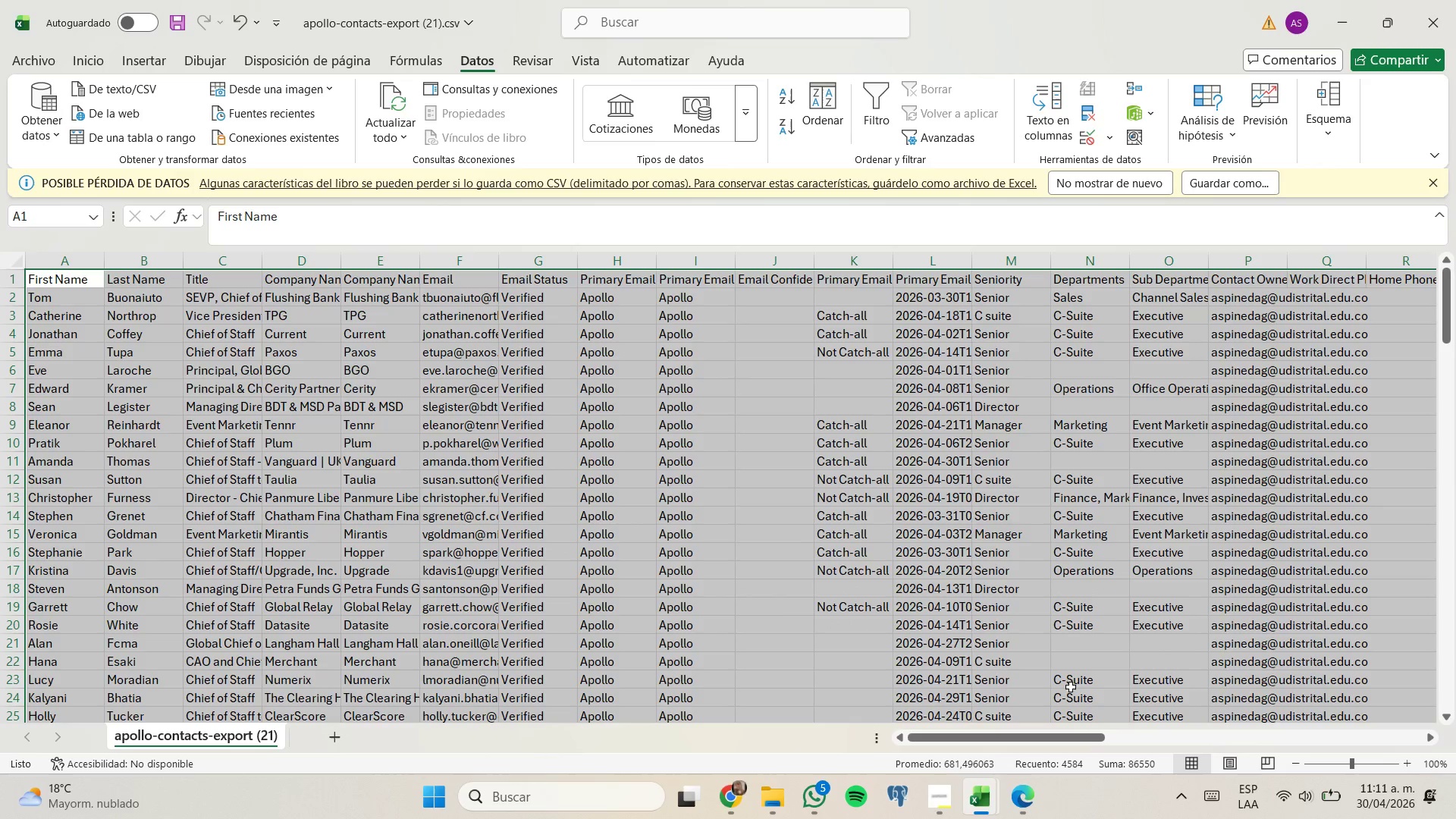 
left_click([1069, 685])
 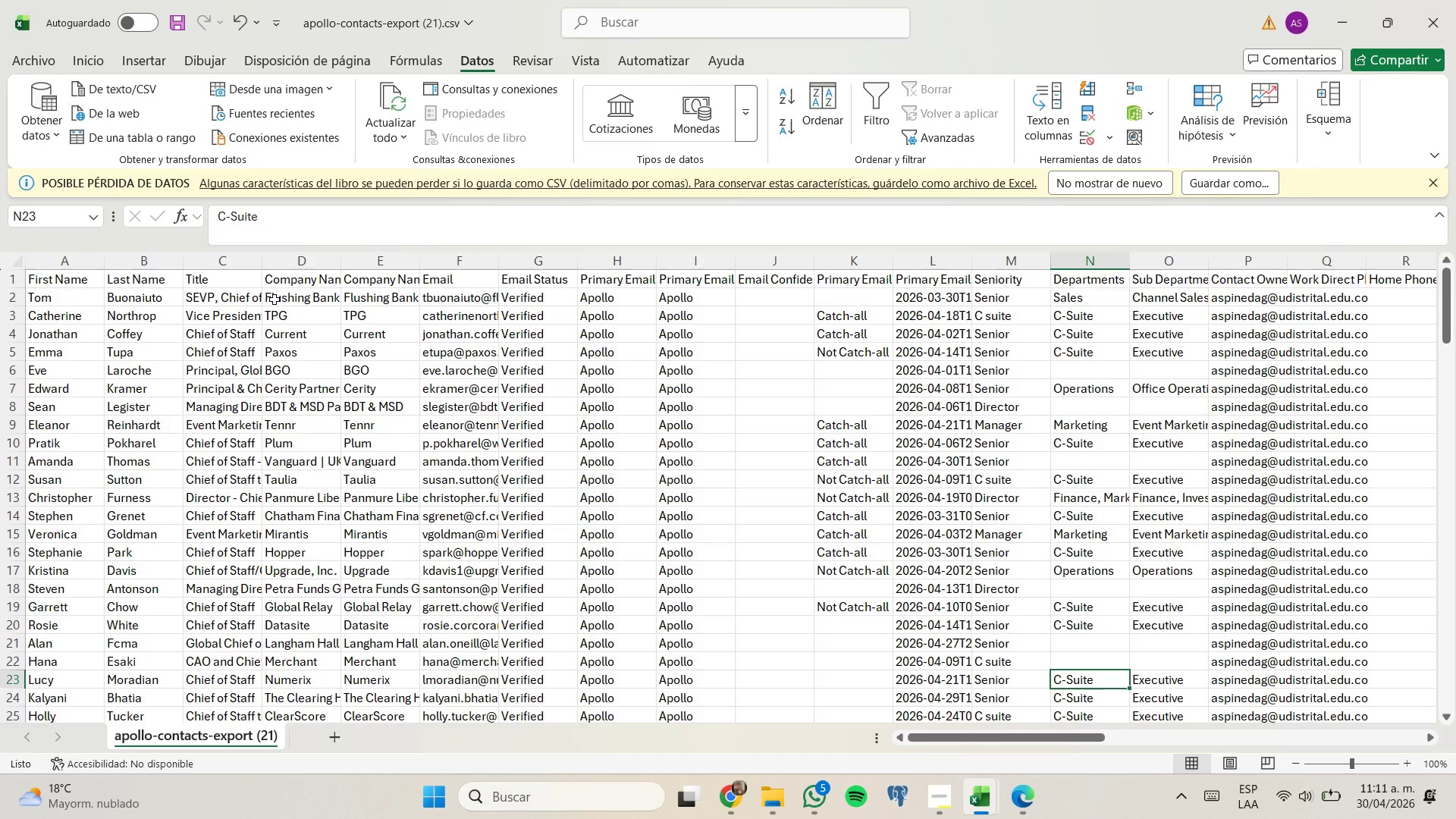 
double_click([262, 262])
 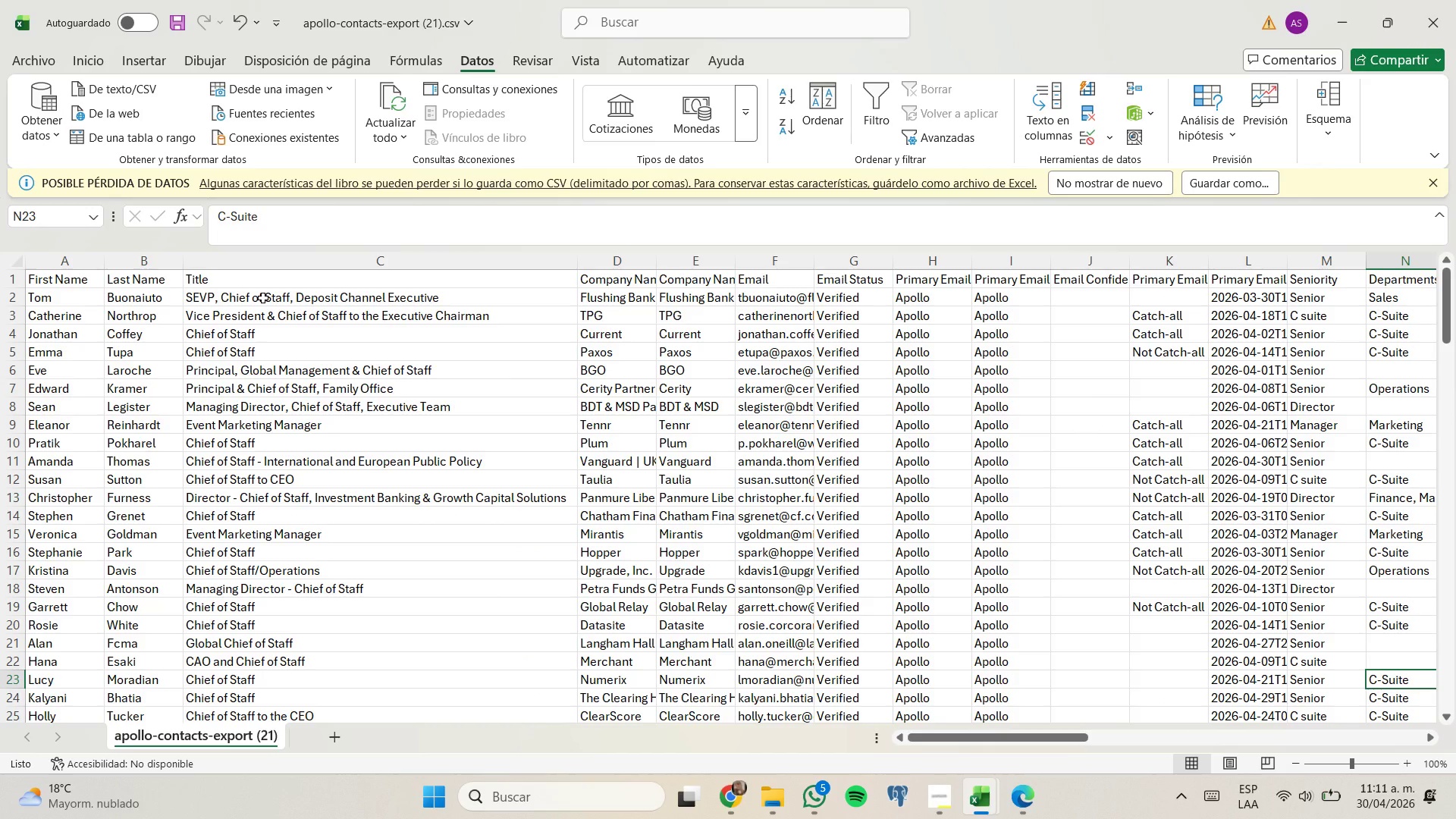 
scroll: coordinate [268, 392], scroll_direction: down, amount: 30.0
 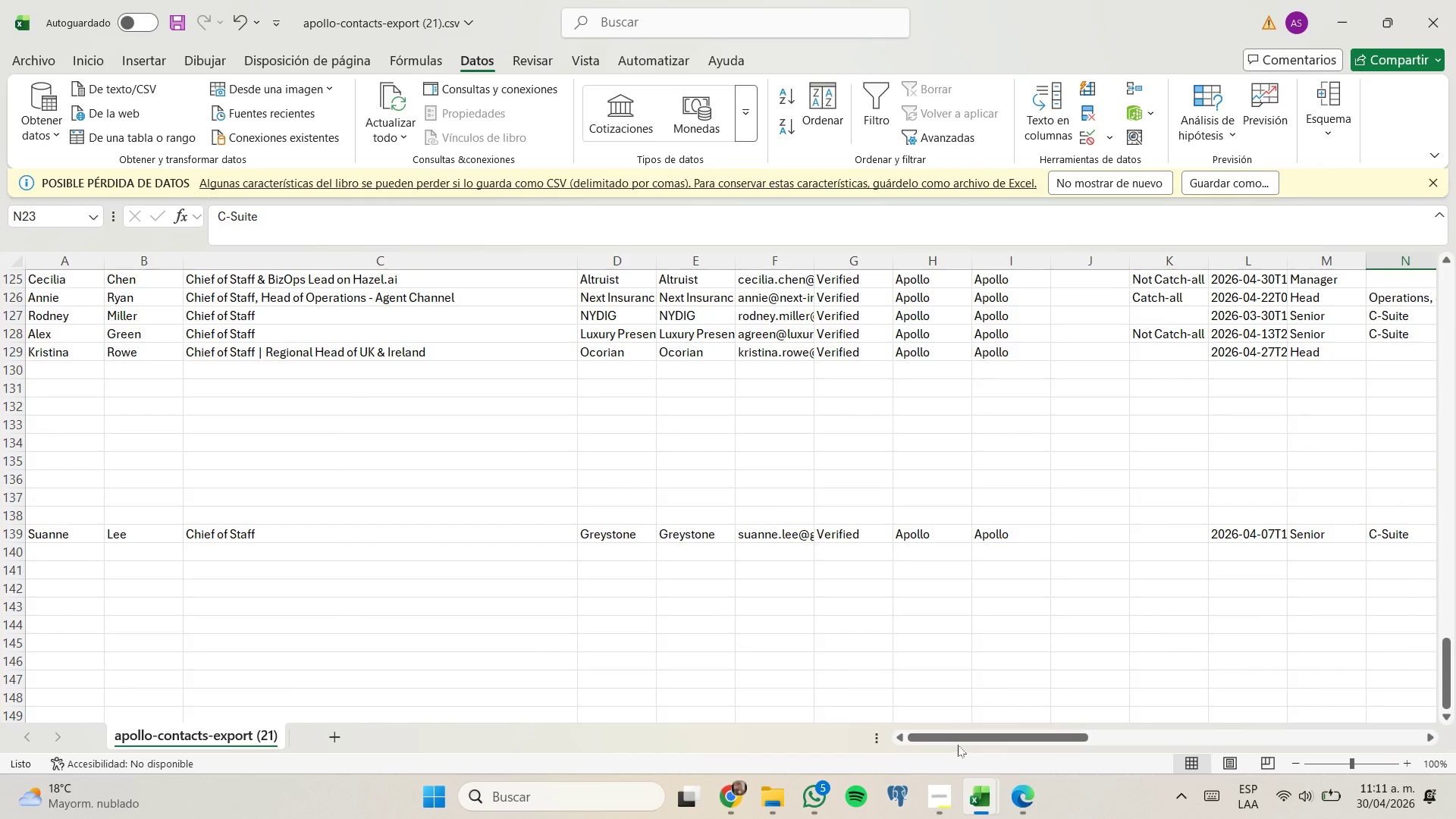 
left_click_drag(start_coordinate=[958, 739], to_coordinate=[815, 713])
 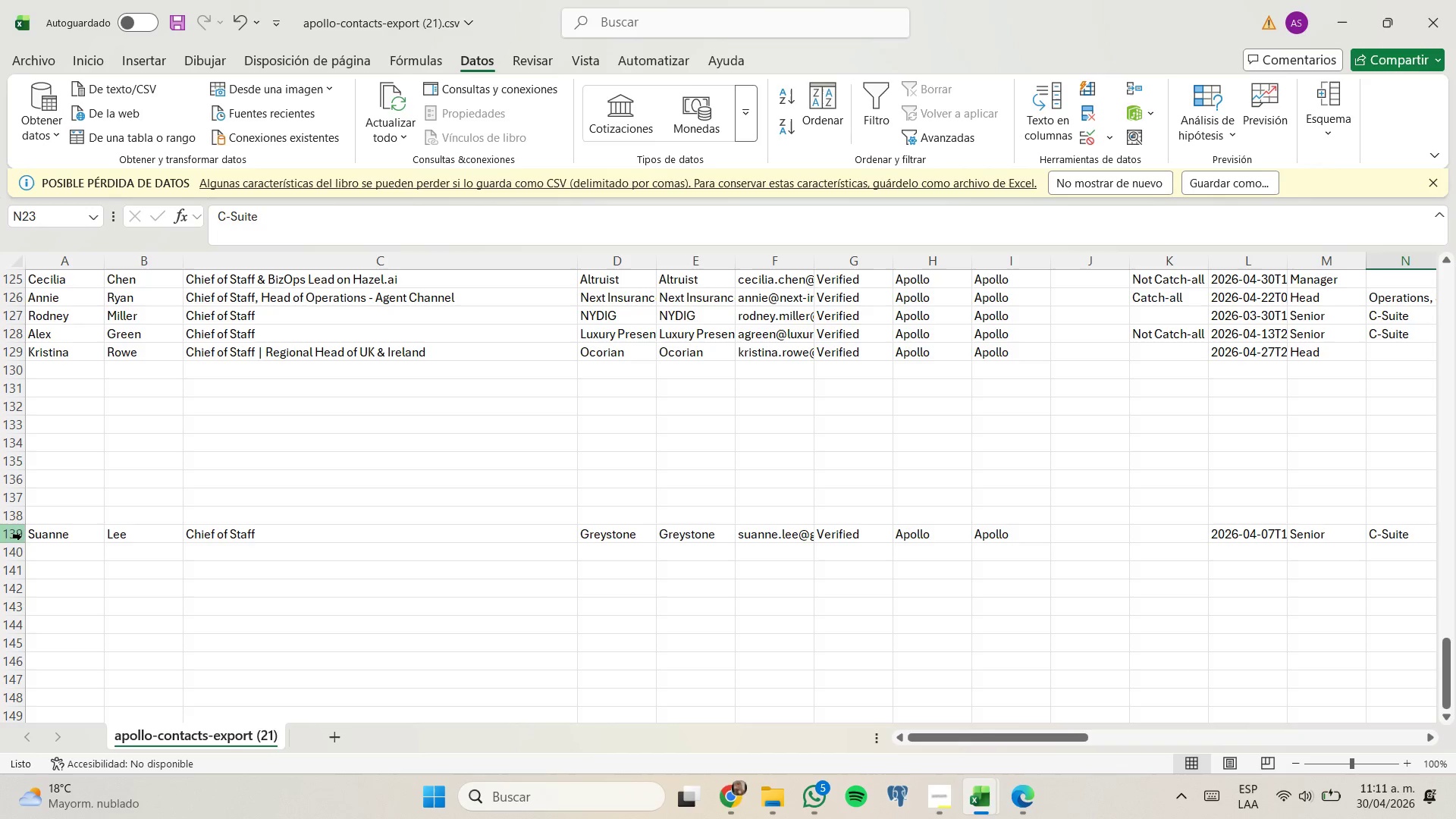 
left_click([11, 369])
 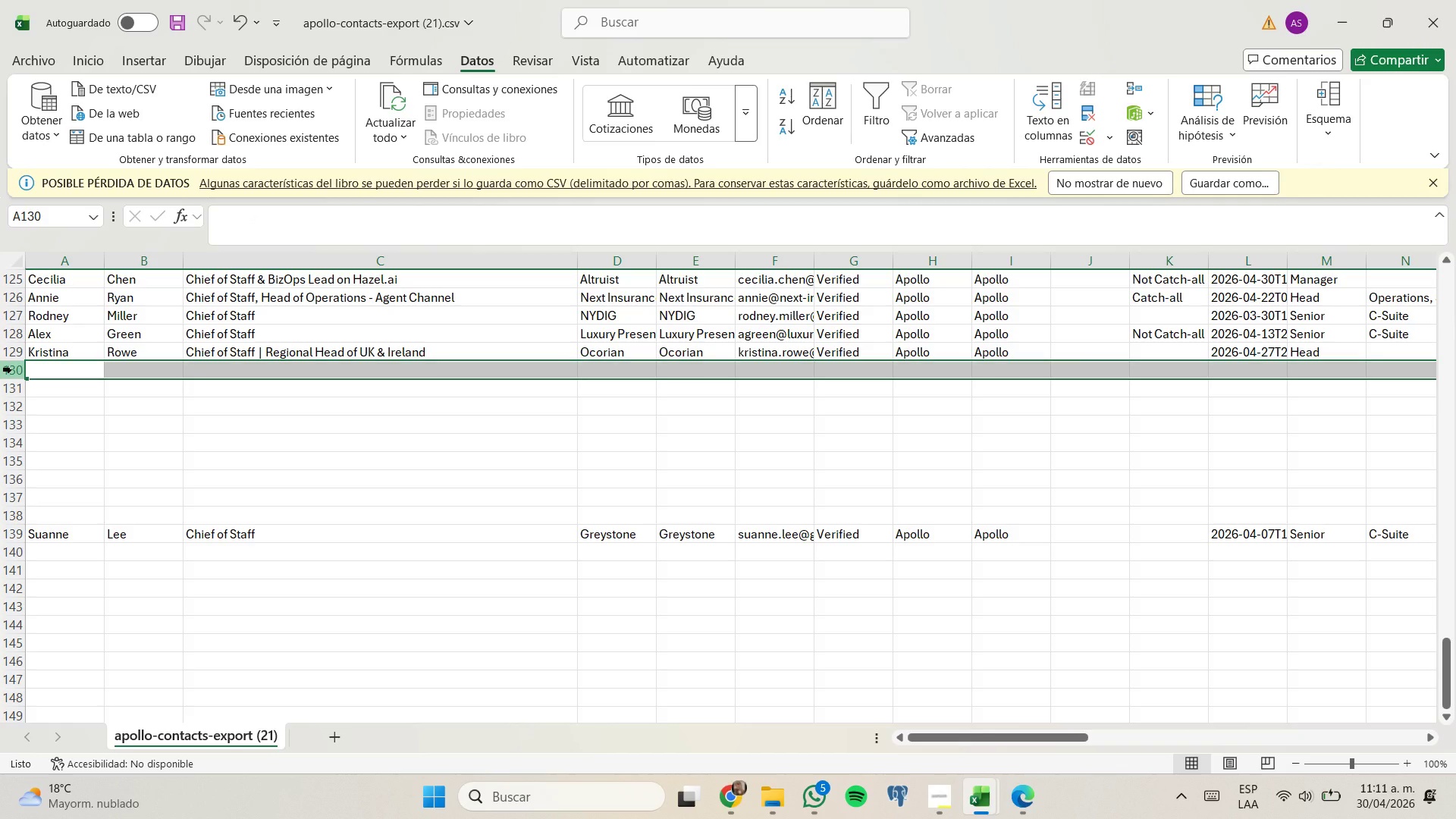 
key(Shift+ArrowDown)
 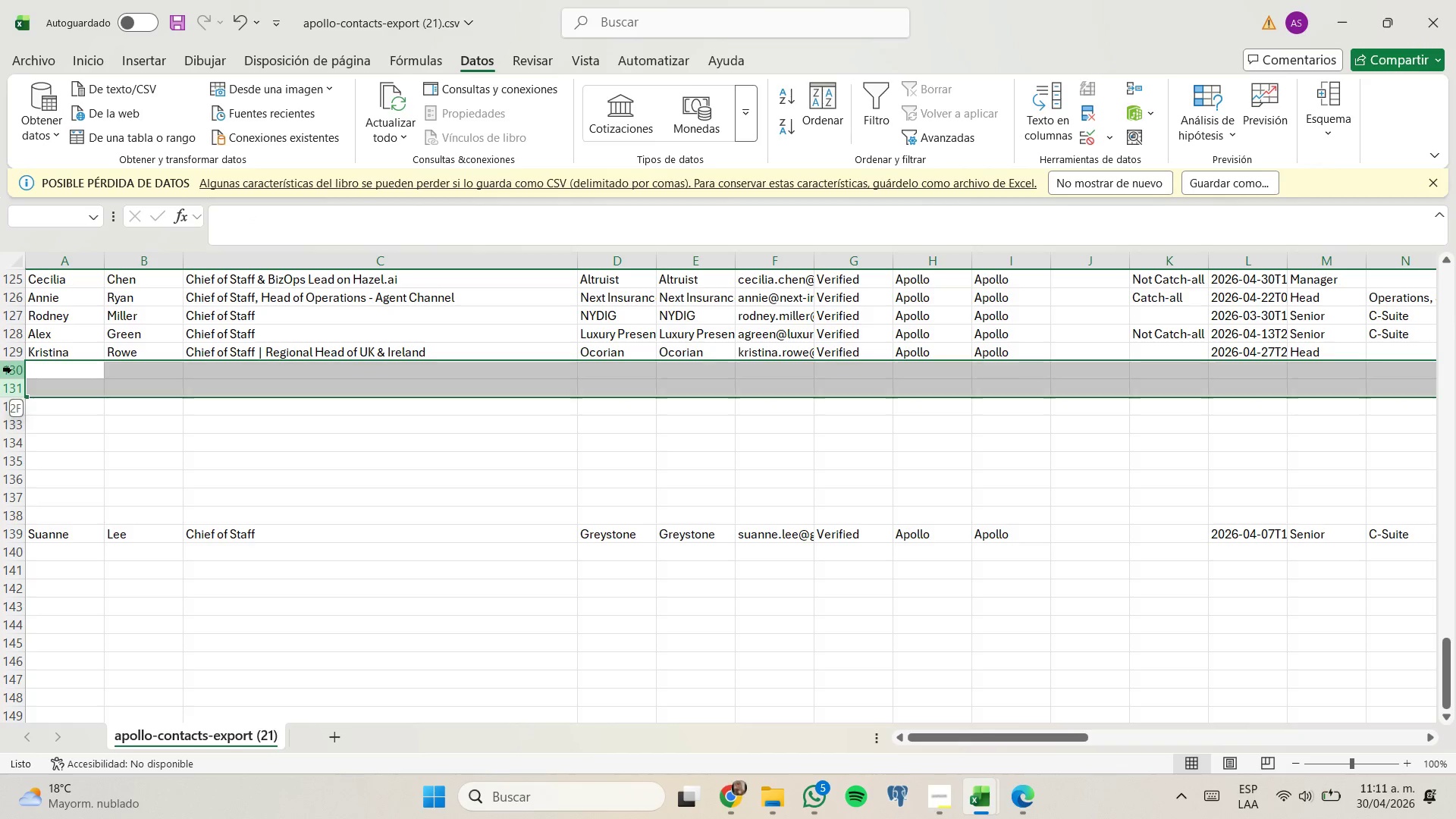 
key(Shift+ArrowDown)
 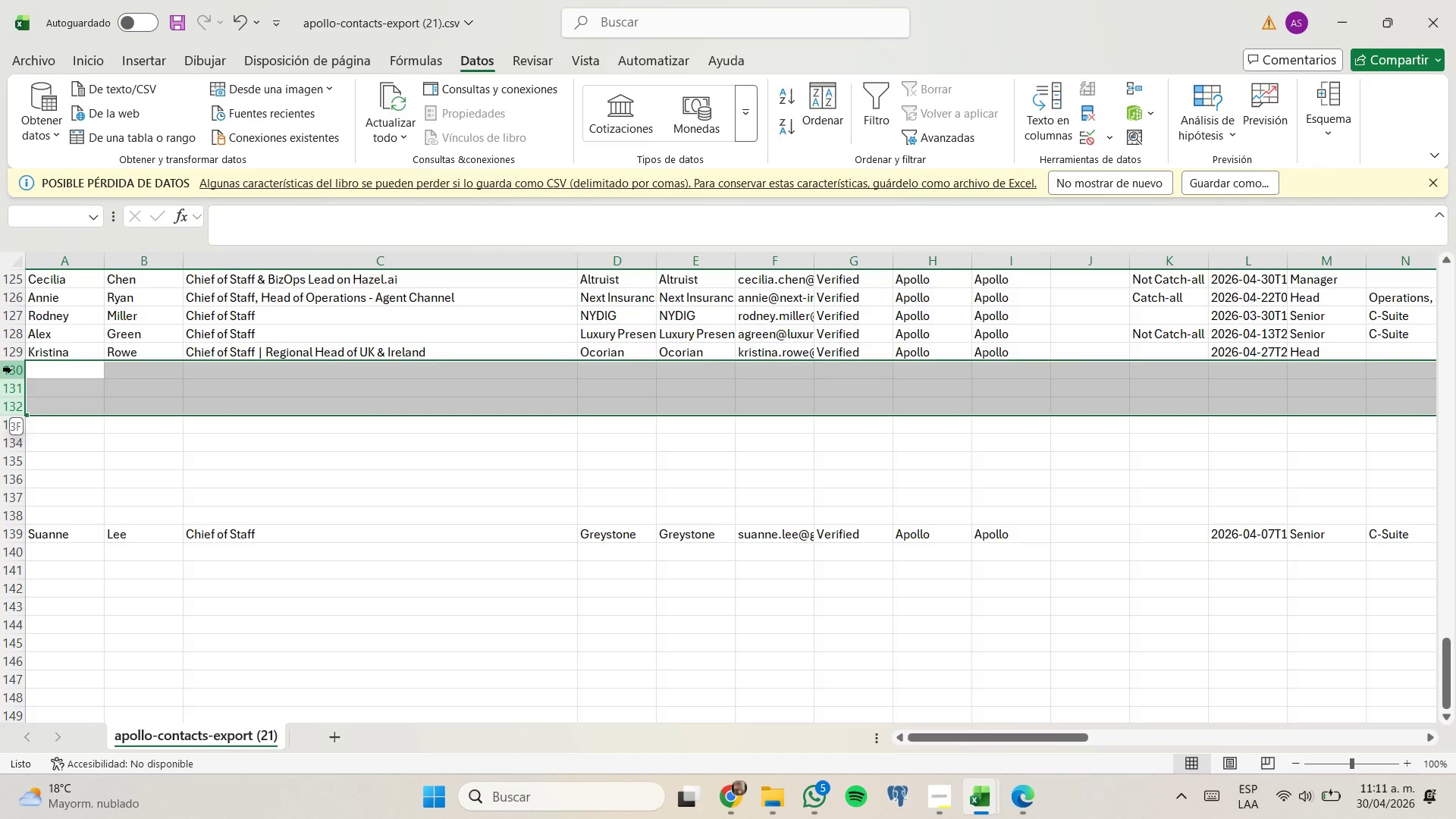 
key(Shift+ArrowDown)
 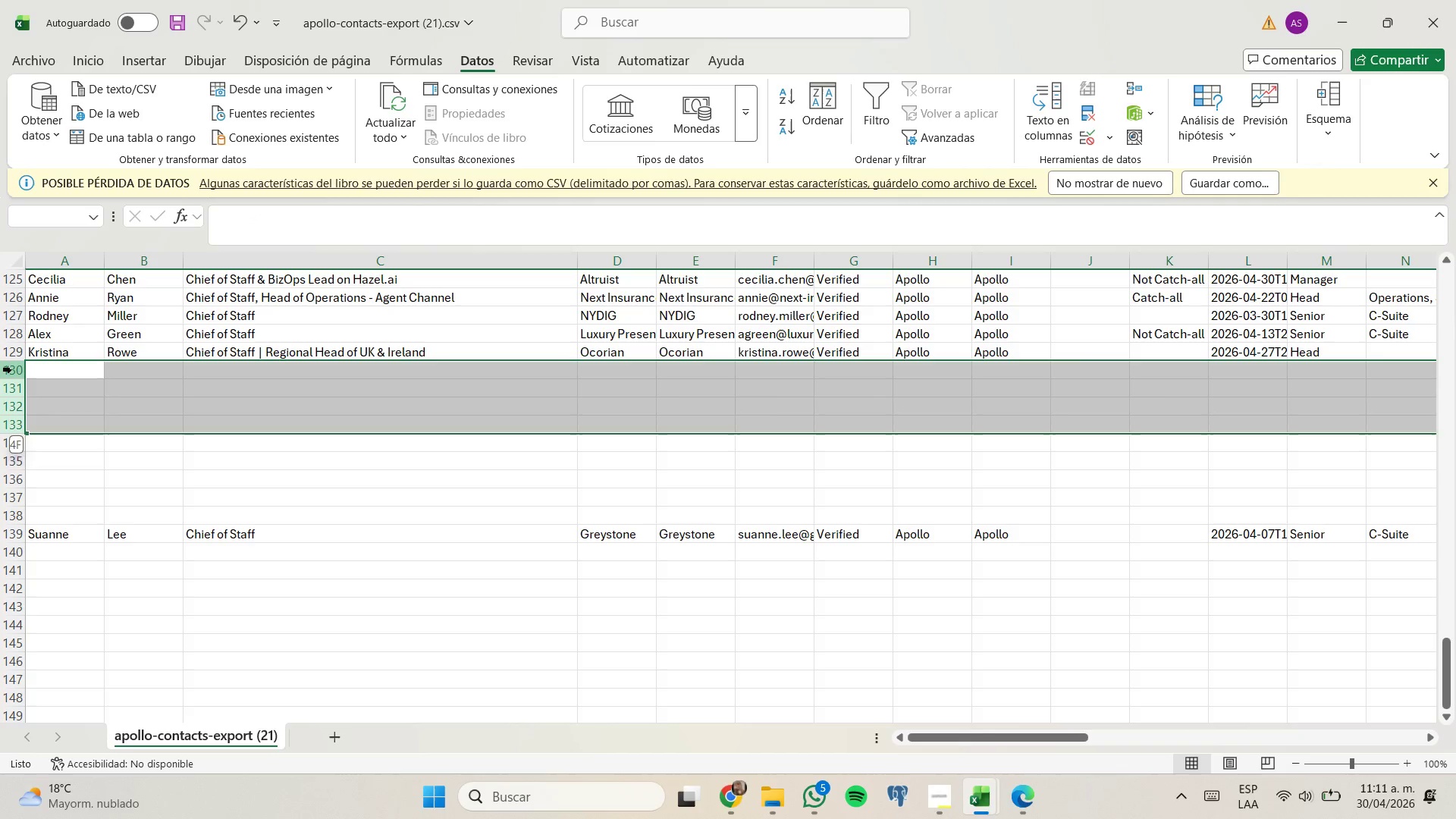 
key(Shift+ArrowDown)
 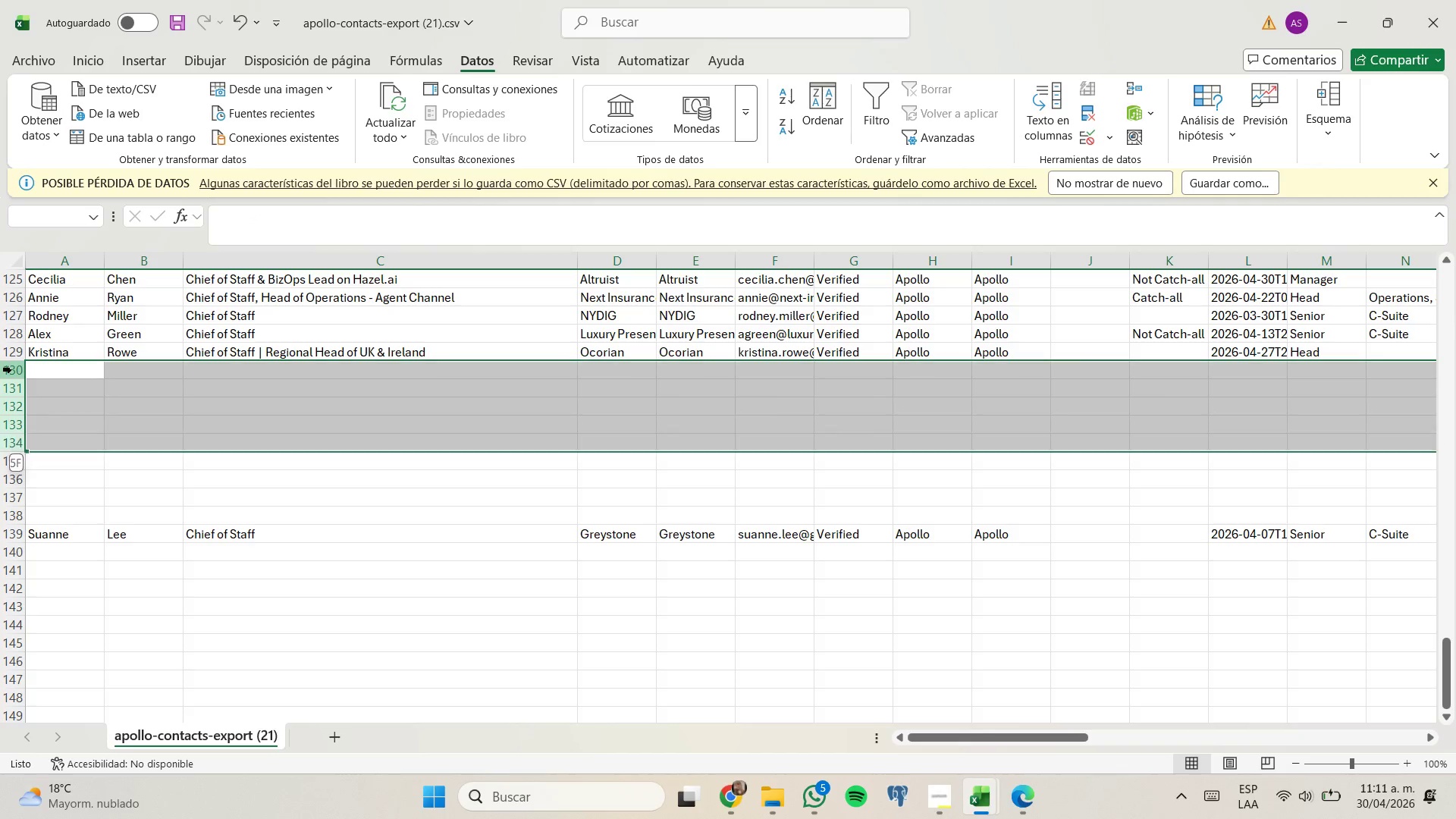 
key(Shift+ArrowDown)
 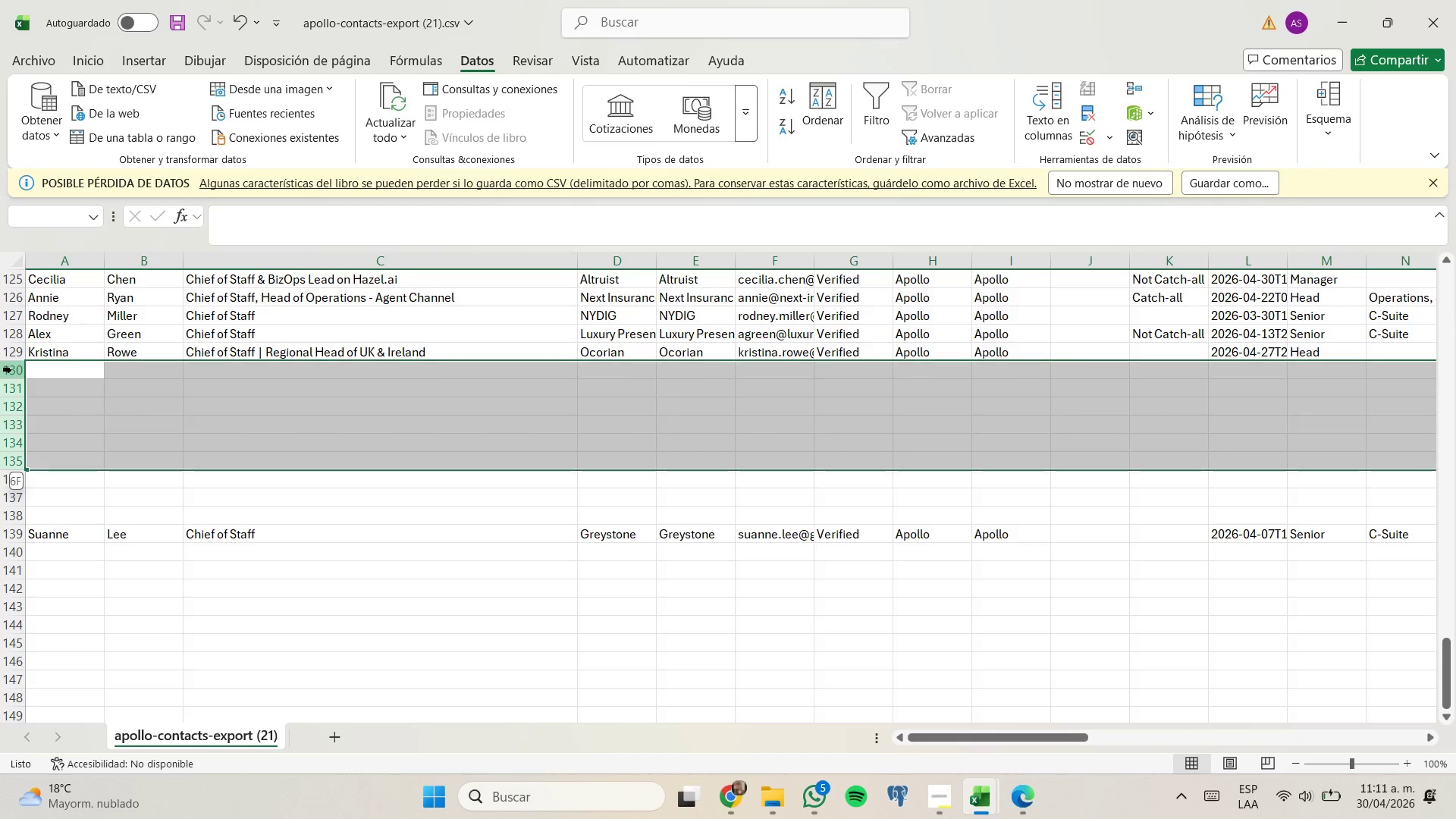 
key(Shift+ArrowDown)
 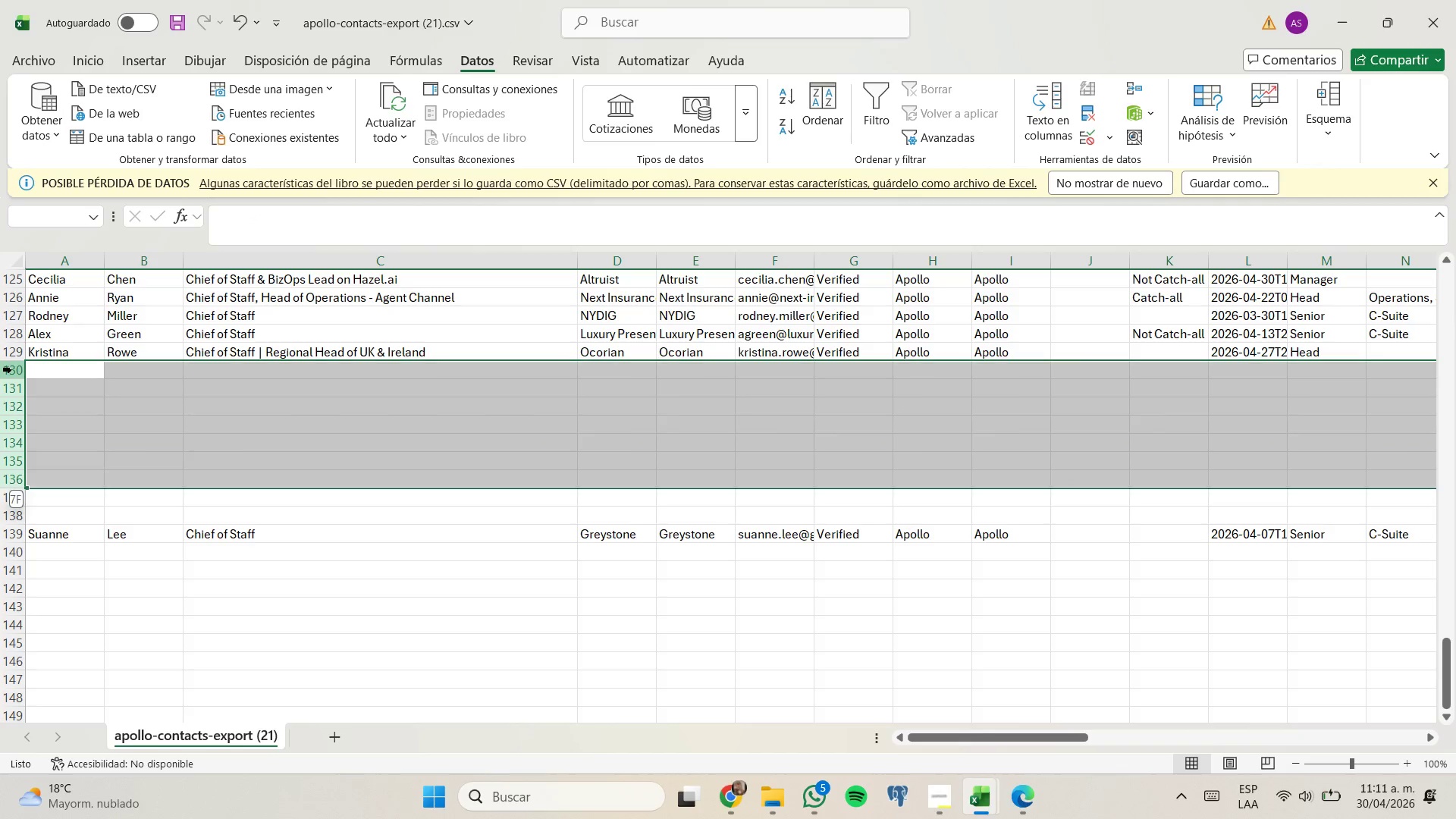 
key(Shift+ArrowDown)
 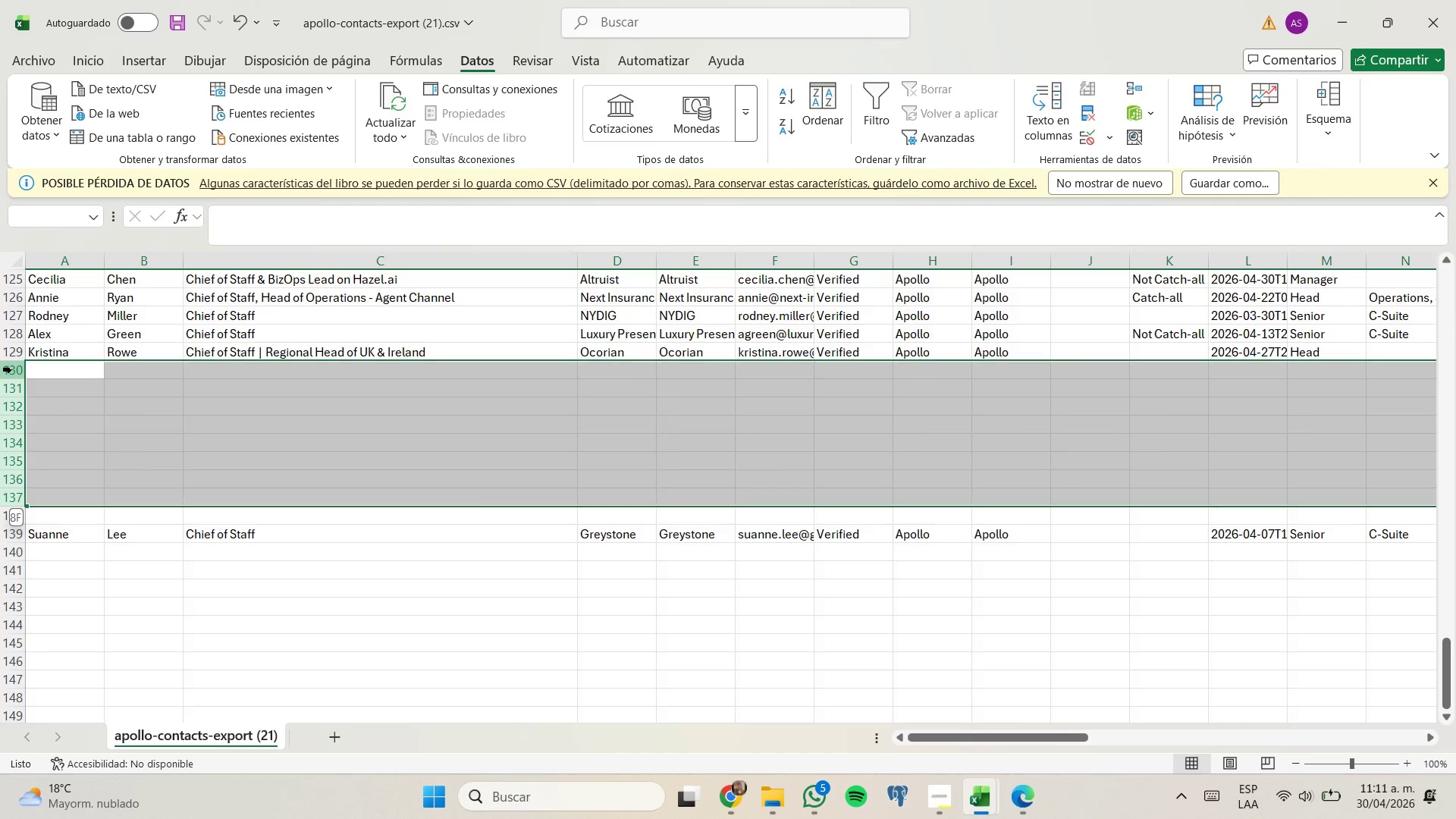 
key(Shift+ArrowDown)
 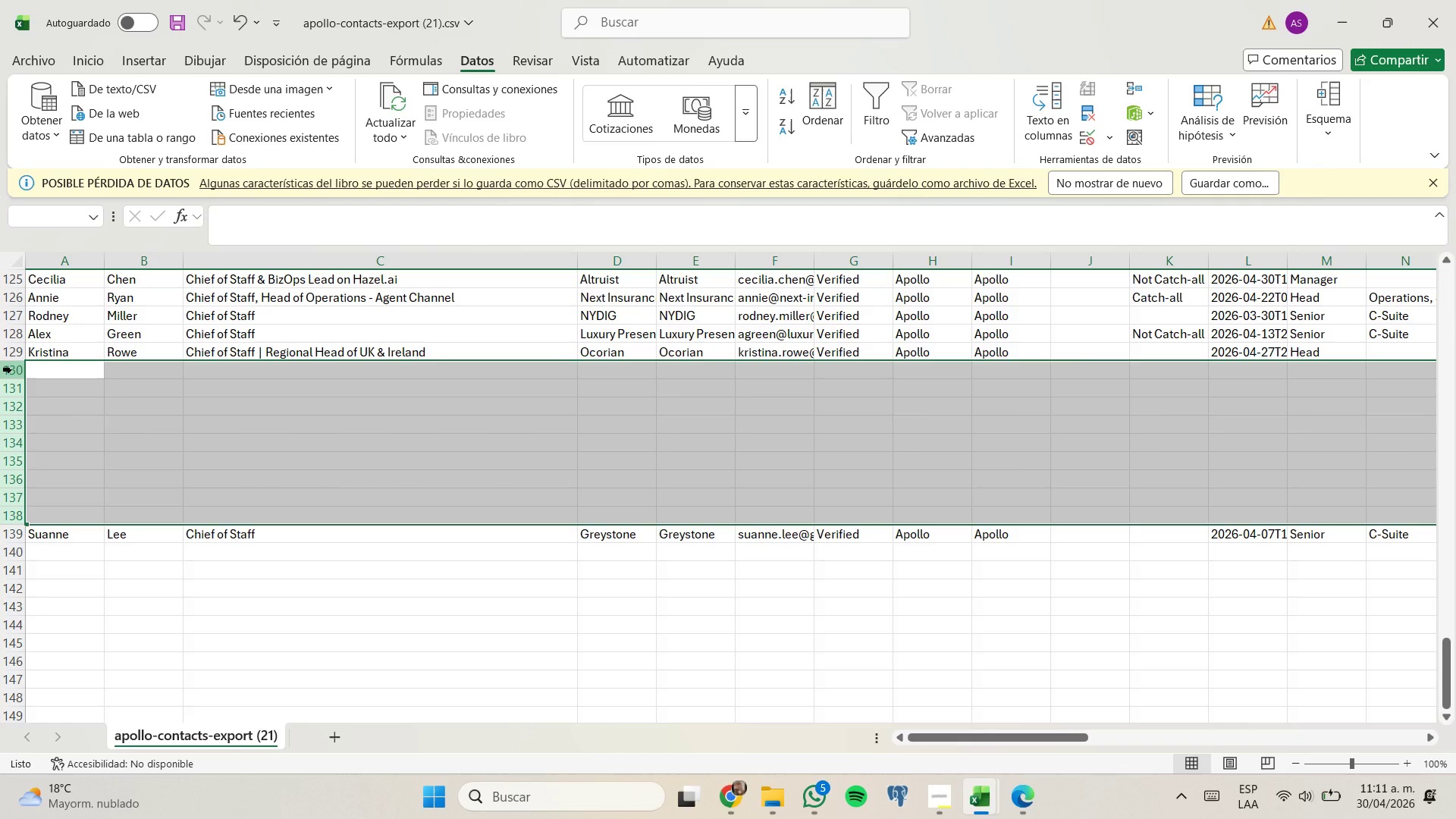 
right_click([11, 369])
 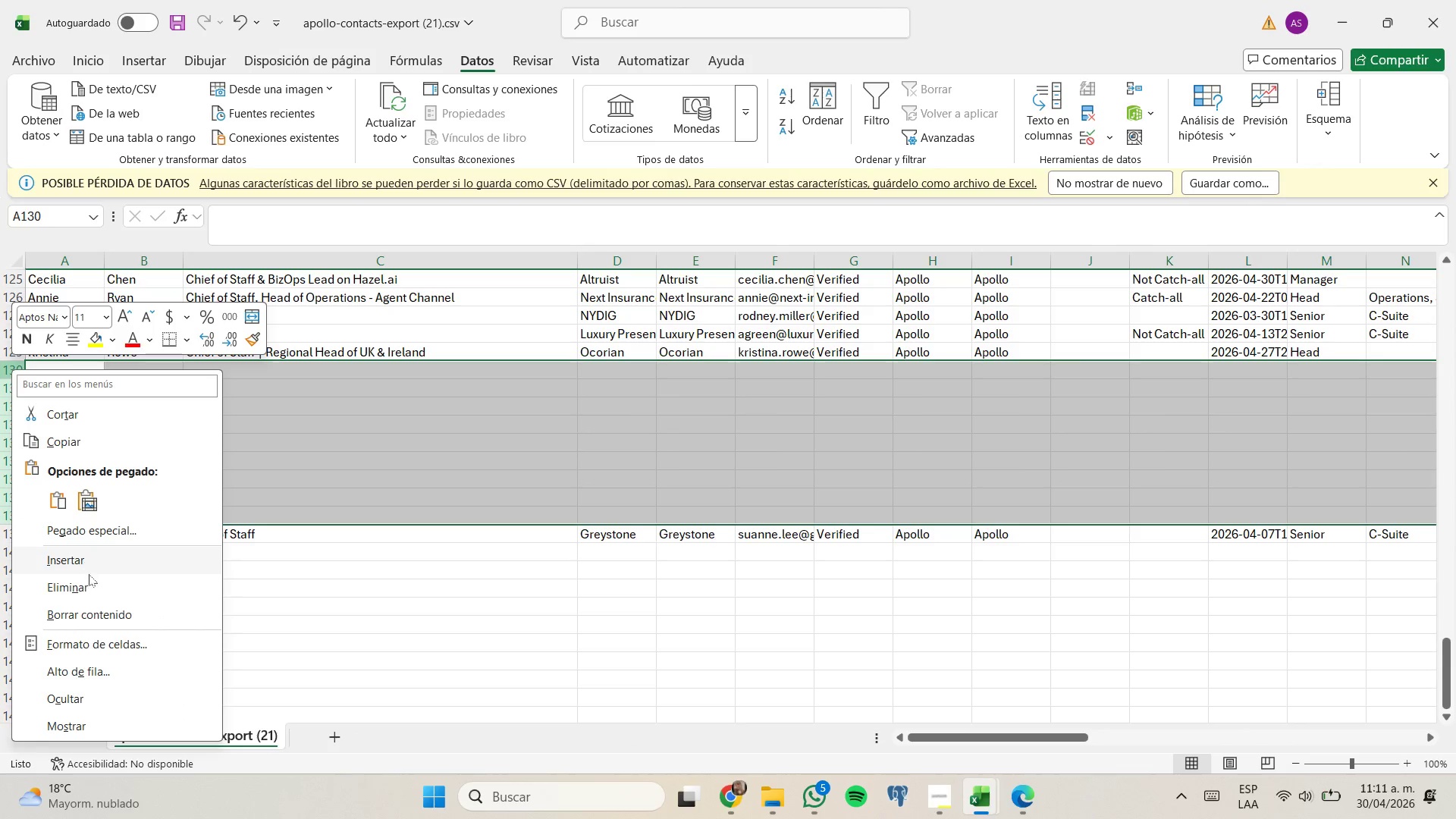 
left_click([89, 579])
 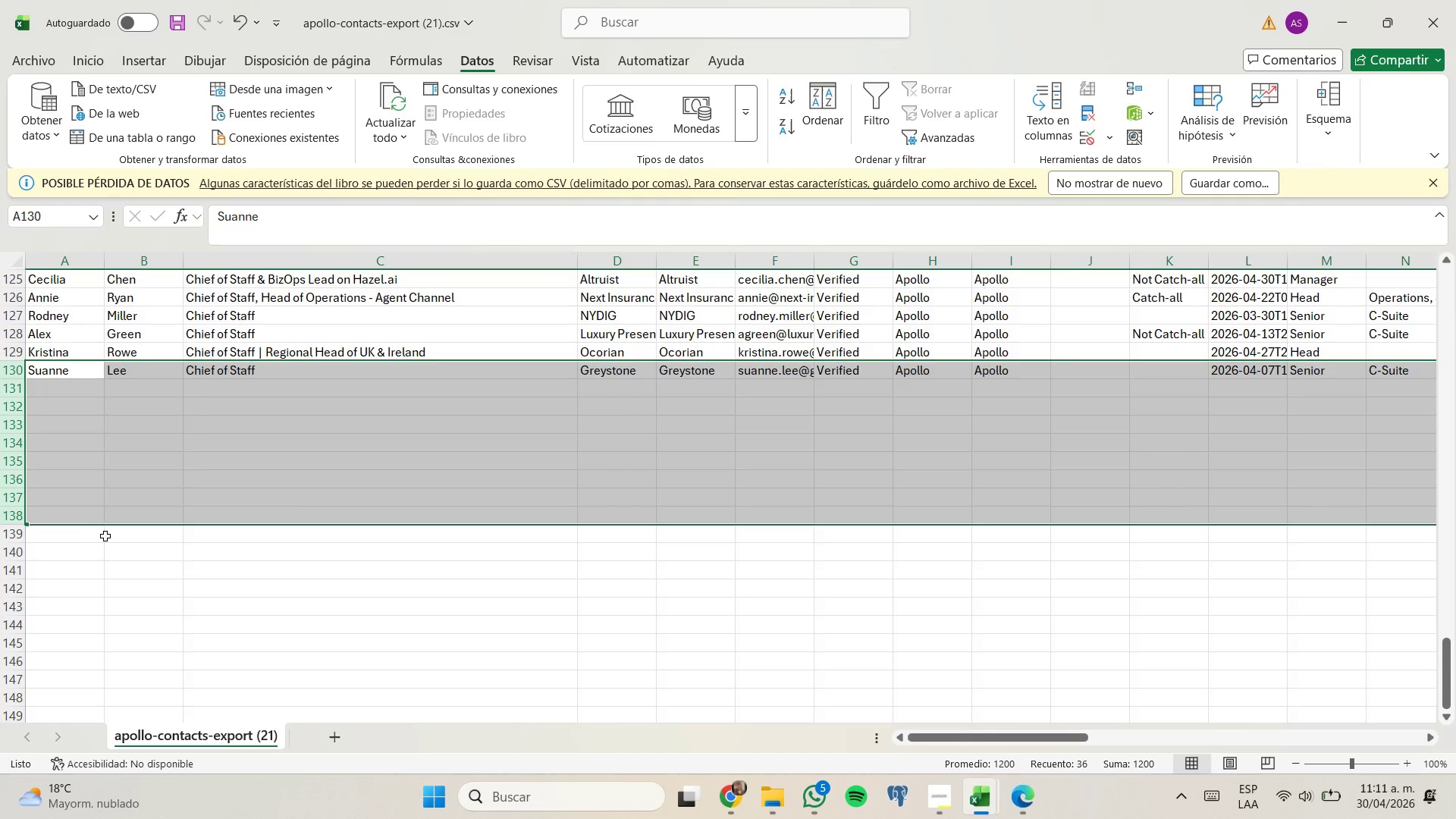 
left_click([165, 578])
 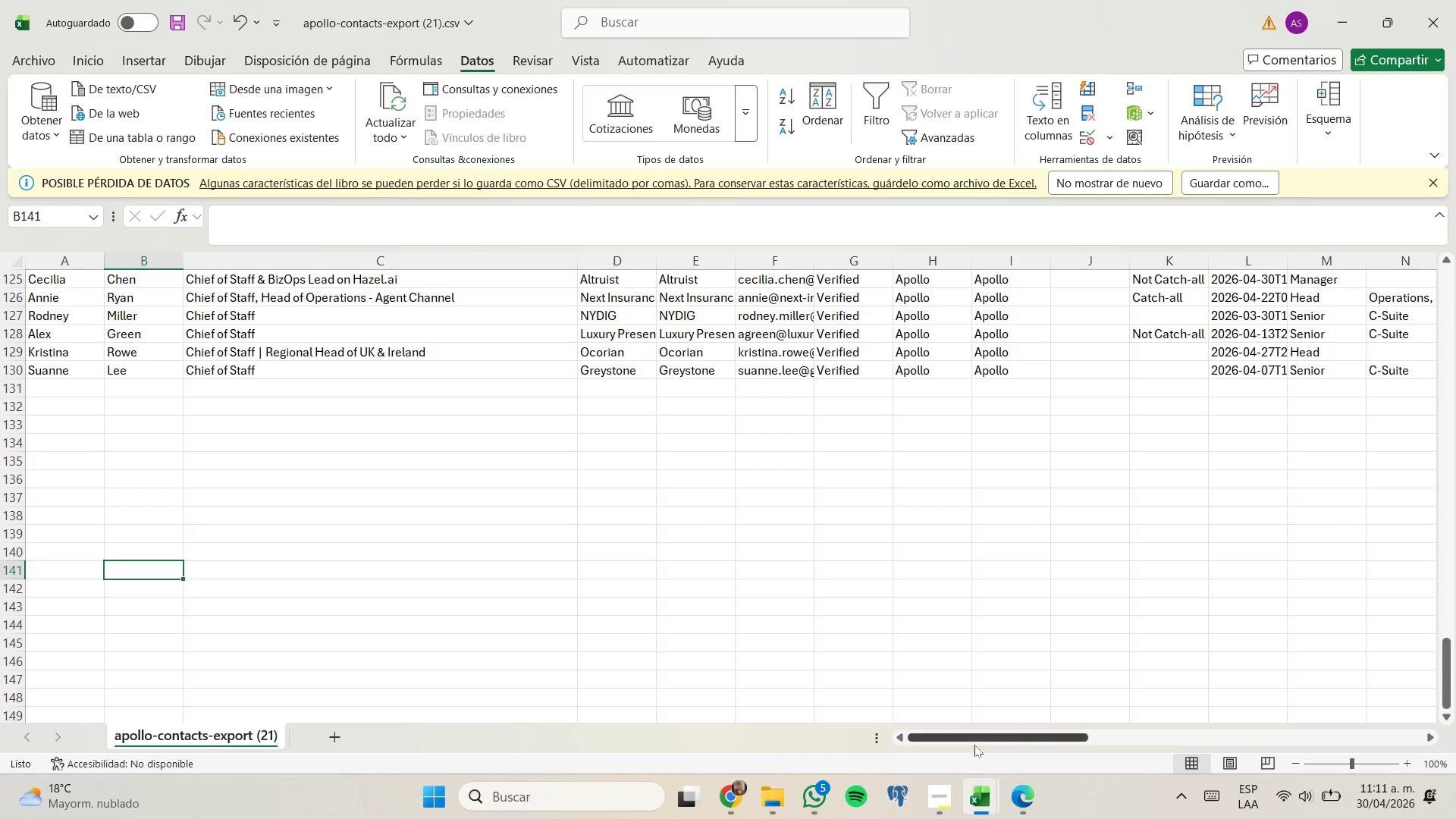 
left_click_drag(start_coordinate=[976, 741], to_coordinate=[1061, 745])
 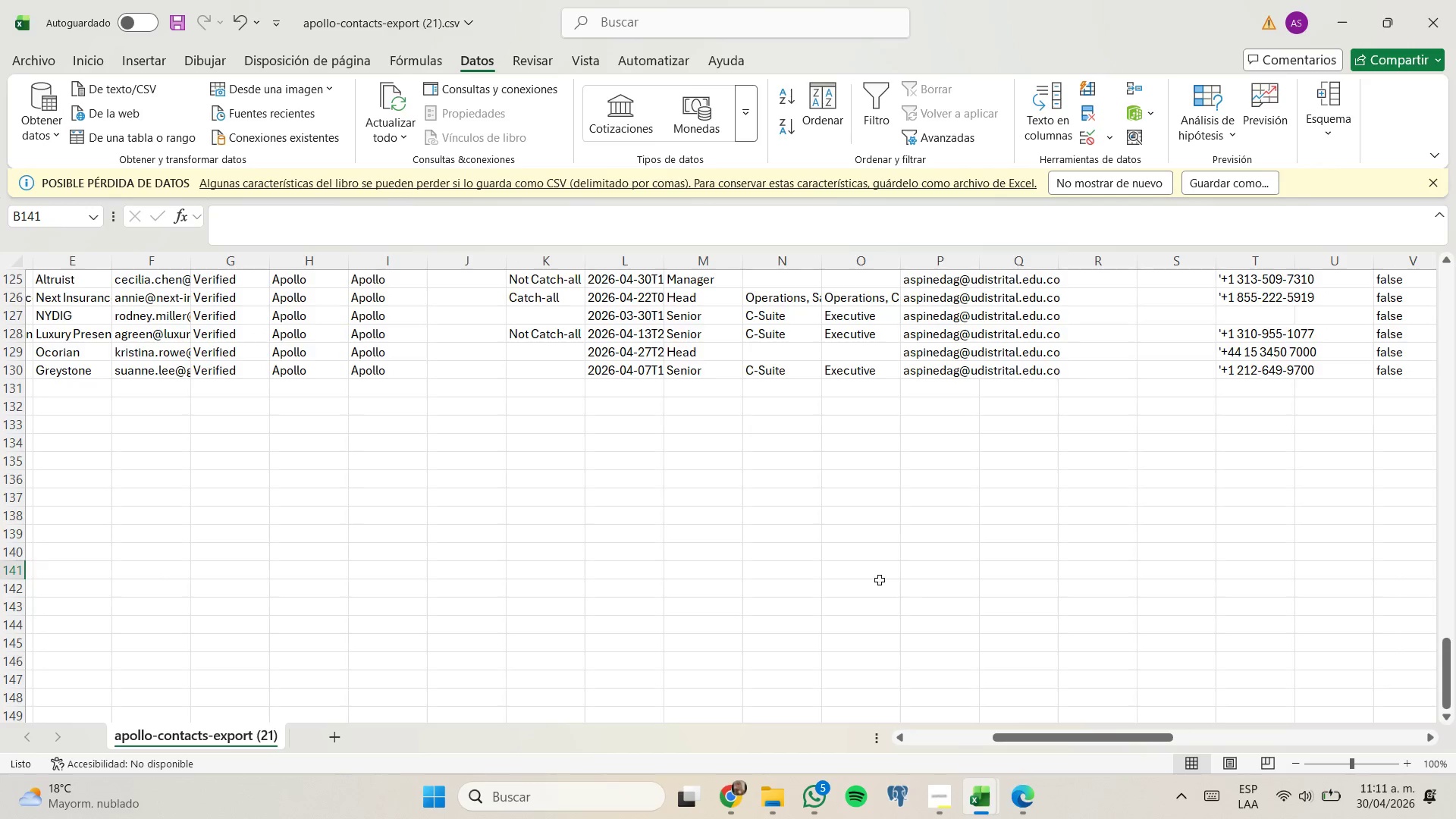 
scroll: coordinate [864, 581], scroll_direction: up, amount: 2.0
 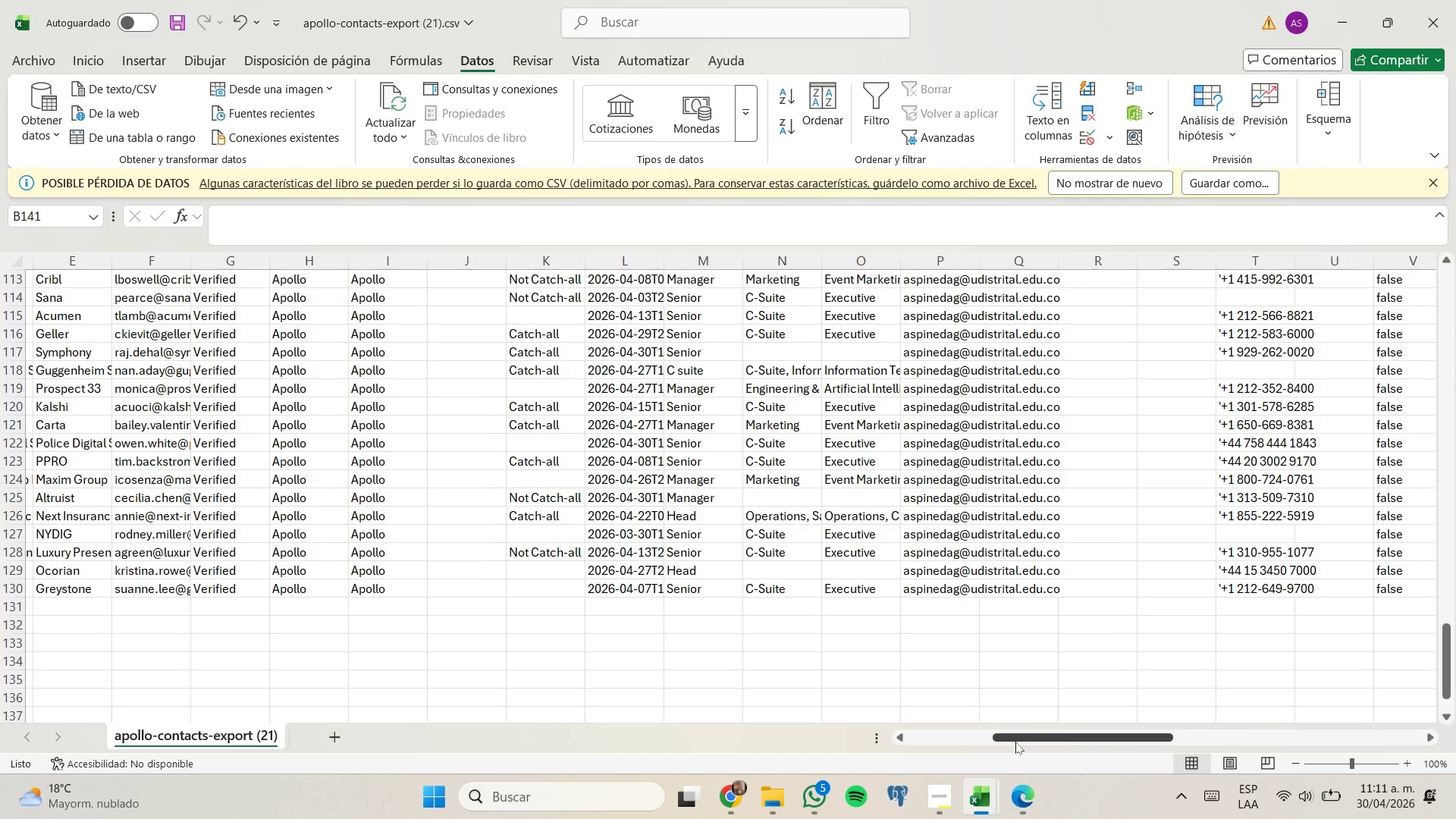 
left_click_drag(start_coordinate=[1027, 742], to_coordinate=[732, 668])
 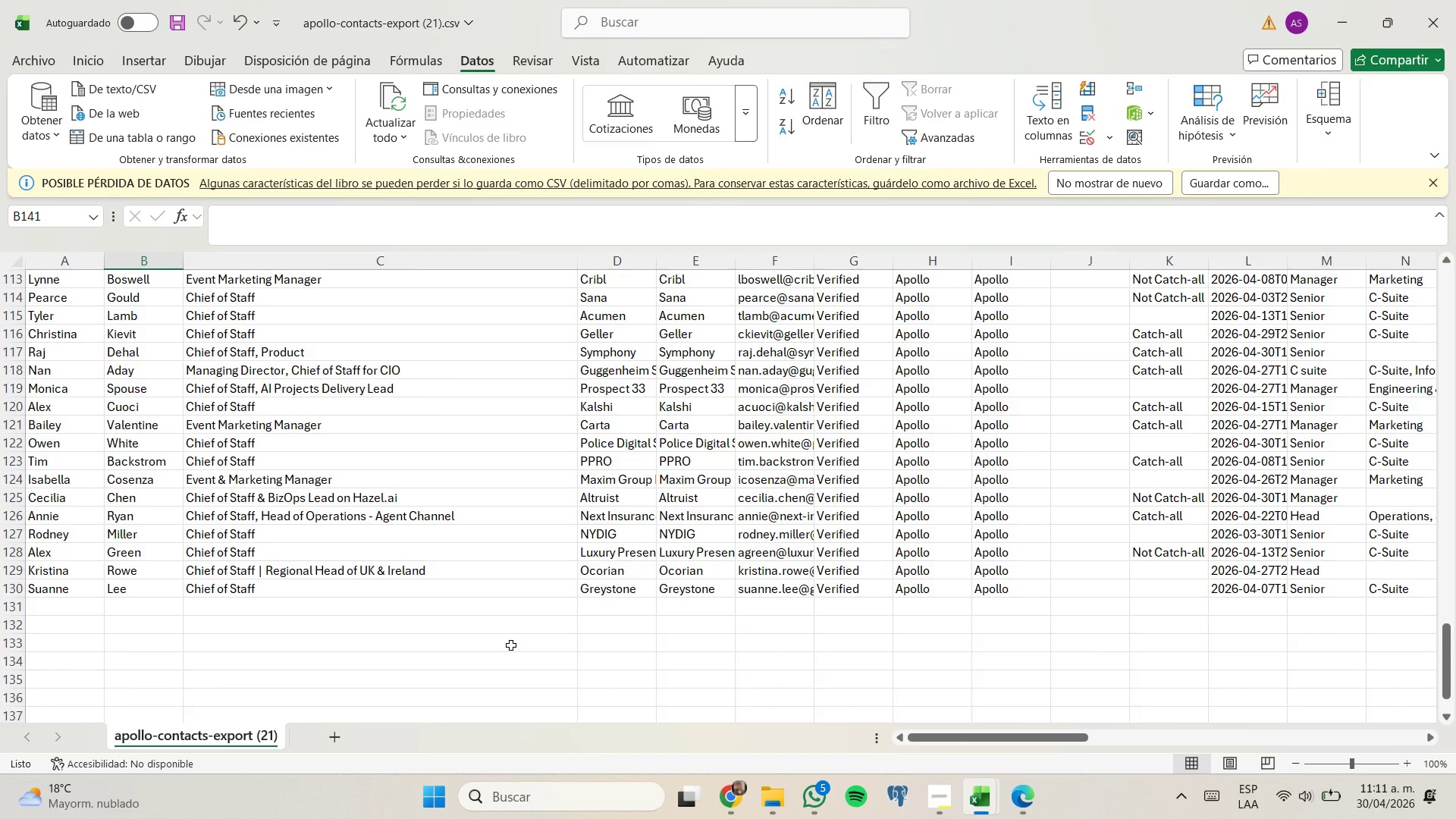 
scroll: coordinate [509, 614], scroll_direction: up, amount: 36.0
 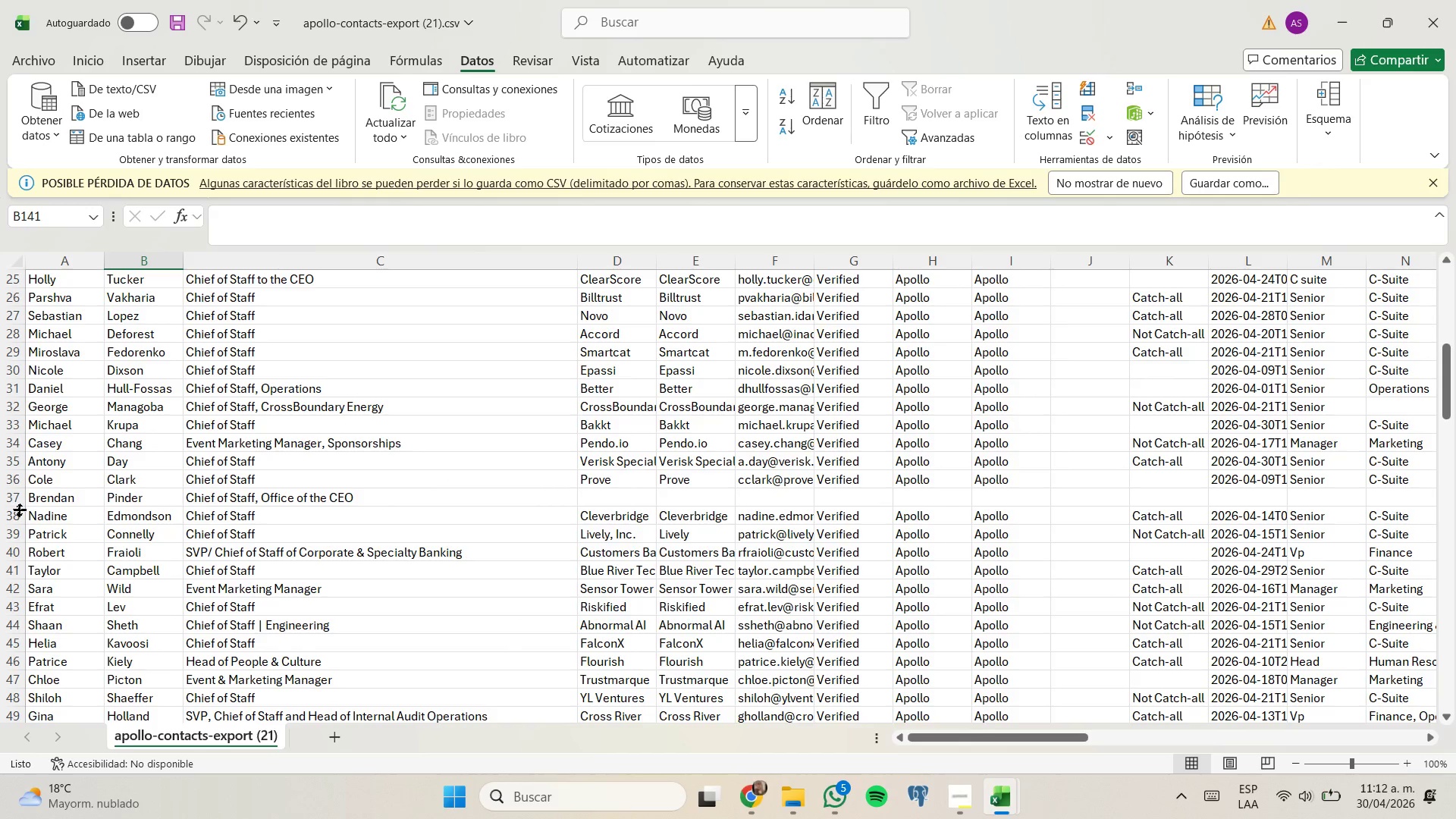 
right_click([17, 501])
 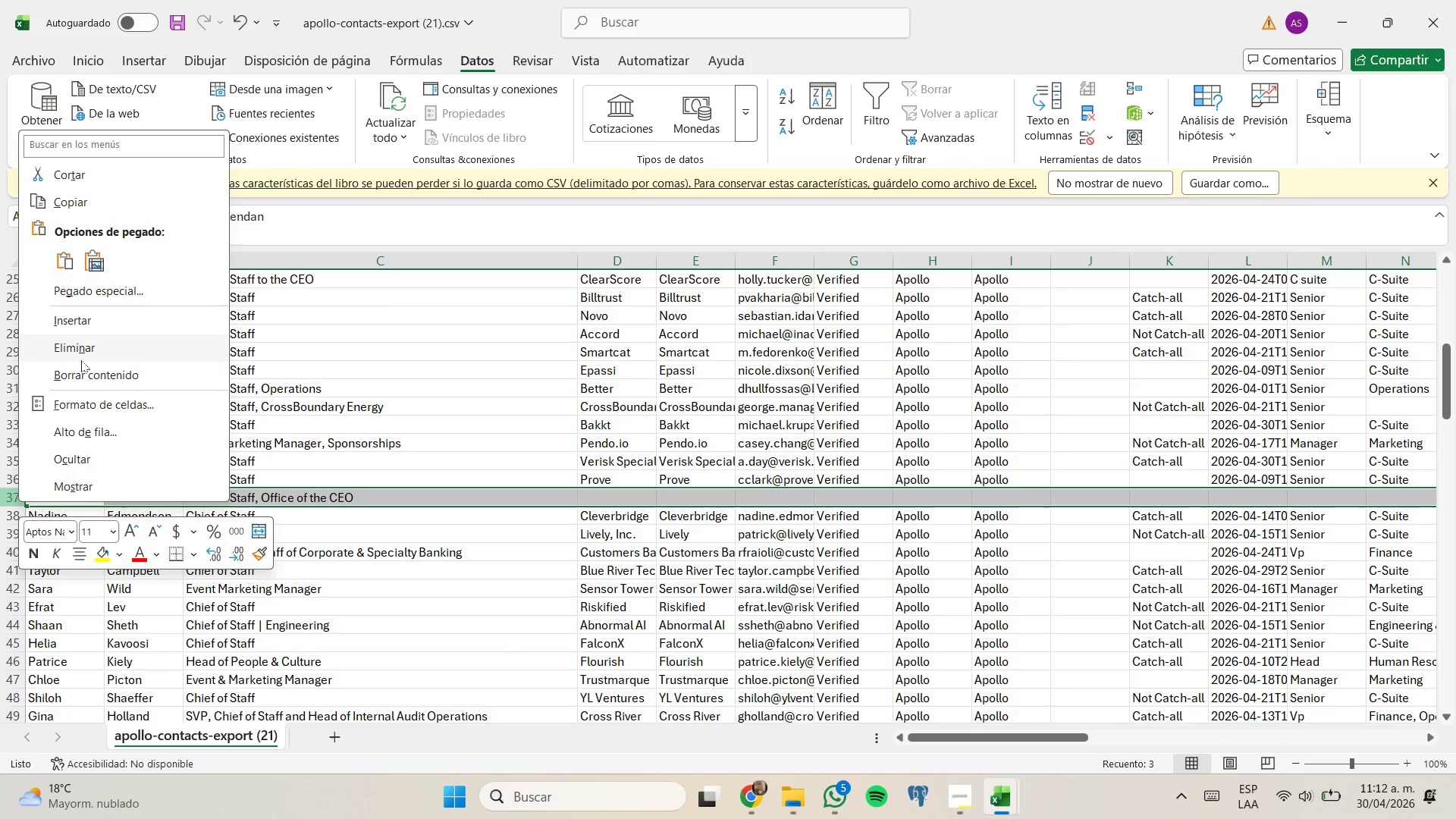 
left_click([81, 351])
 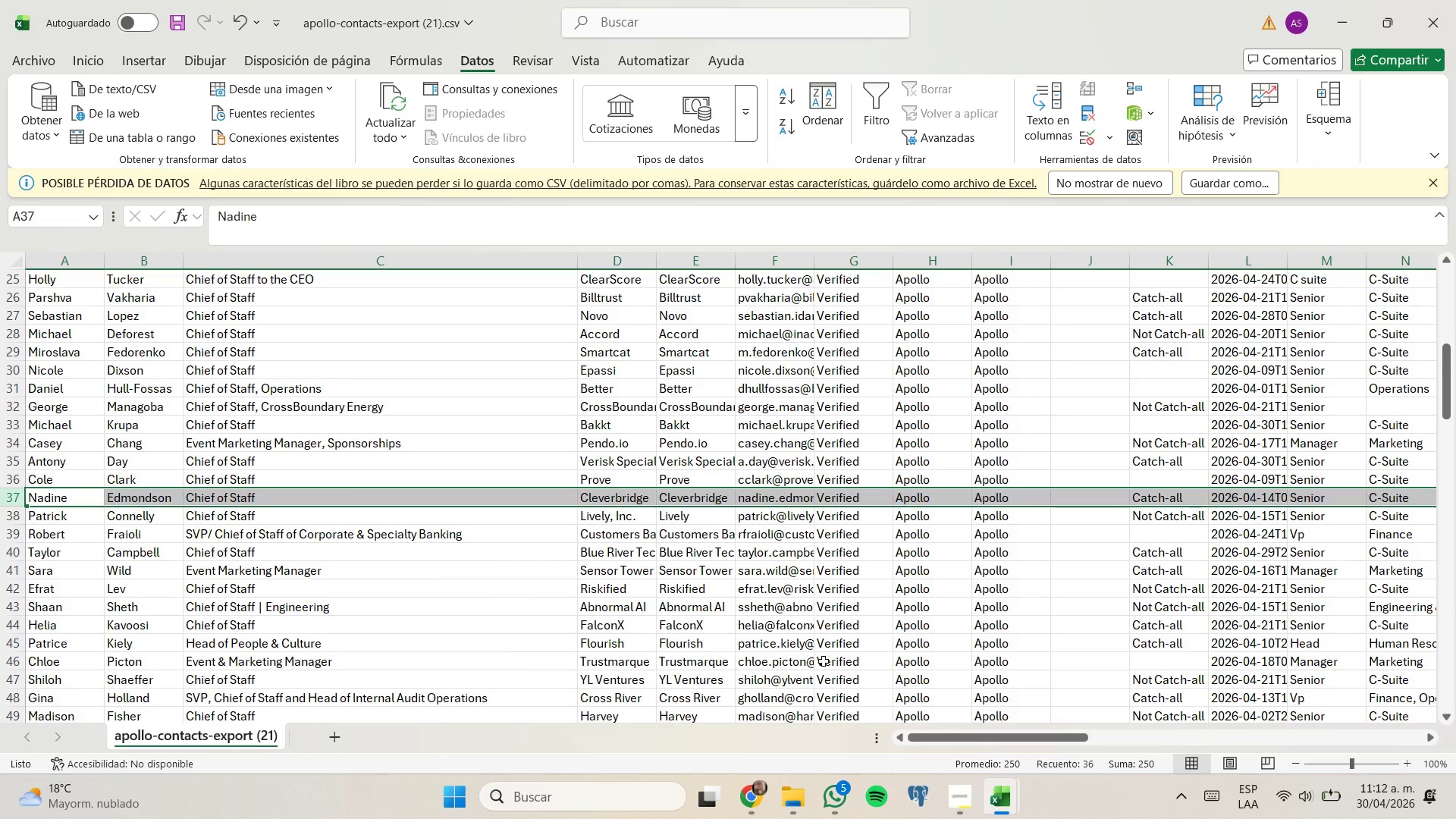 
scroll: coordinate [522, 610], scroll_direction: down, amount: 8.0
 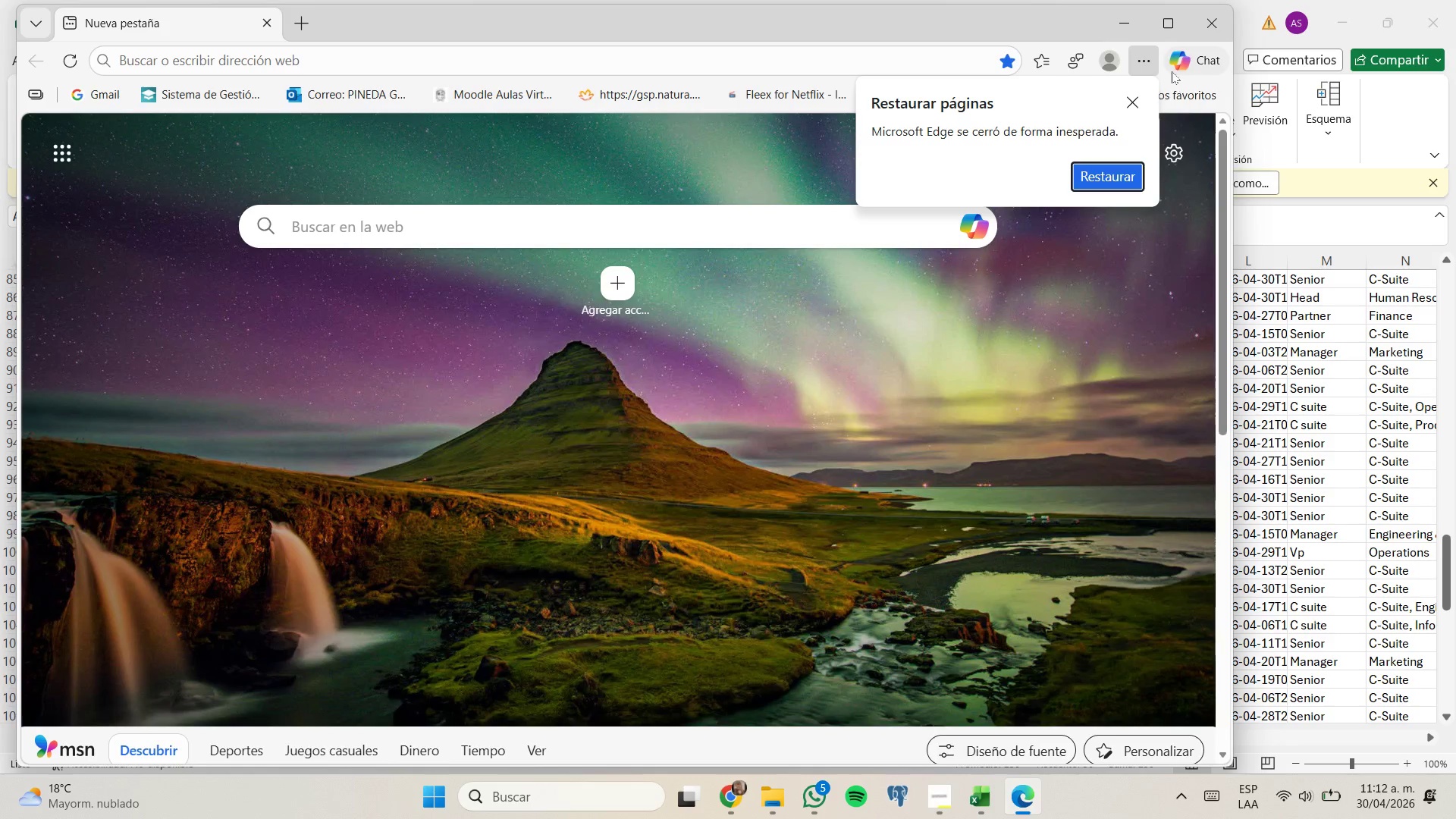 
left_click([1205, 30])
 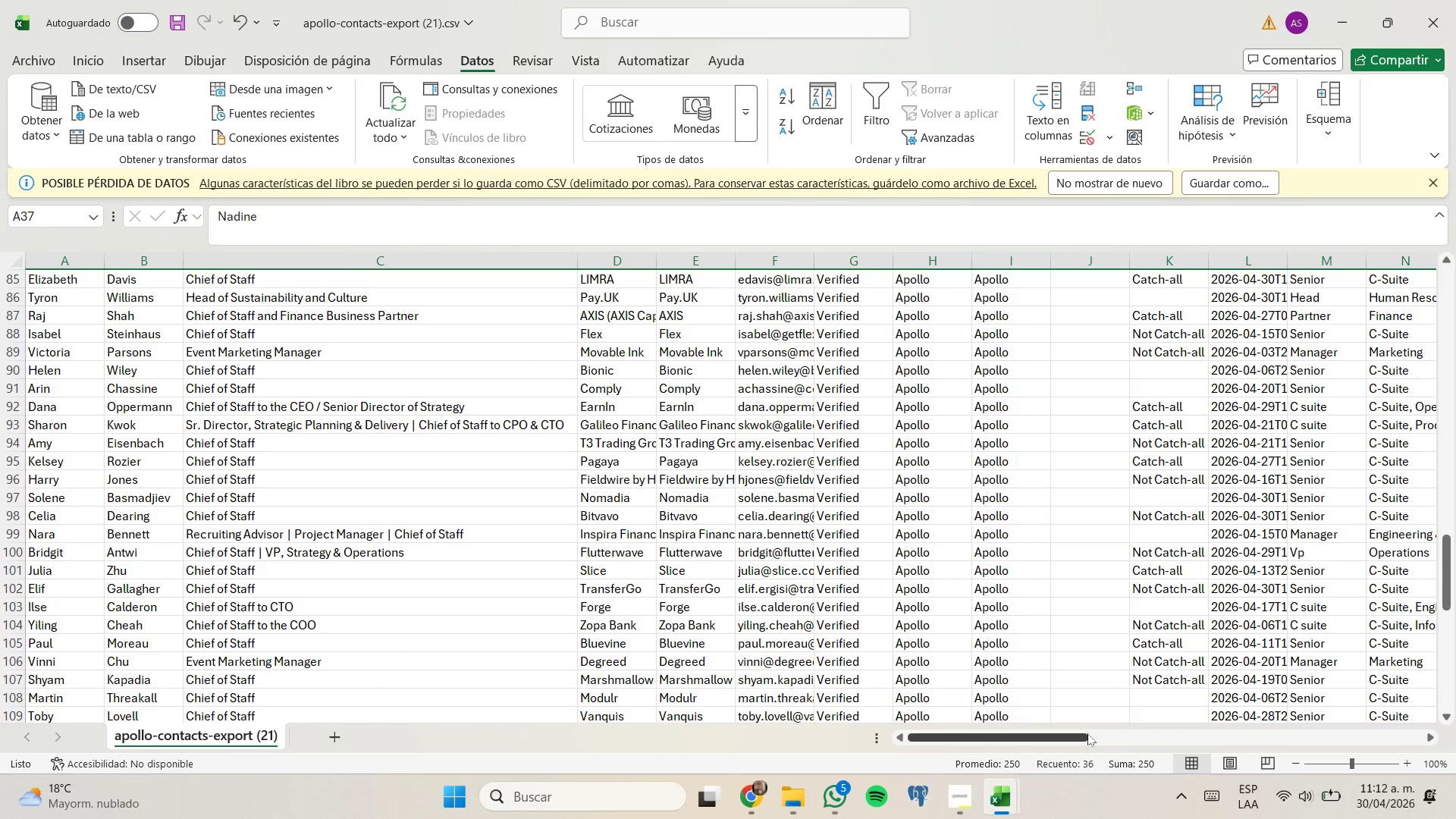 
left_click_drag(start_coordinate=[1087, 736], to_coordinate=[1455, 711])
 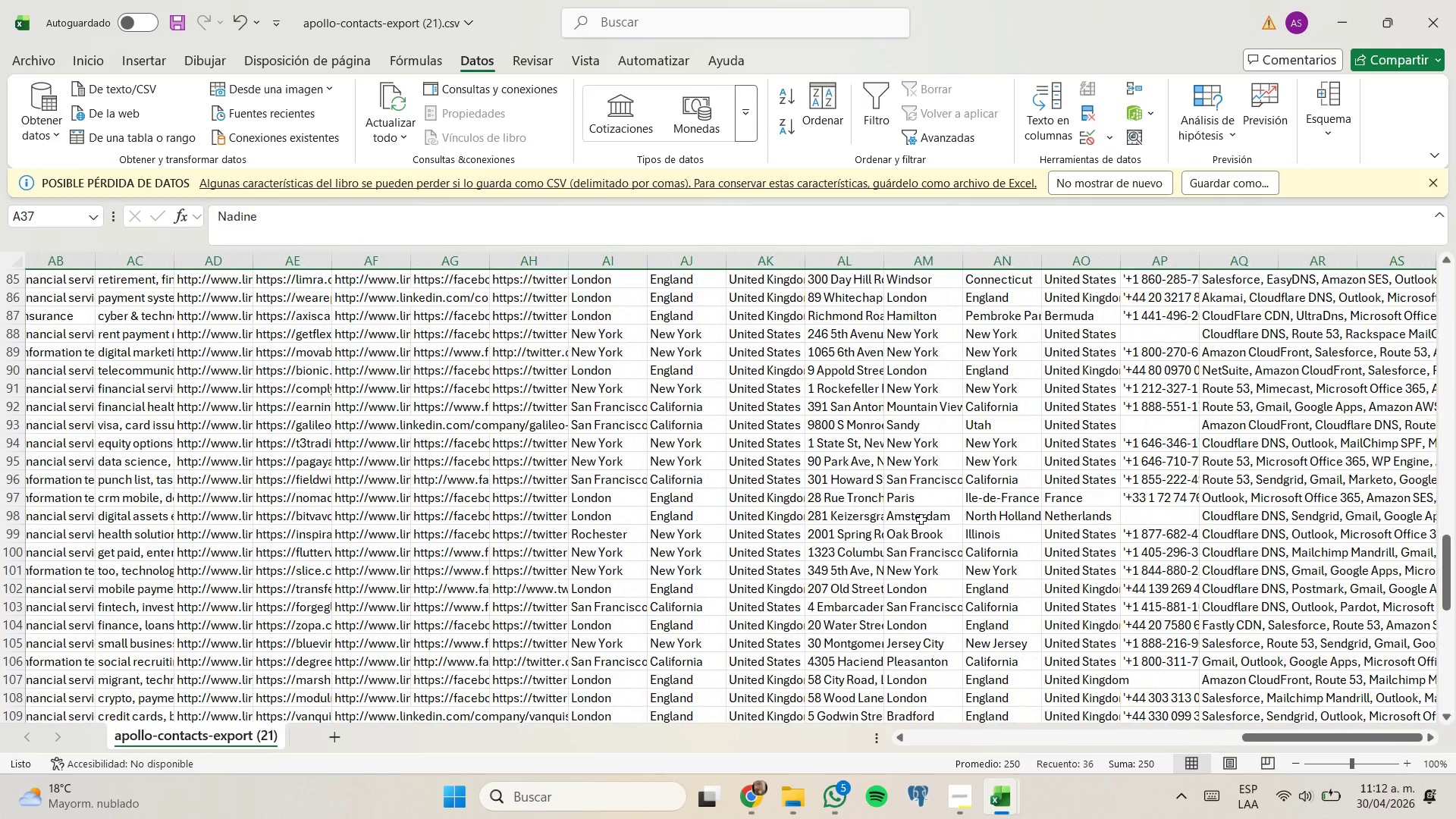 
scroll: coordinate [876, 529], scroll_direction: down, amount: 2.0
 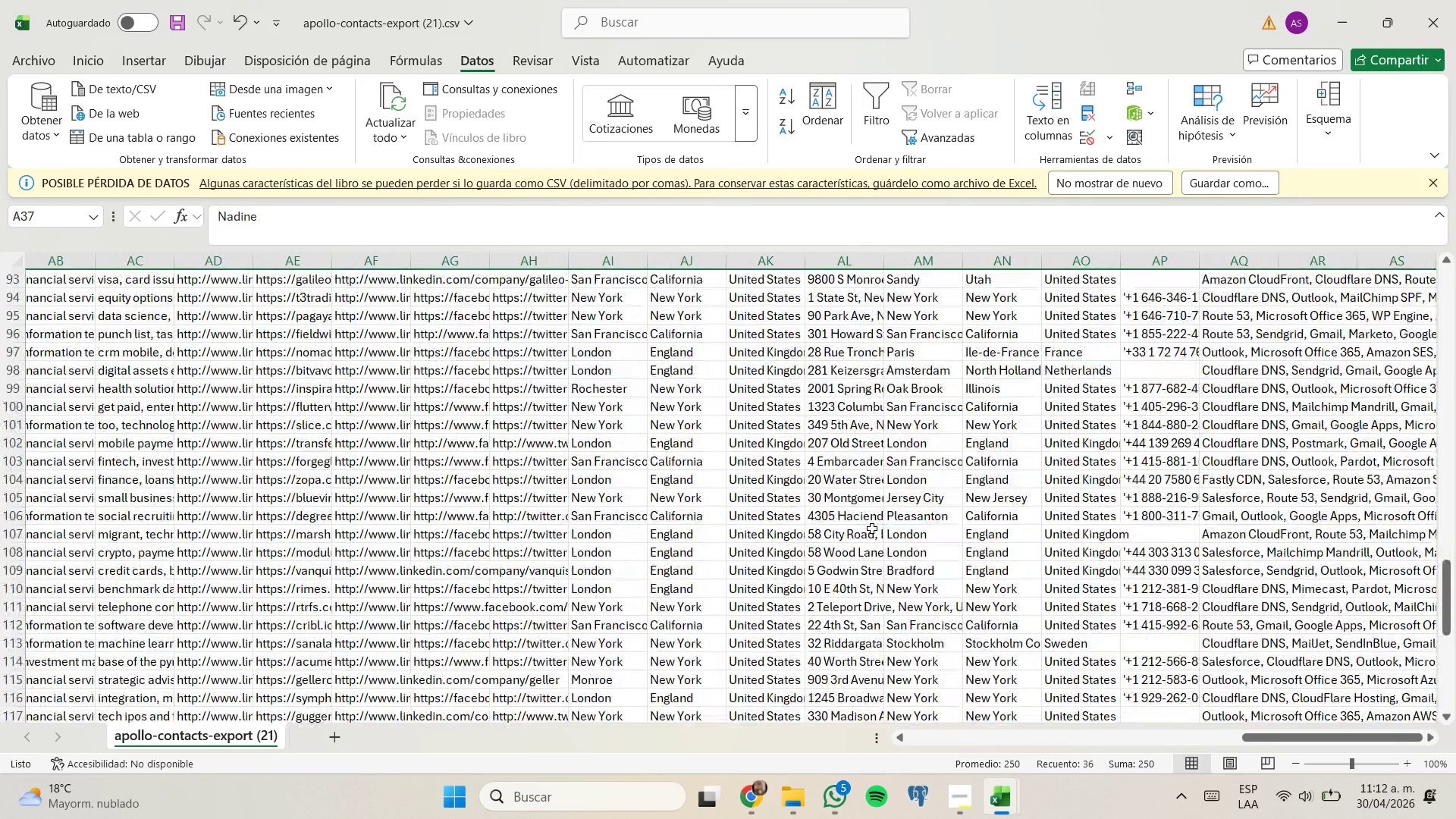 
scroll: coordinate [876, 530], scroll_direction: up, amount: 11.0
 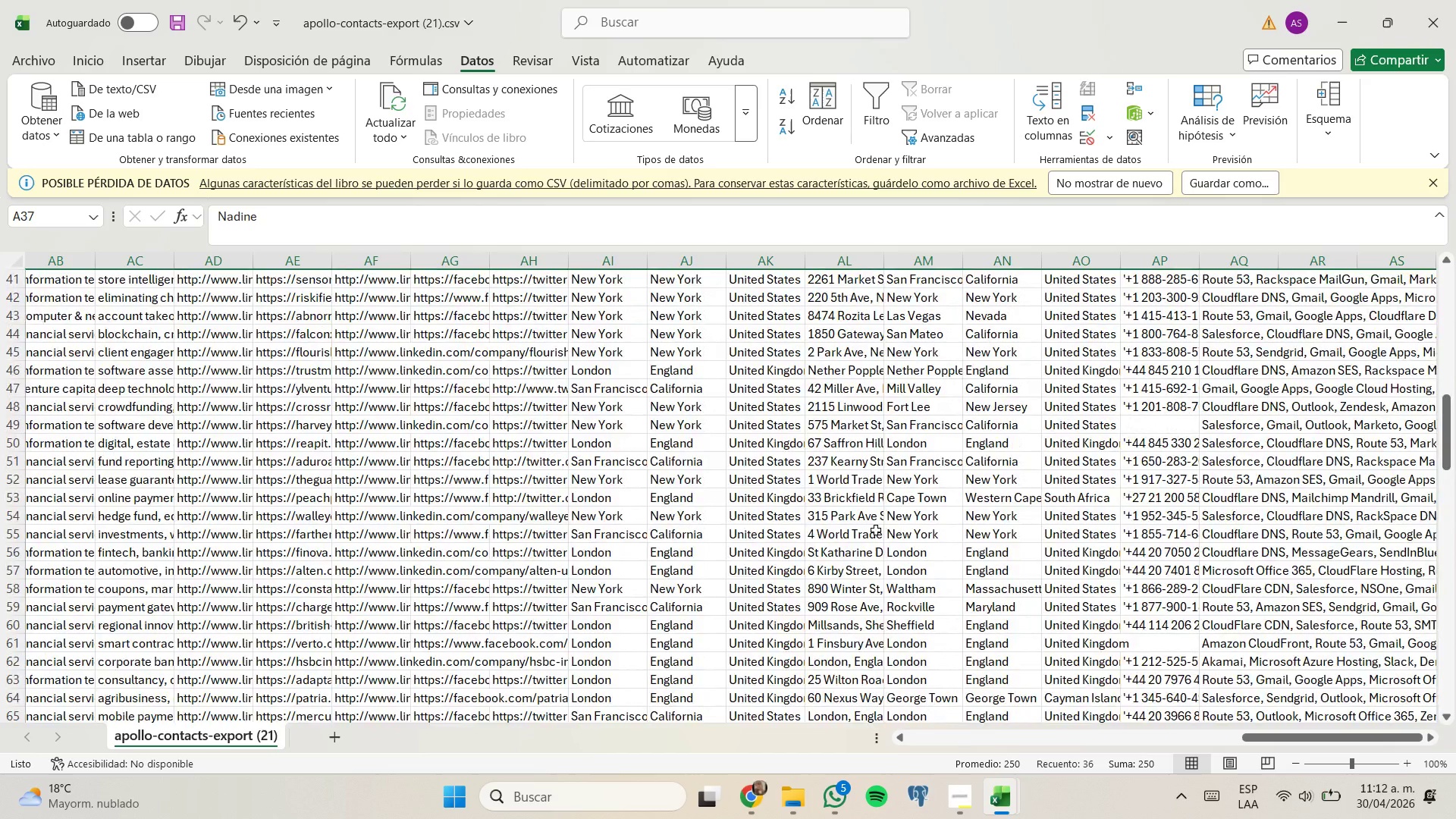 
scroll: coordinate [876, 530], scroll_direction: none, amount: 0.0
 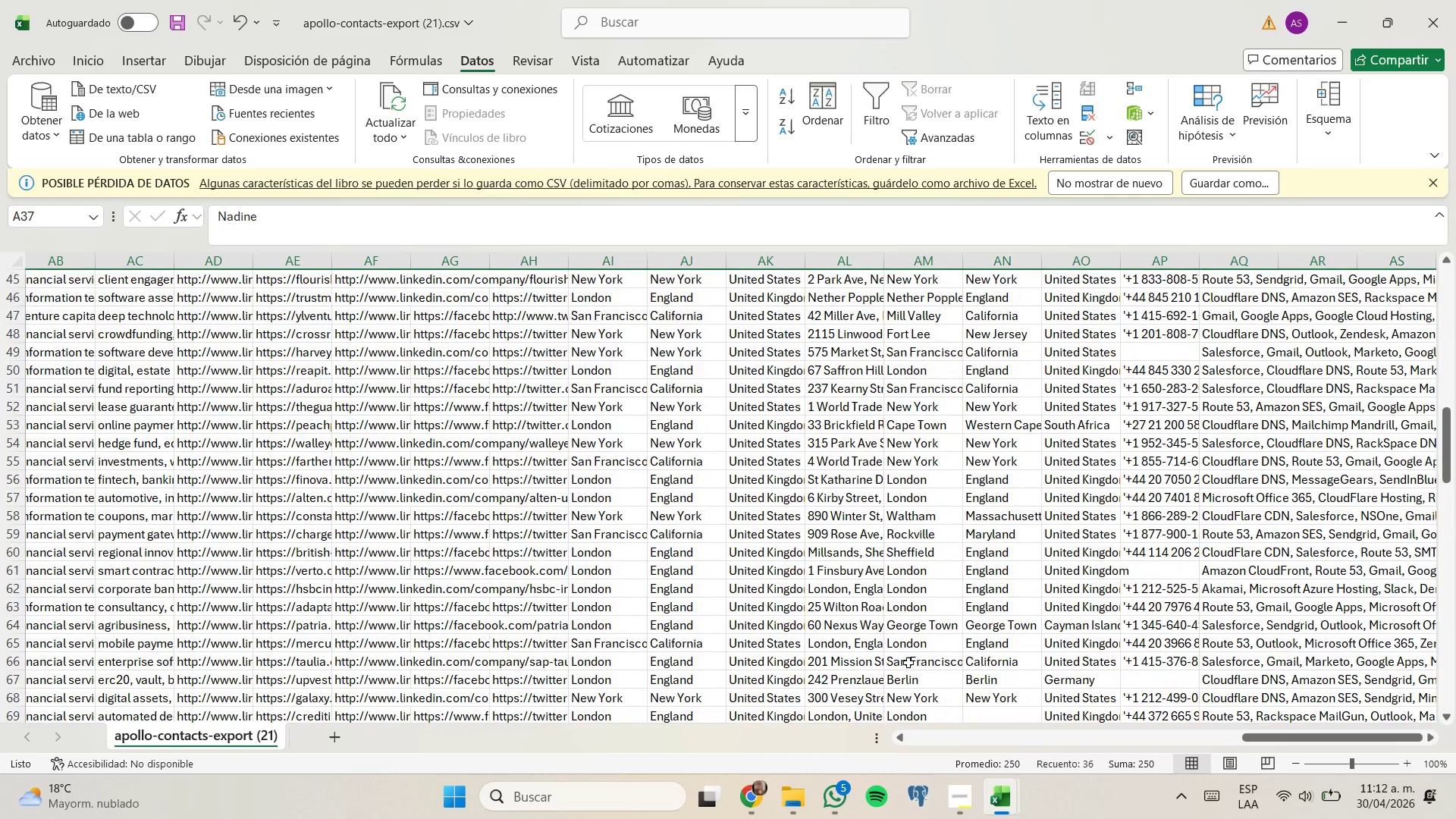 
scroll: coordinate [908, 651], scroll_direction: down, amount: 1.0
 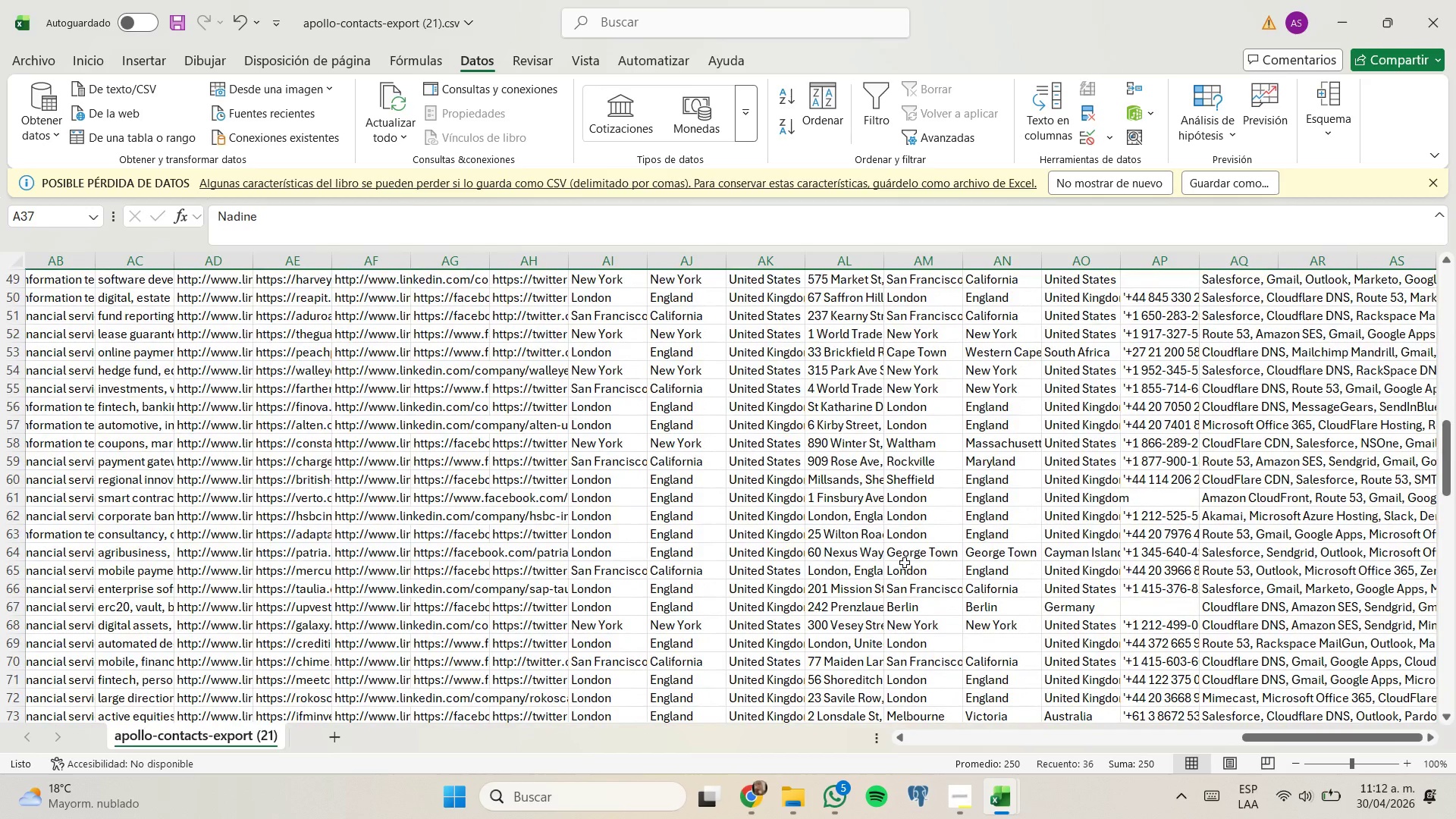 
left_click([905, 558])
 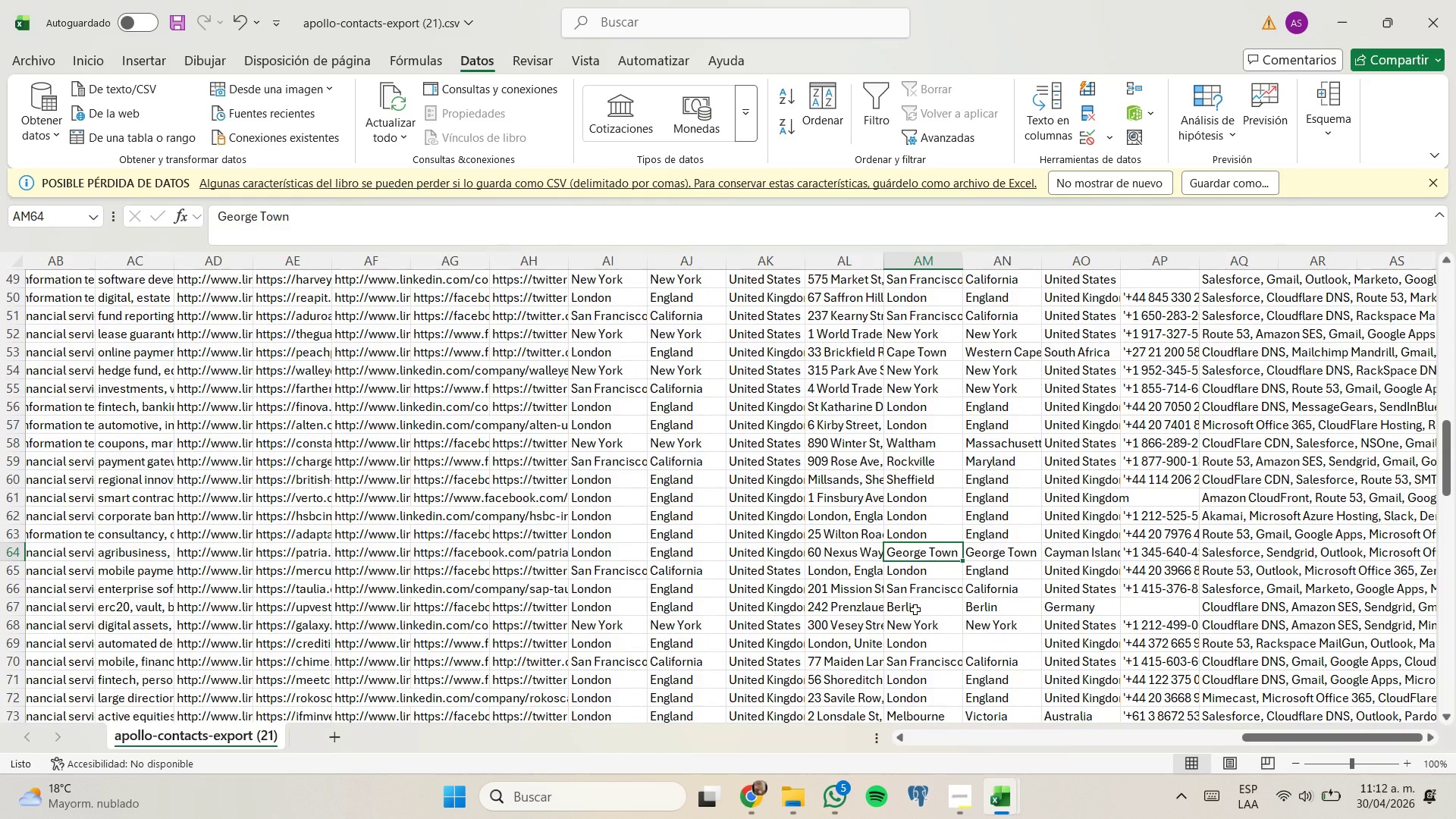 
scroll: coordinate [915, 610], scroll_direction: up, amount: 21.0
 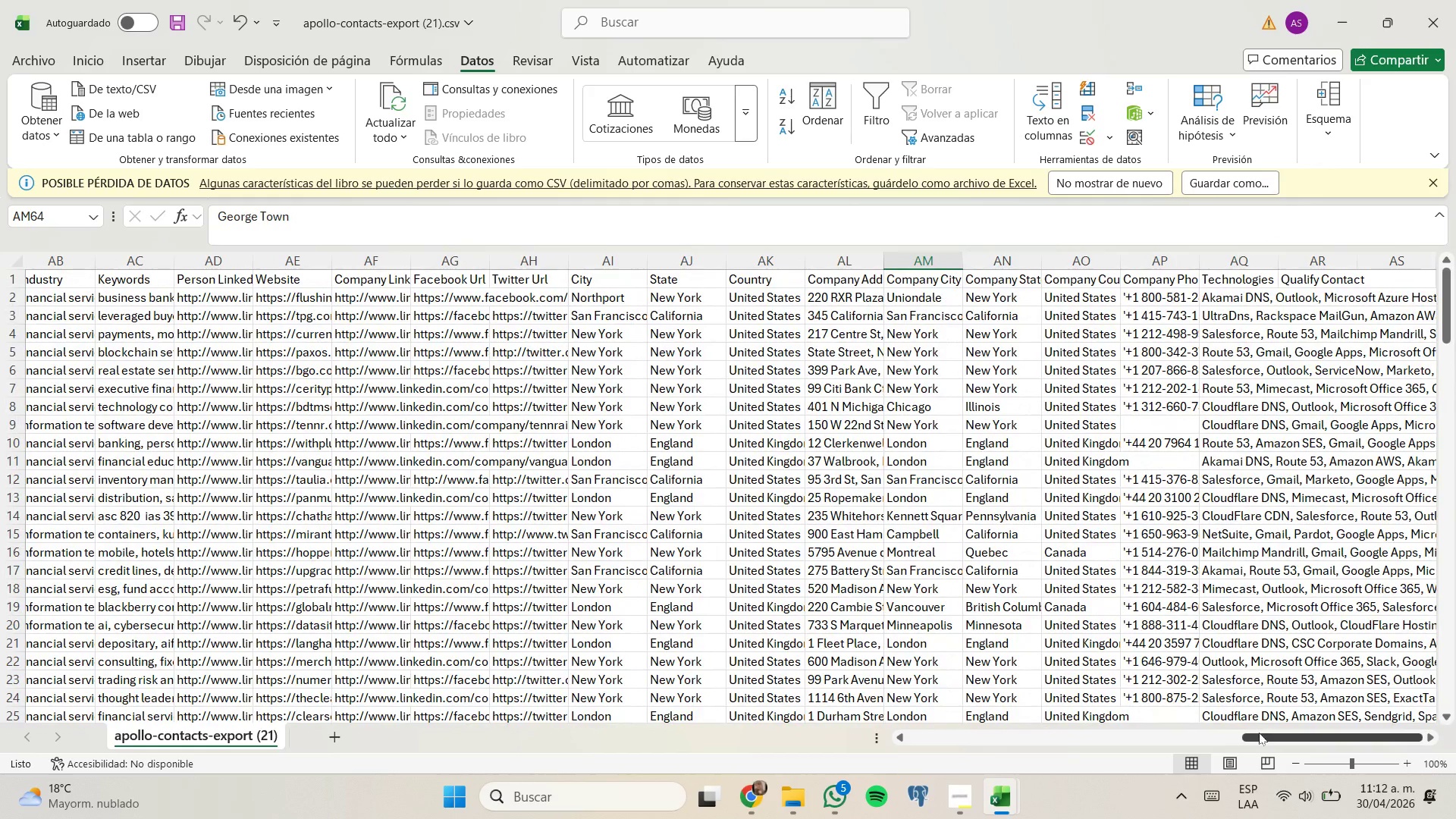 
left_click_drag(start_coordinate=[1260, 733], to_coordinate=[840, 689])
 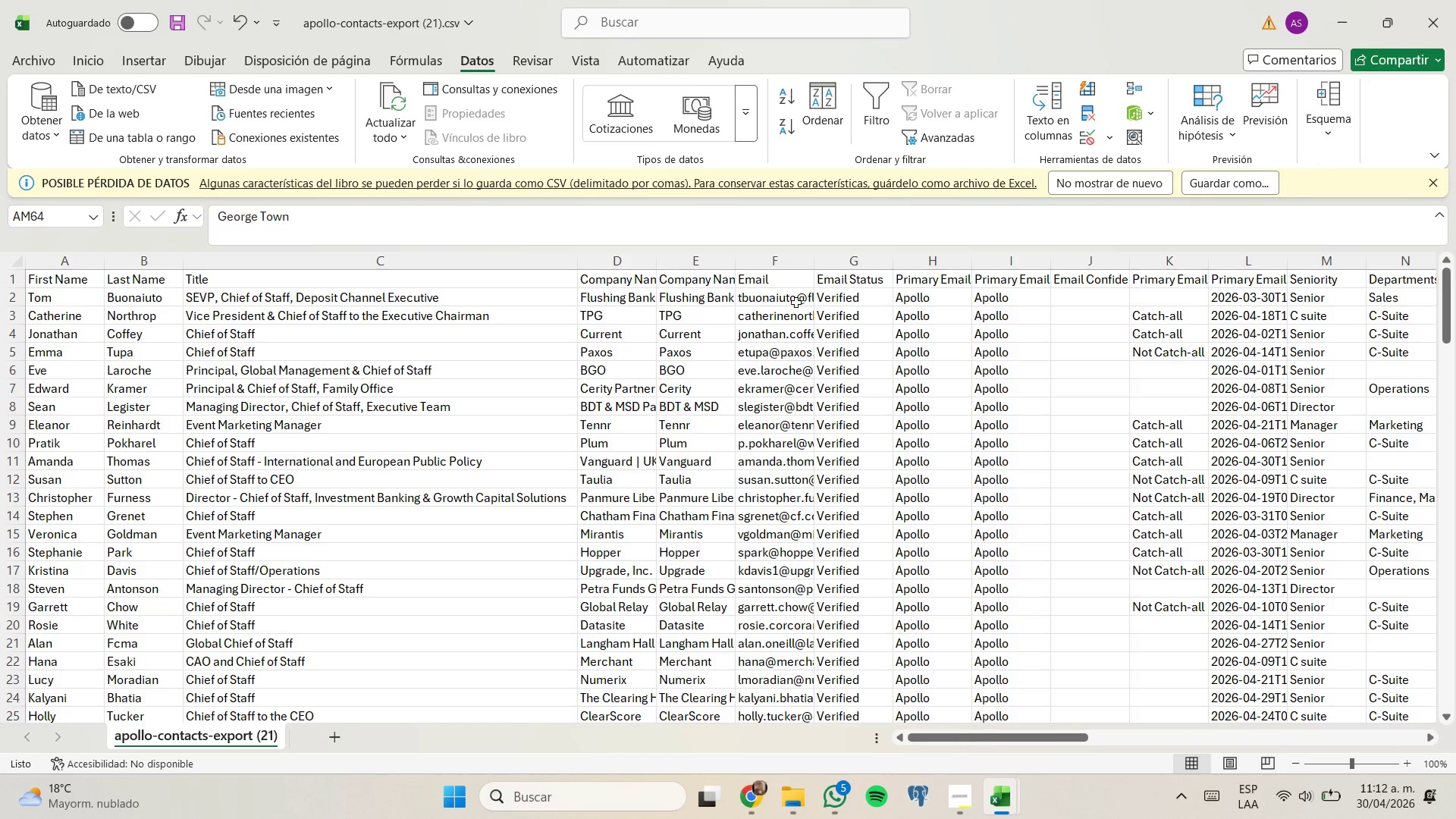 
double_click([810, 265])
 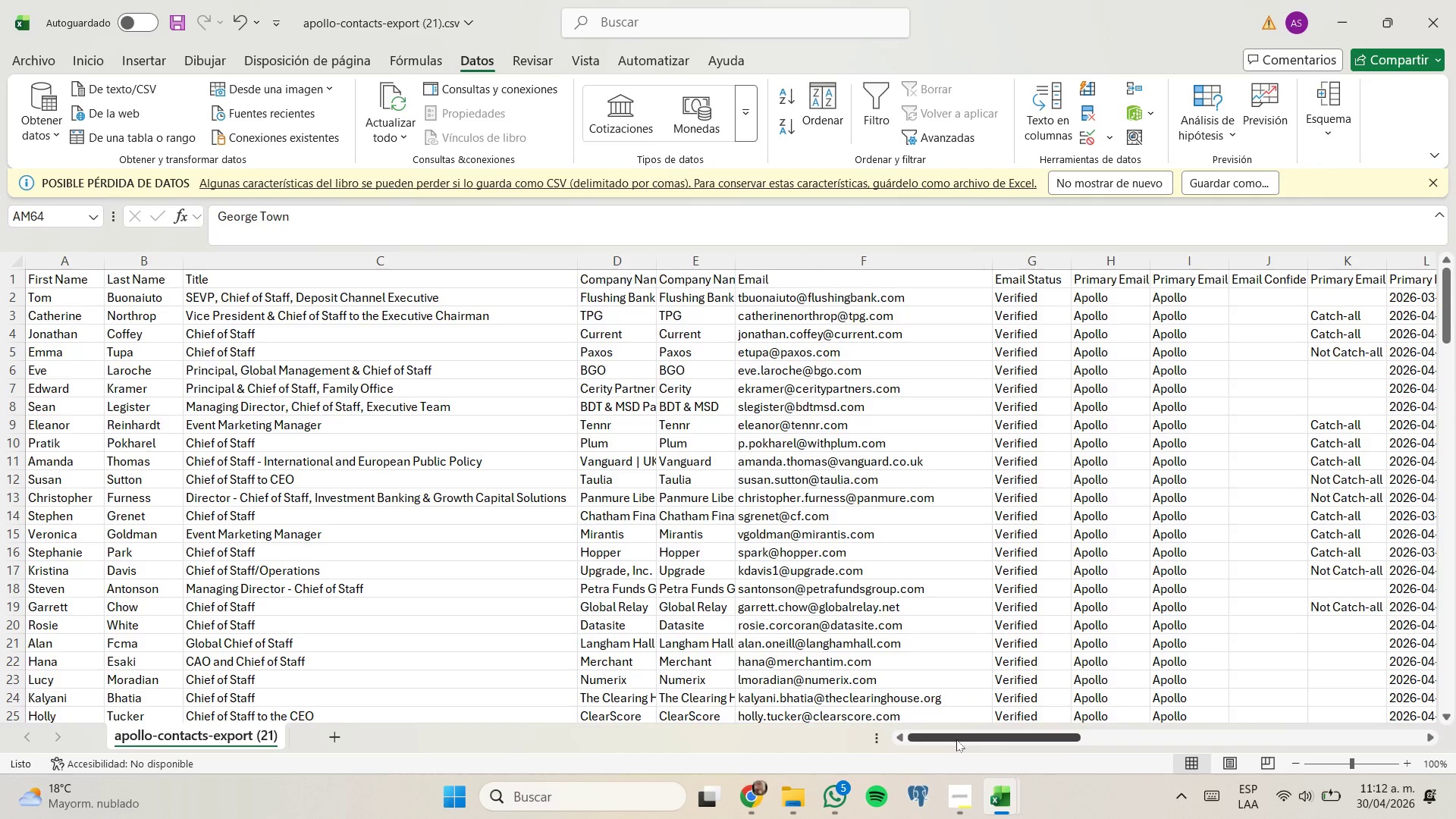 
left_click_drag(start_coordinate=[956, 739], to_coordinate=[1021, 739])
 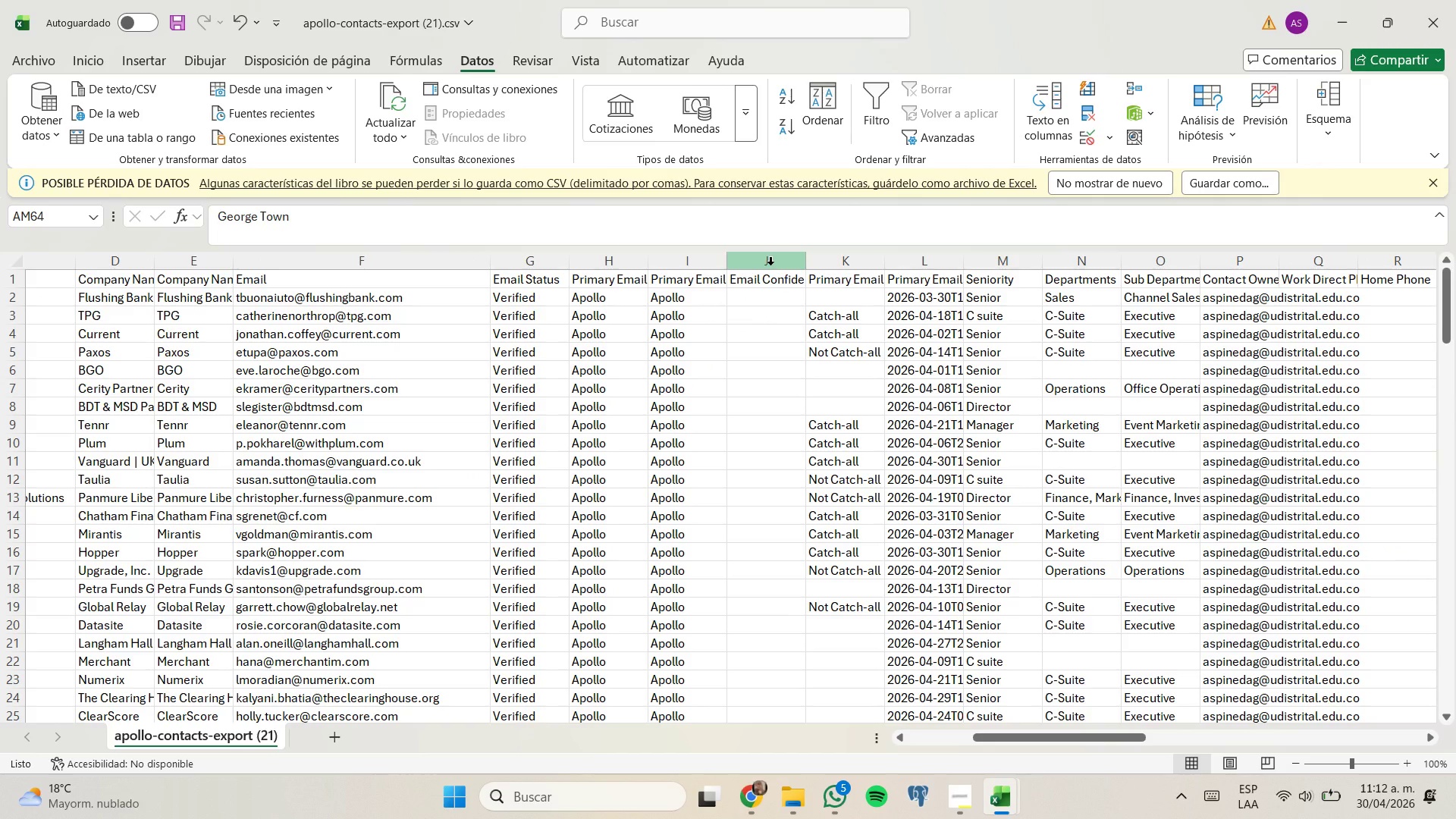 
right_click([770, 264])
 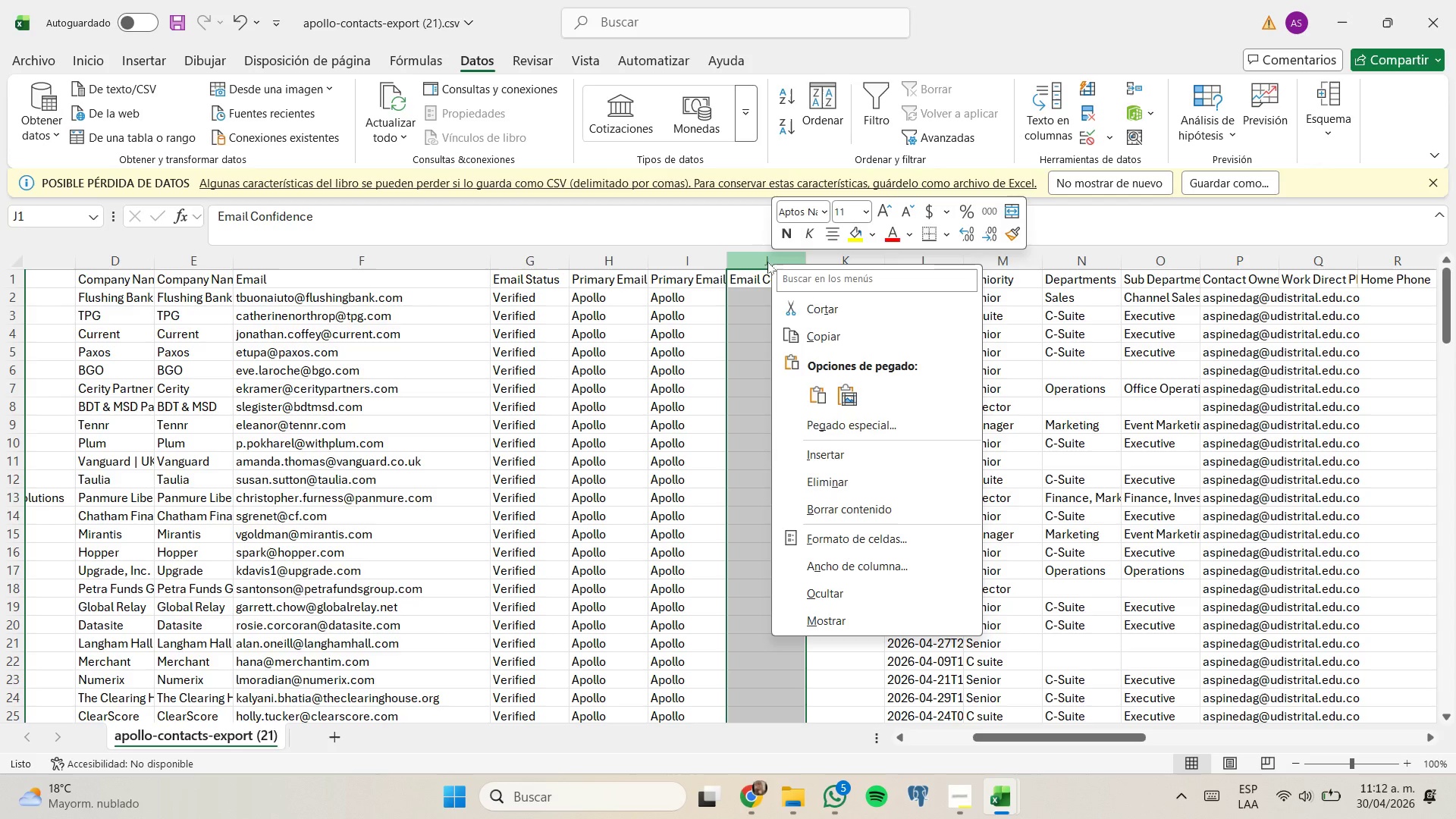 
left_click([765, 254])
 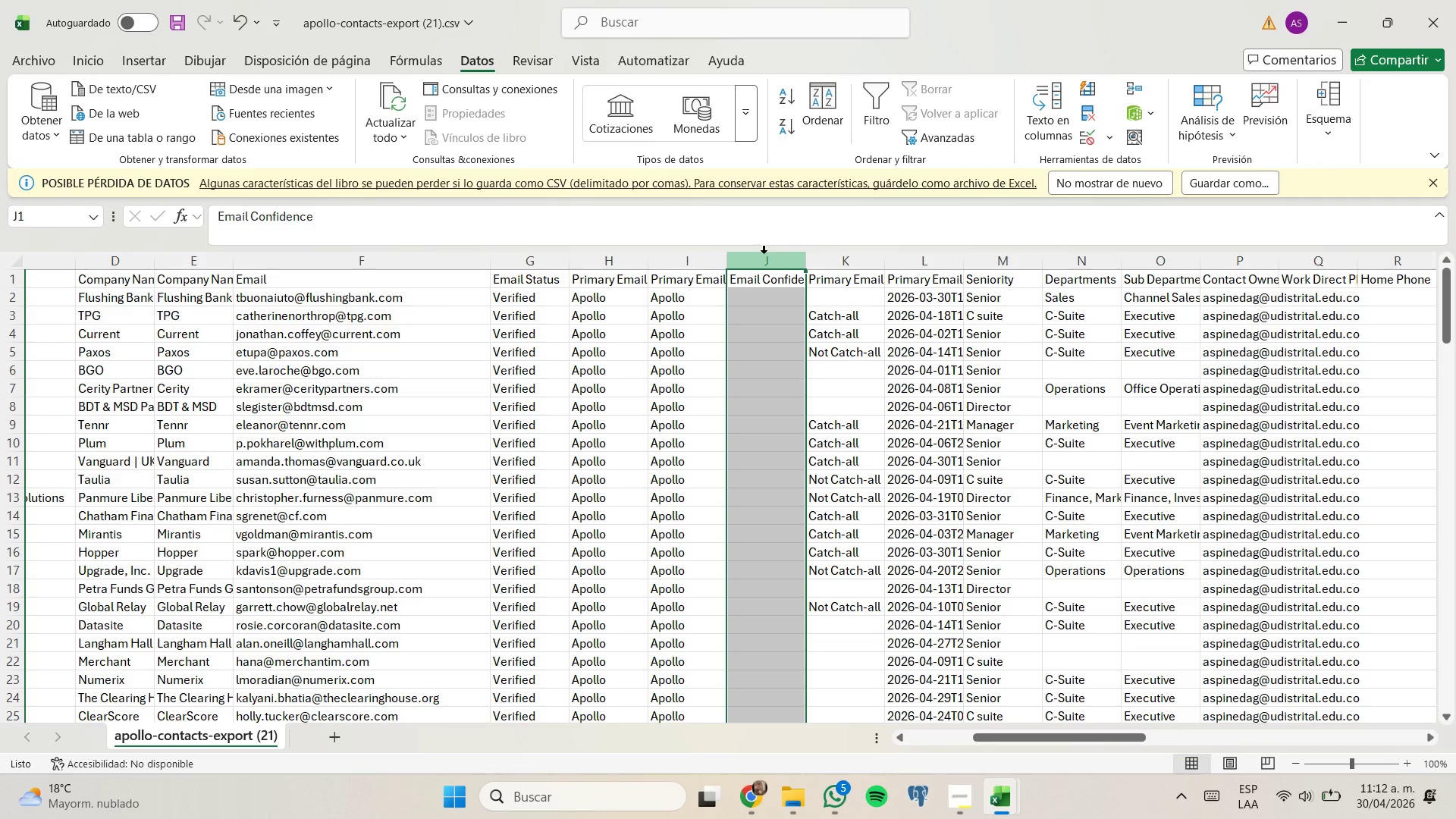 
key(Shift+ArrowRight)
 